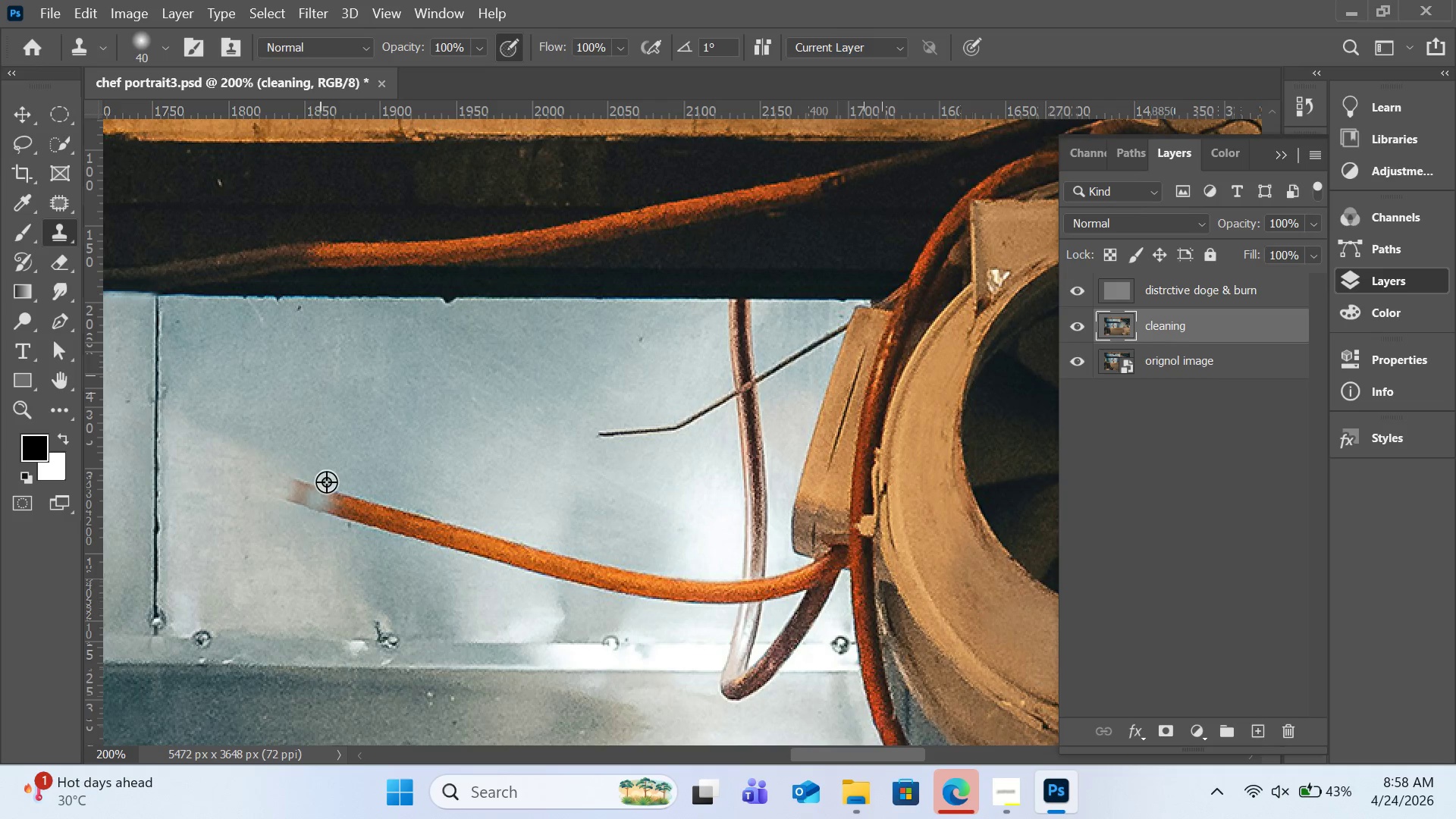 
hold_key(key=AltLeft, duration=0.58)
left_click([331, 454])
 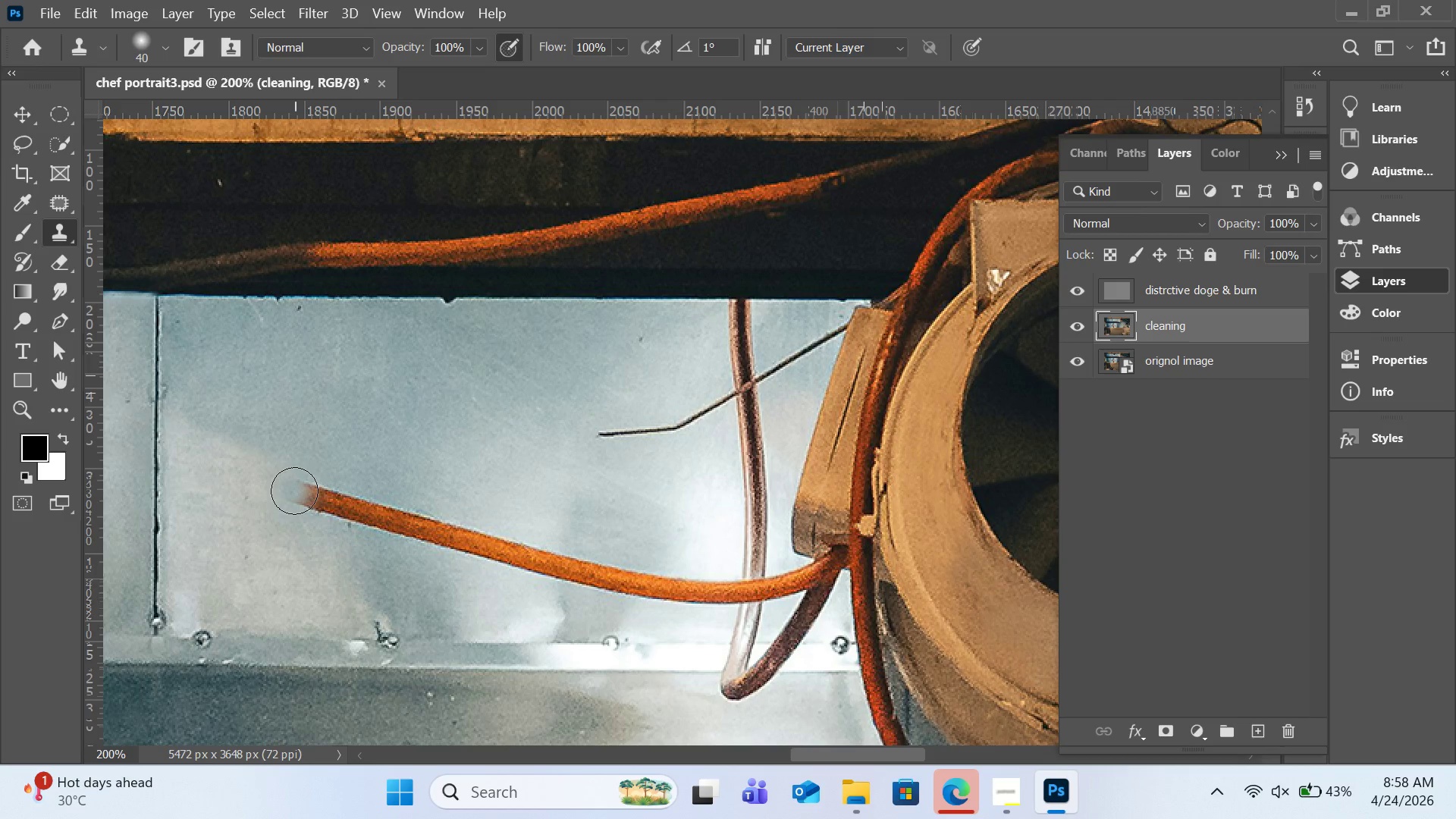 
left_click_drag(start_coordinate=[294, 491], to_coordinate=[471, 539])
 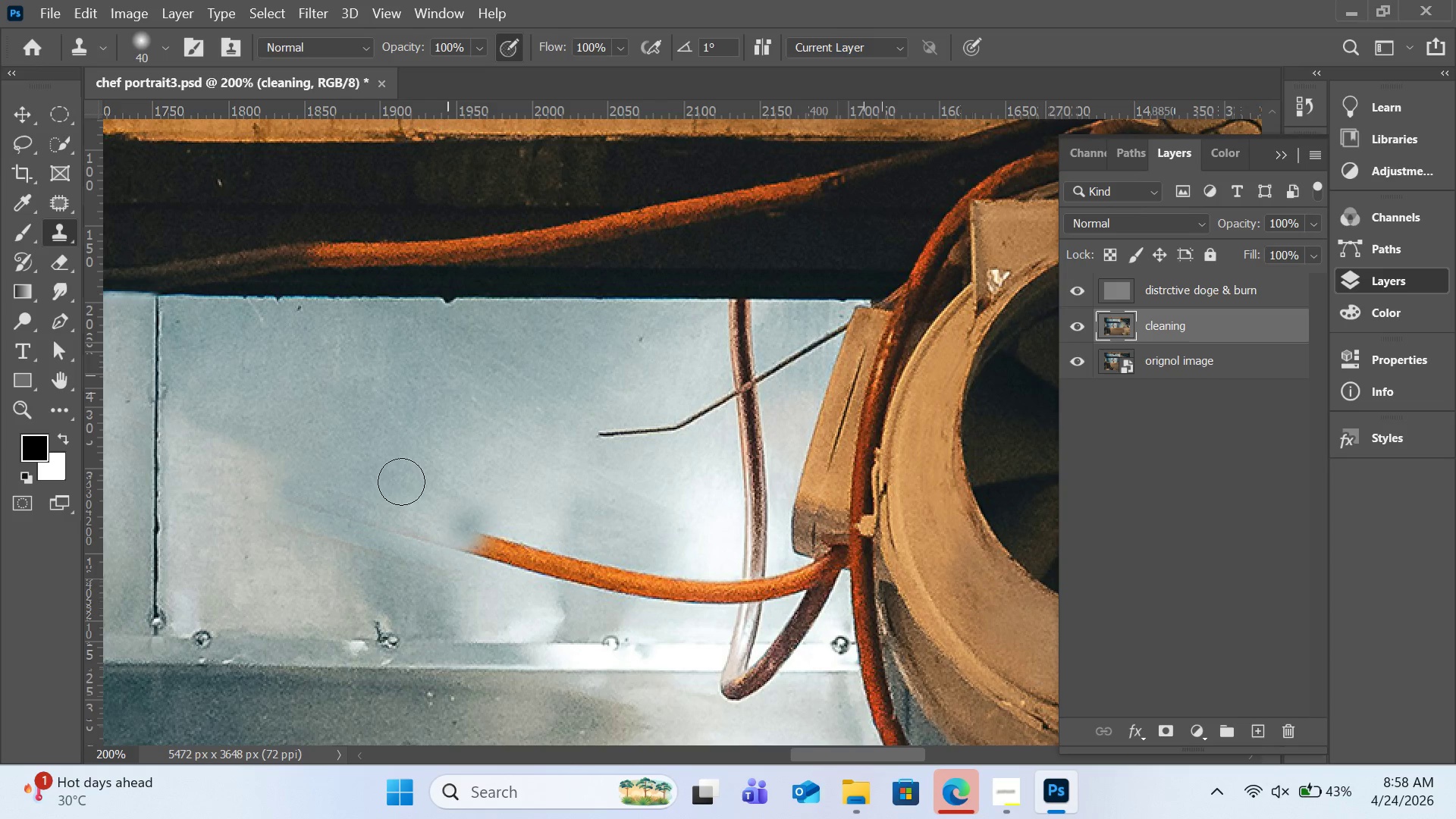 
hold_key(key=AltLeft, duration=0.56)
left_click([331, 457])
 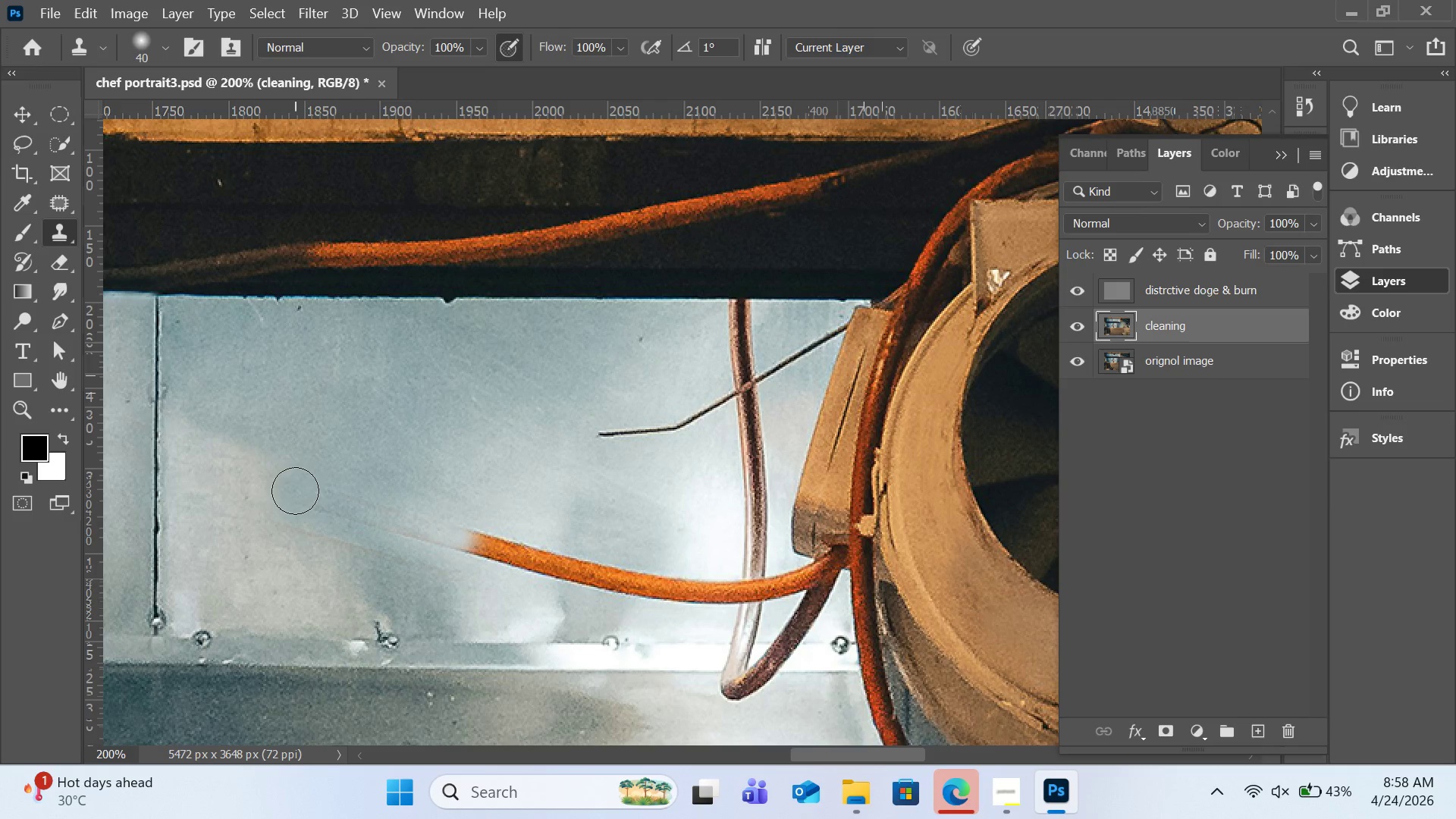 
left_click_drag(start_coordinate=[295, 491], to_coordinate=[500, 548])
 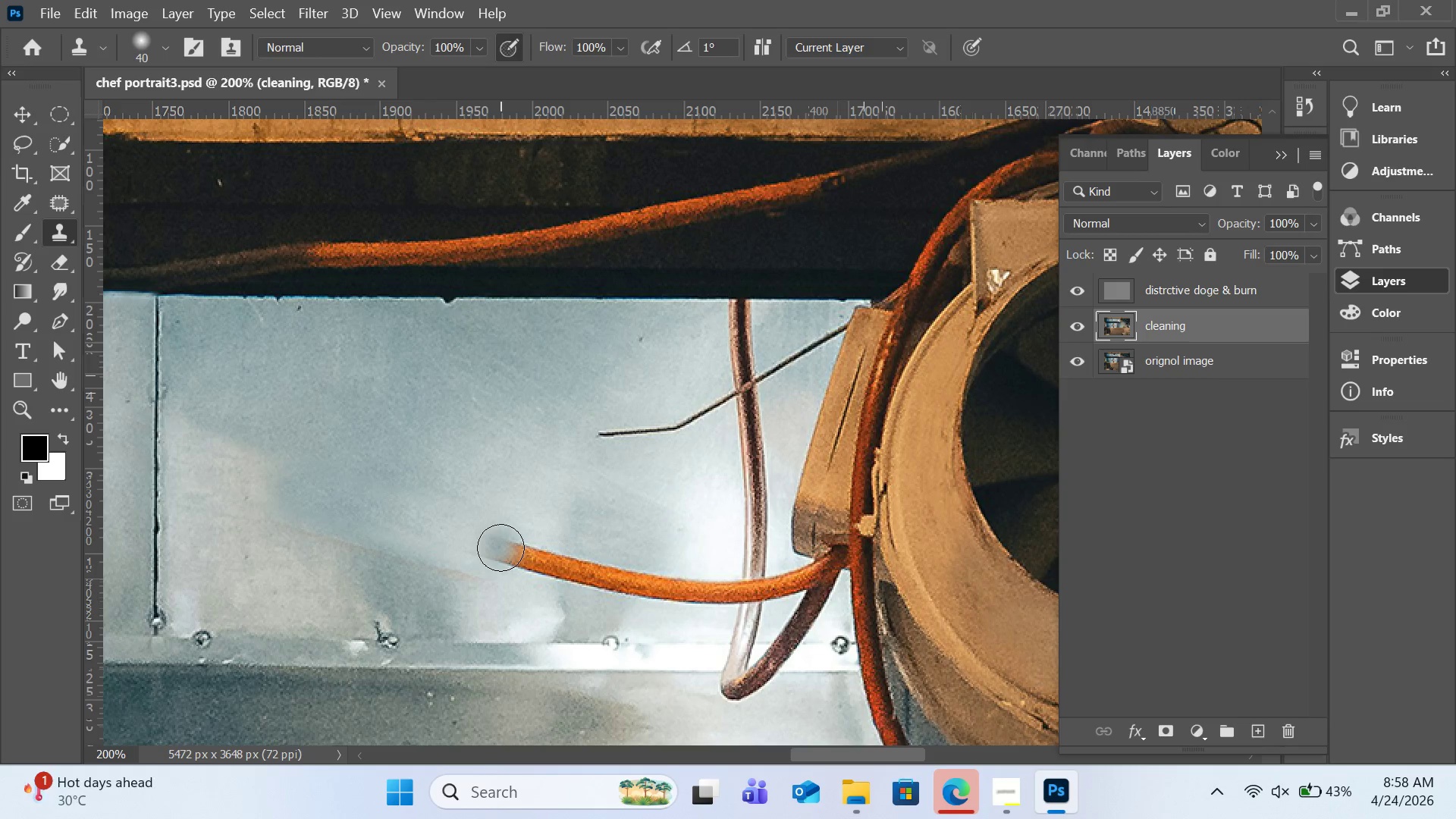 
hold_key(key=AltLeft, duration=0.84)
 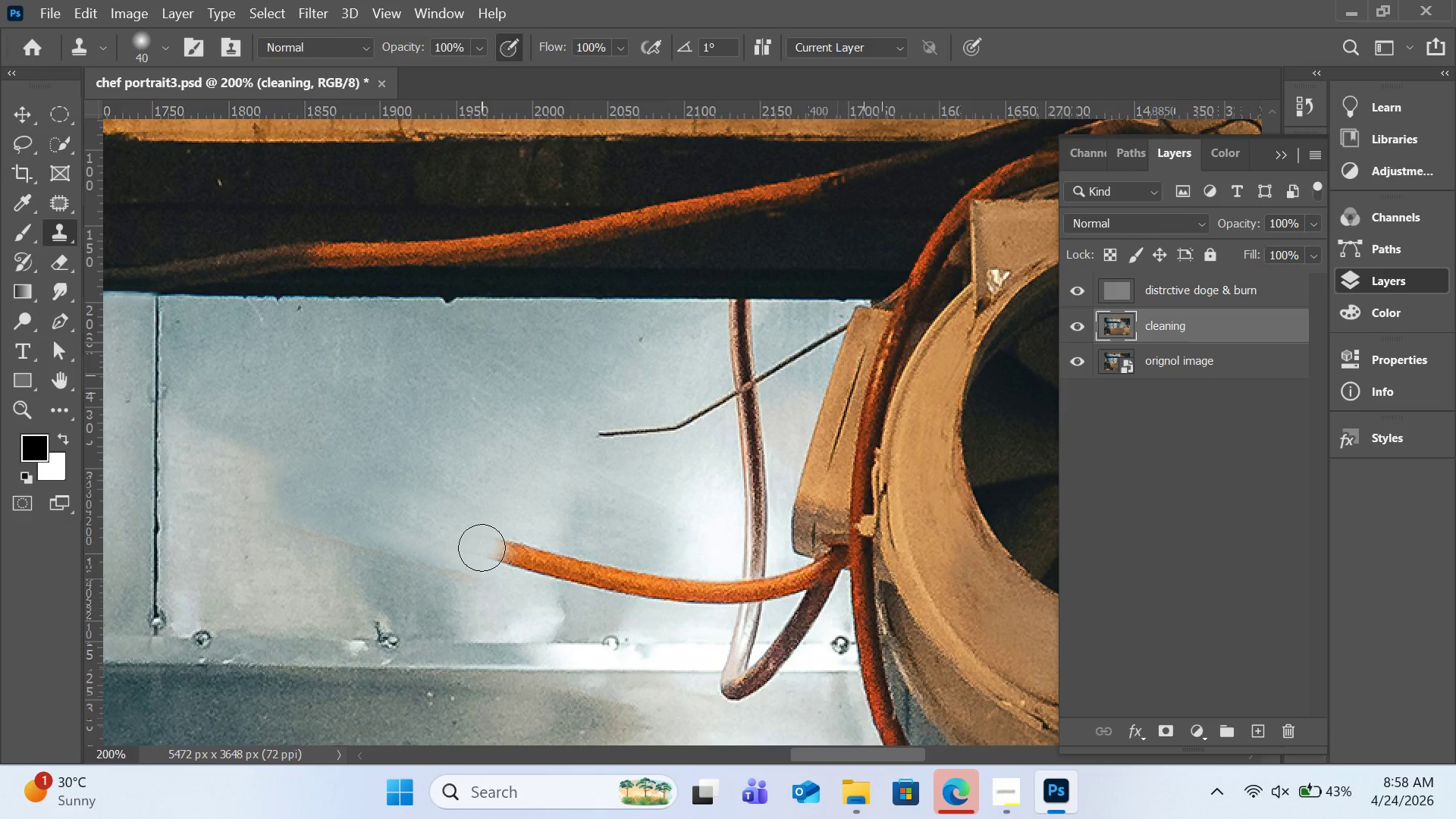 
left_click_drag(start_coordinate=[482, 548], to_coordinate=[502, 560])
 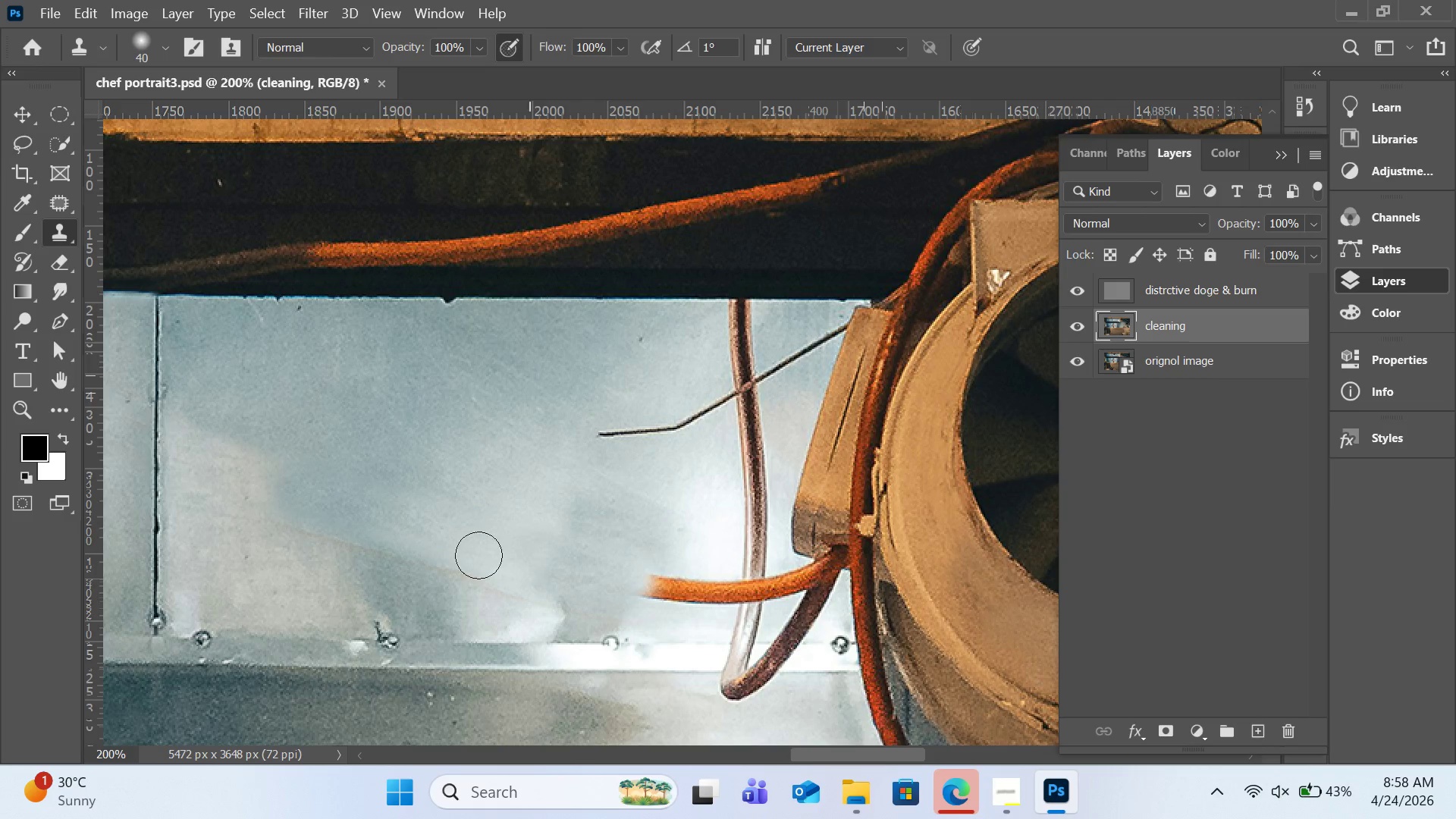 
hold_key(key=AltLeft, duration=0.5)
left_click([475, 543])
 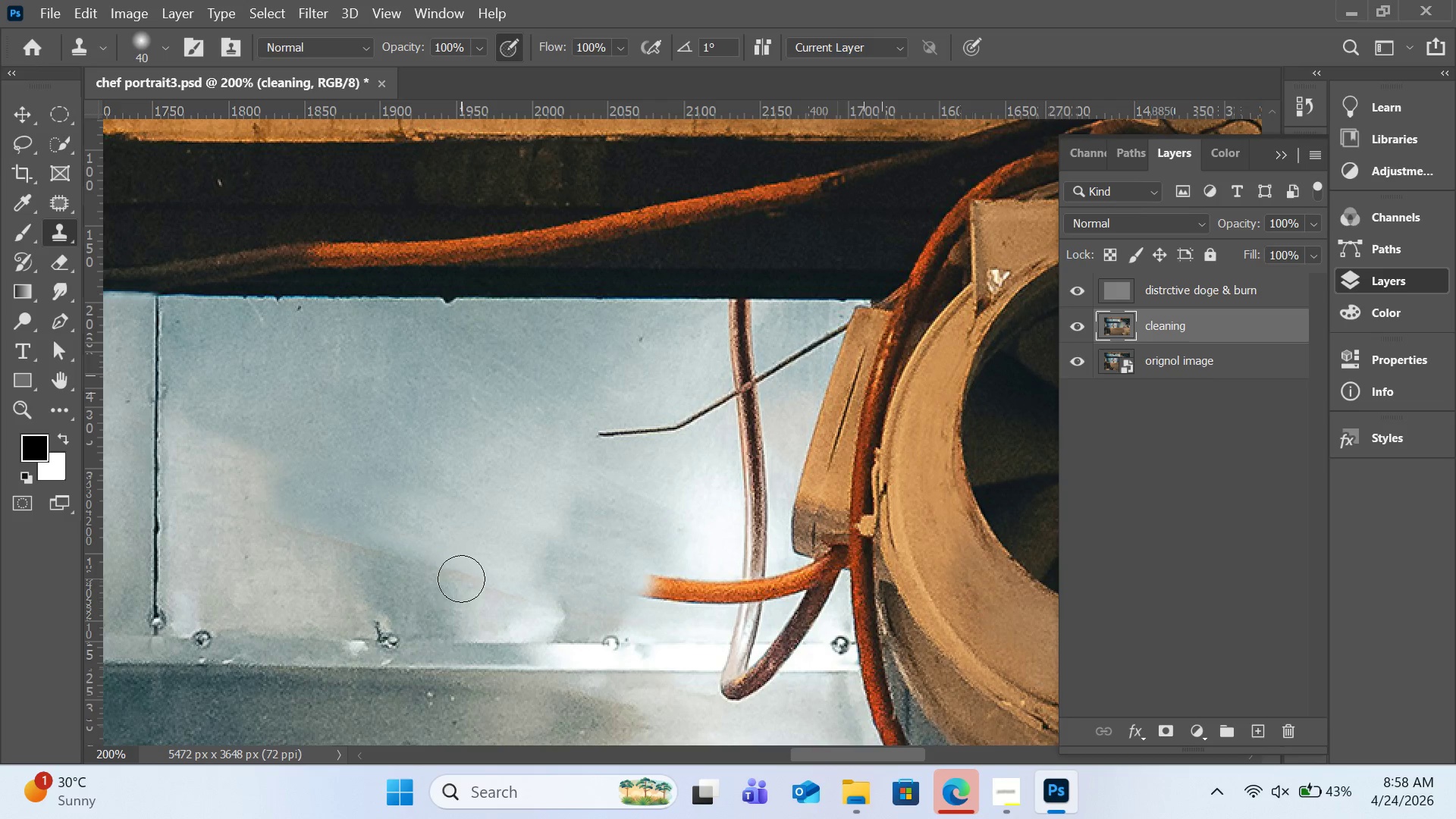 
left_click_drag(start_coordinate=[461, 579], to_coordinate=[371, 551])
 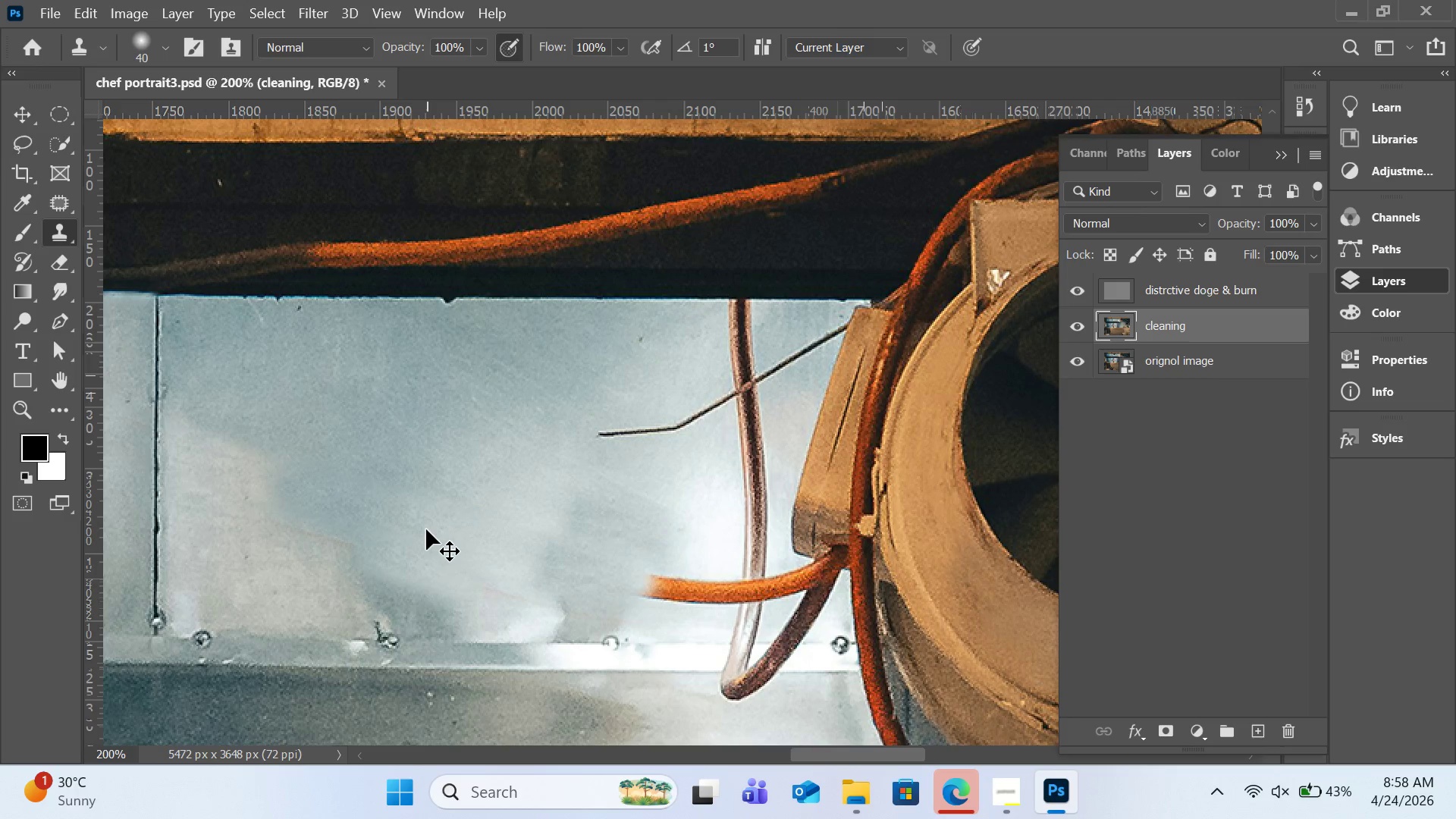 
key(Control+Z)
 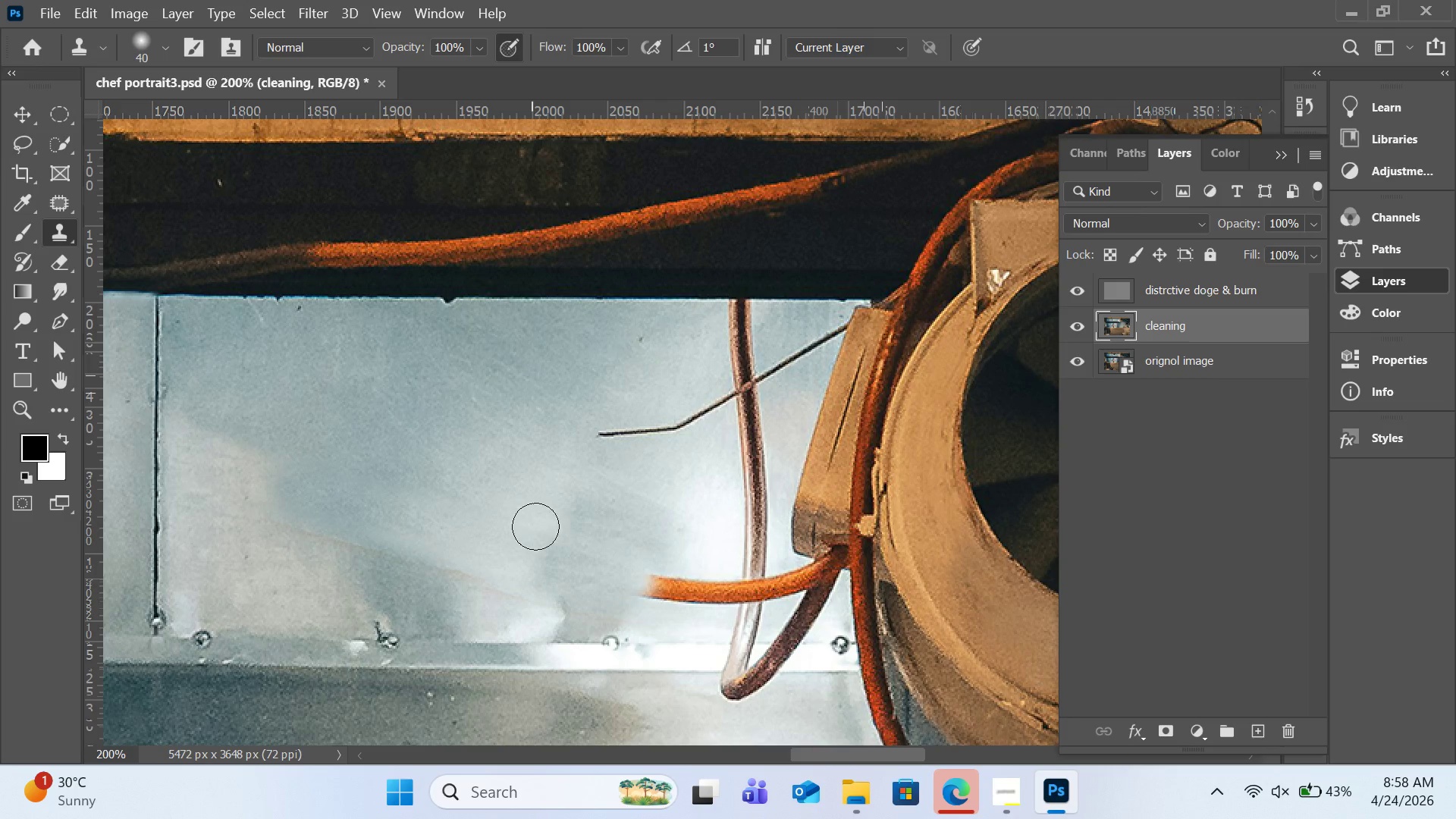 
hold_key(key=AltLeft, duration=1.17)
left_click([665, 546])
 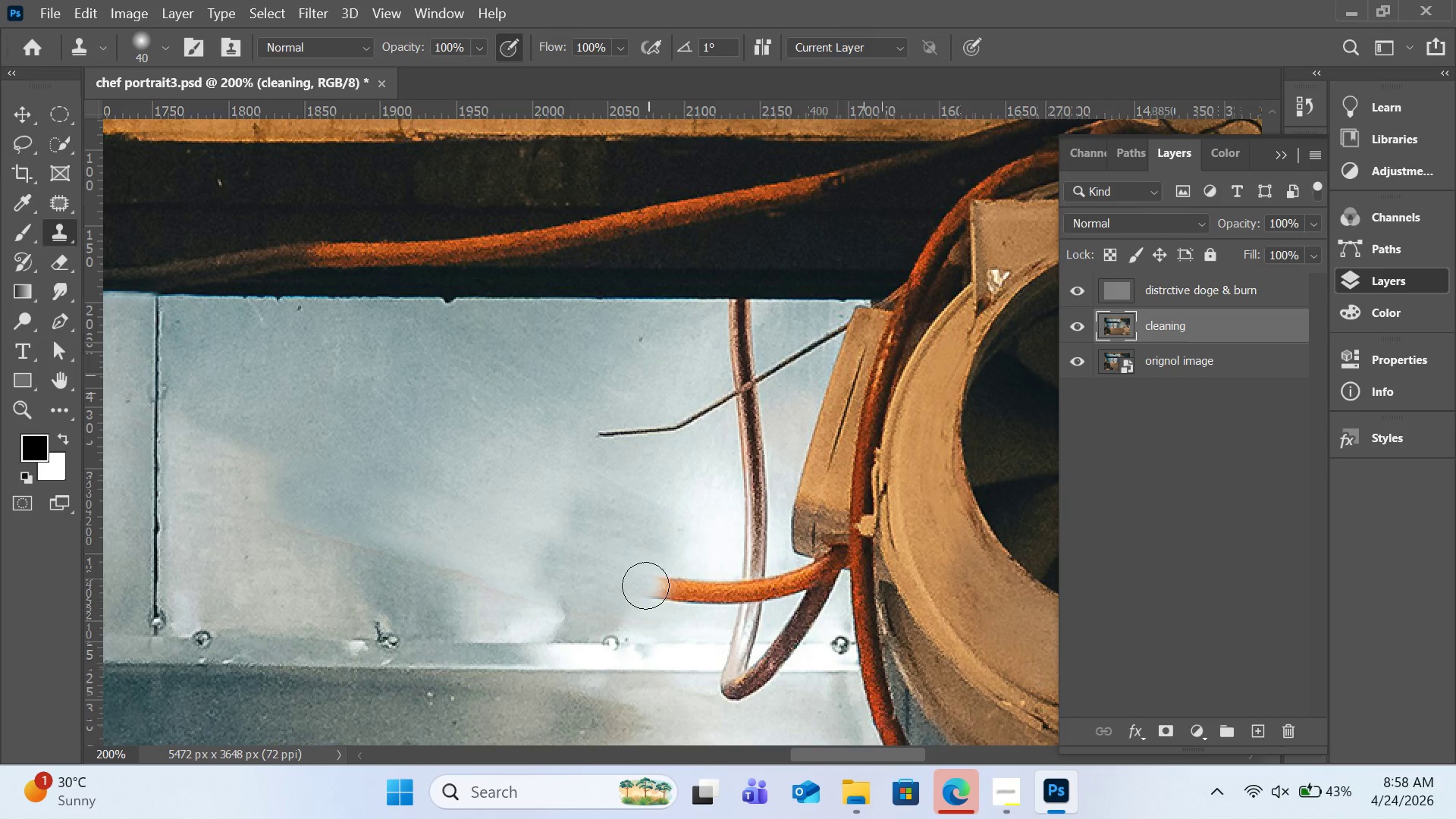 
left_click_drag(start_coordinate=[642, 585], to_coordinate=[701, 589])
 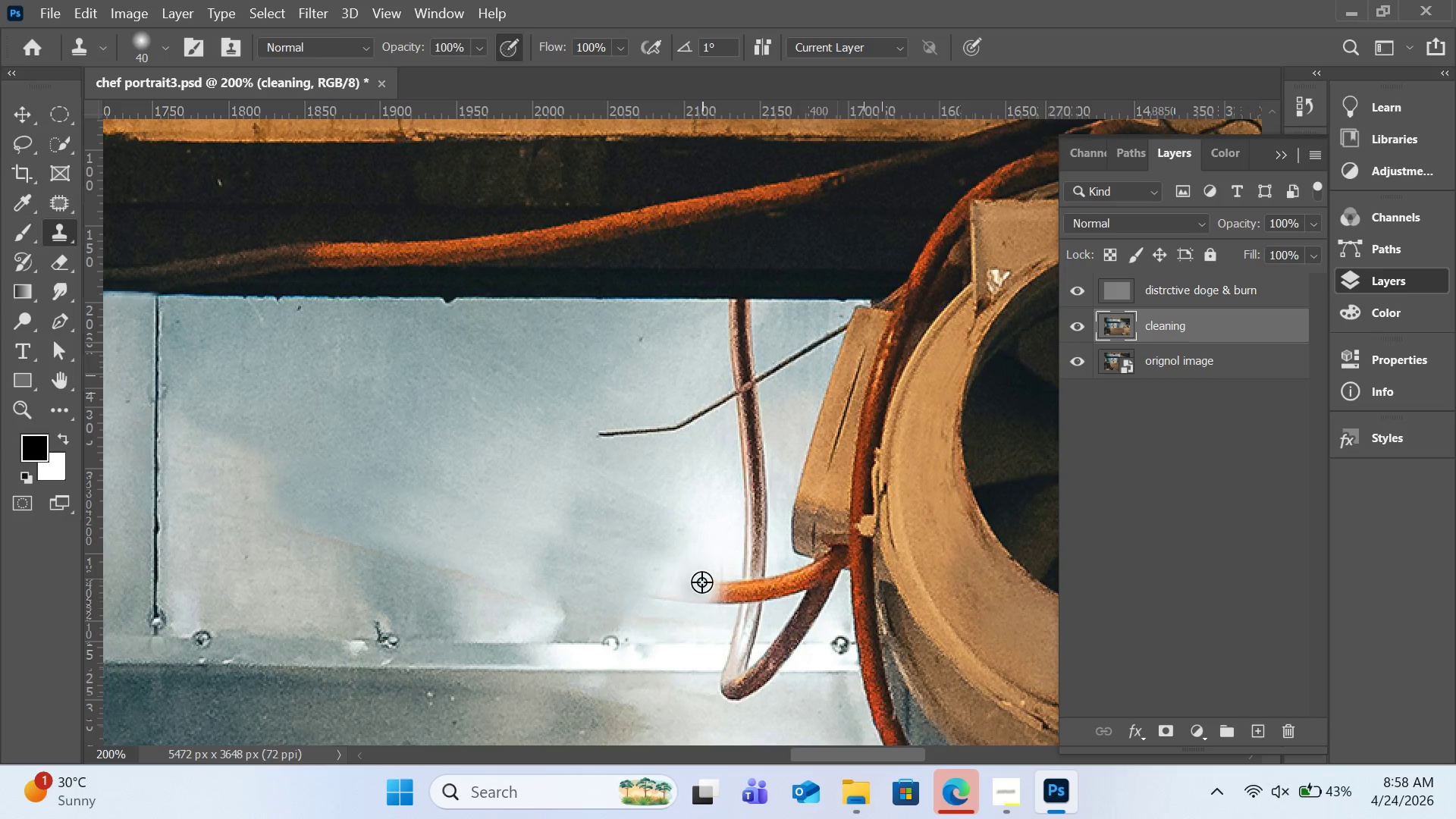 
hold_key(key=AltLeft, duration=0.69)
left_click([713, 541])
 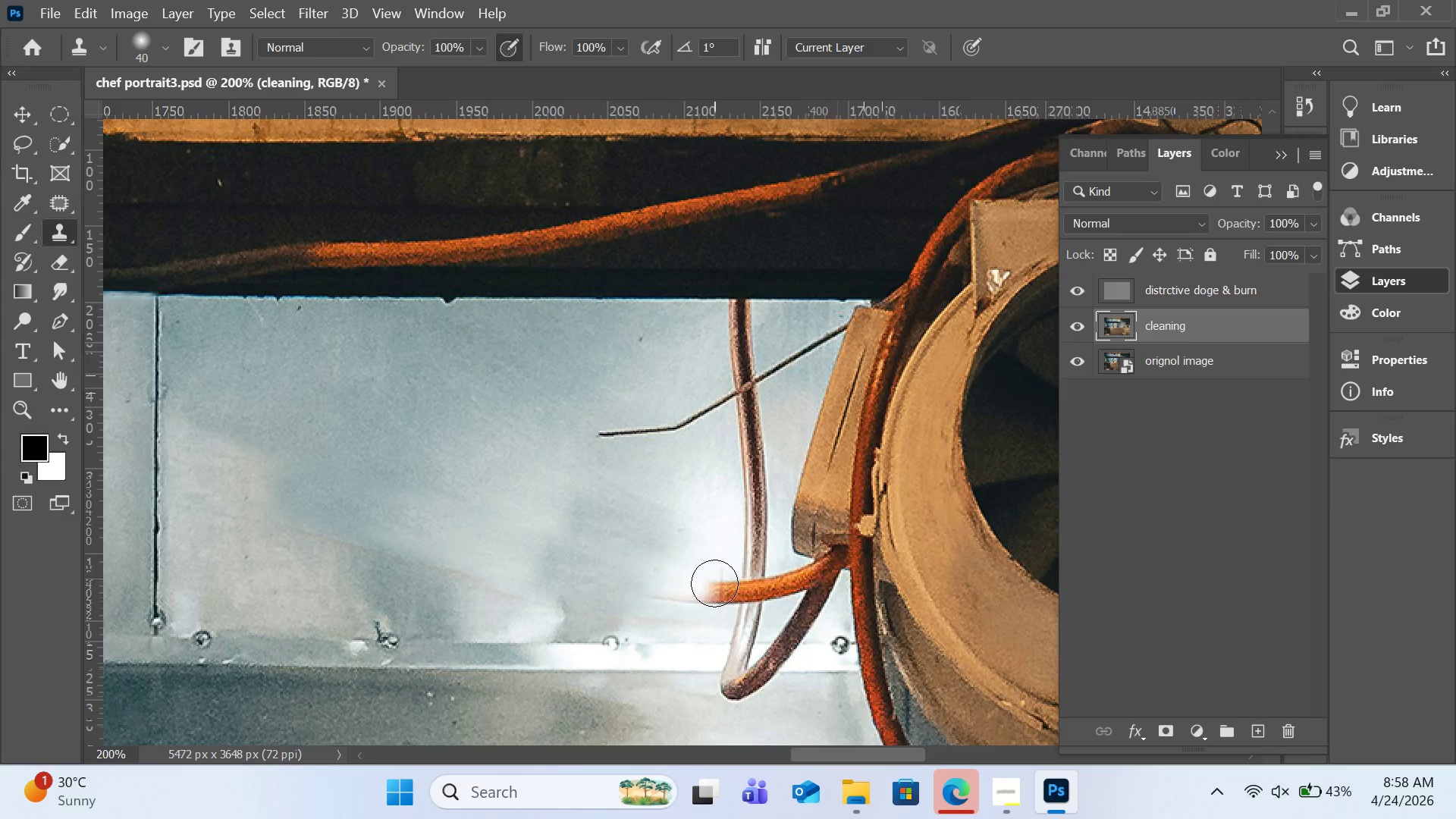 
left_click_drag(start_coordinate=[714, 582], to_coordinate=[715, 608])
 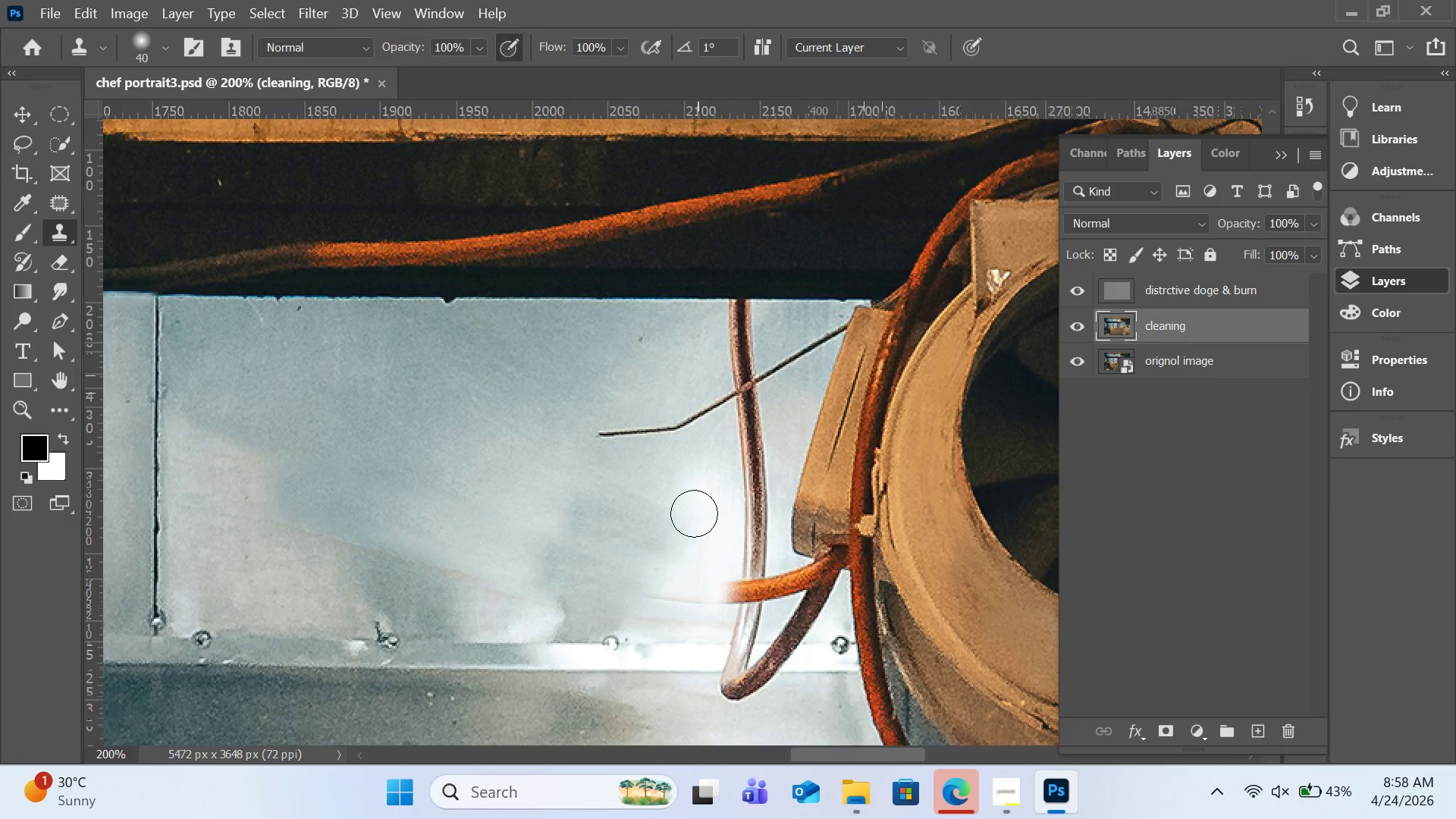 
hold_key(key=AltLeft, duration=0.52)
 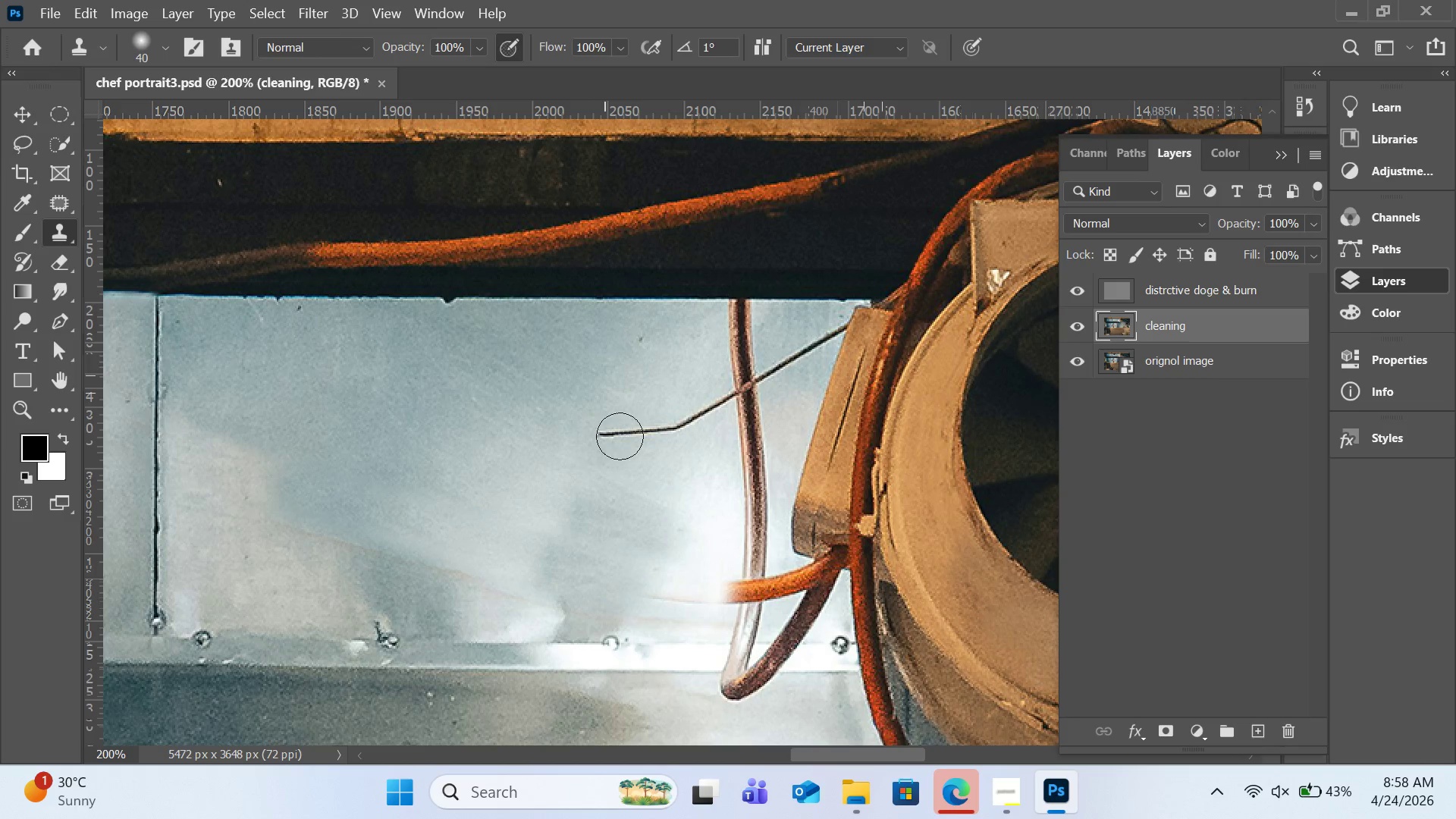 
left_click_drag(start_coordinate=[604, 441], to_coordinate=[661, 432])
 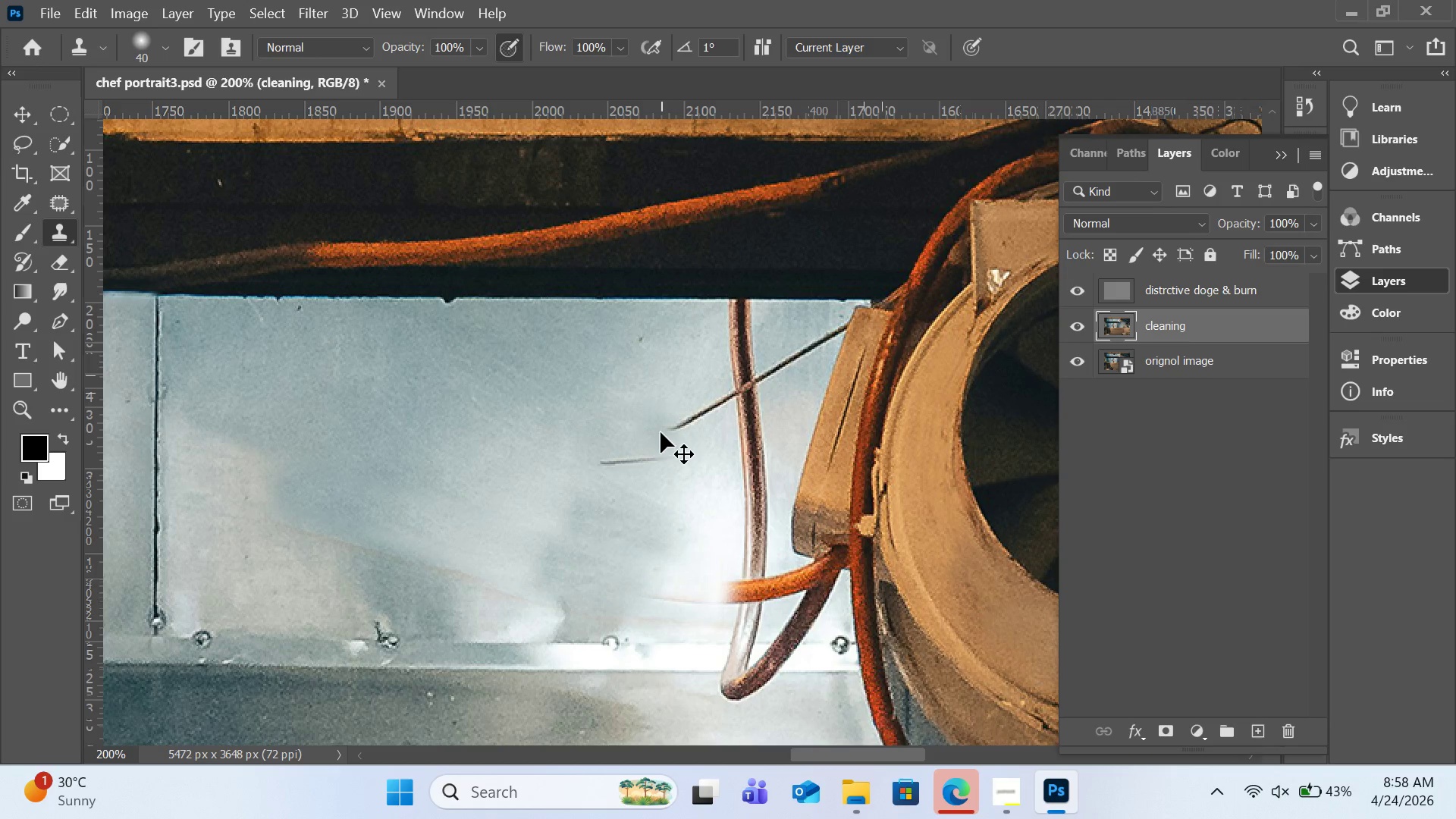 
key(Control+Z)
 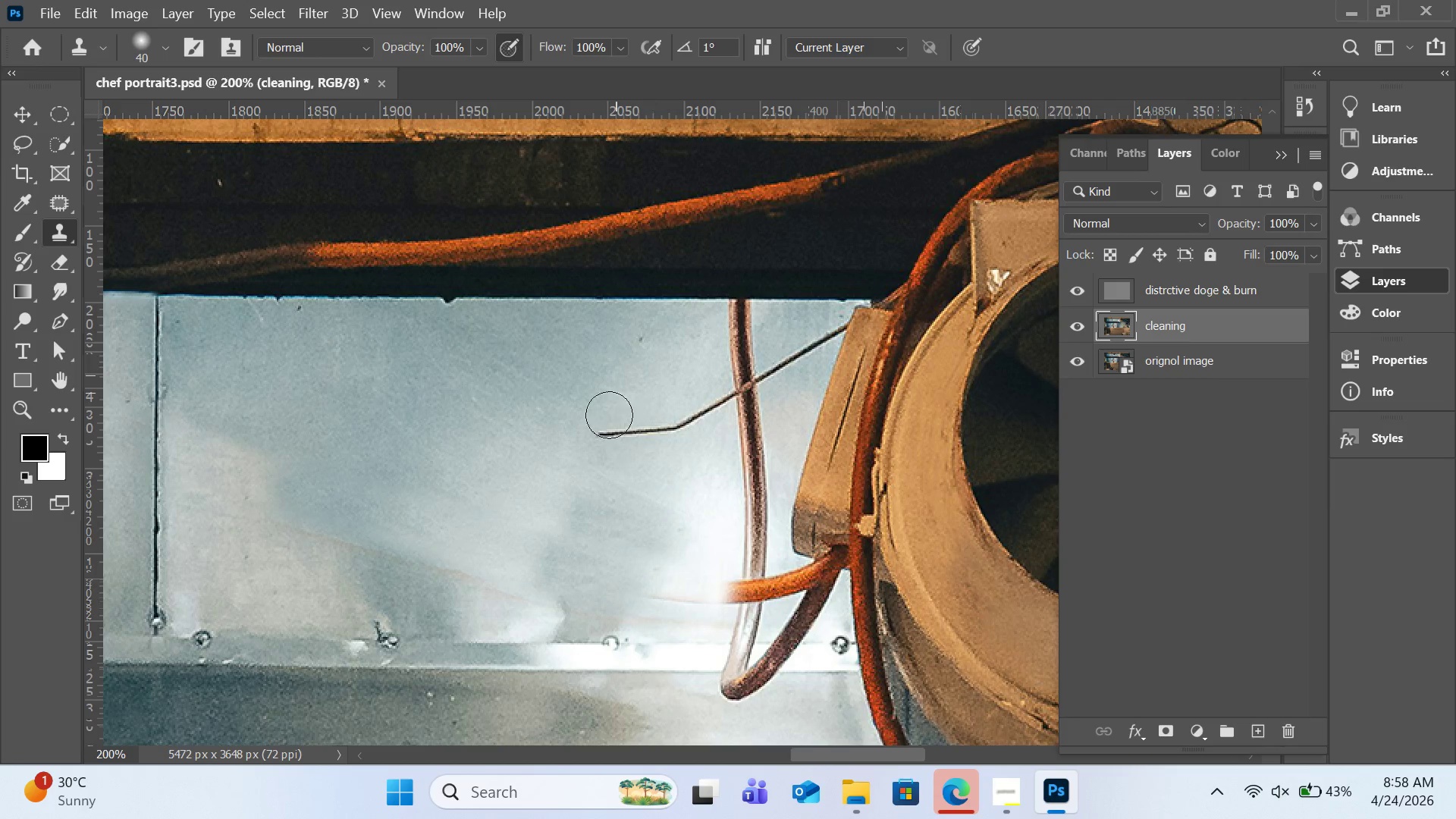 
hold_key(key=AltLeft, duration=0.41)
left_click([601, 394])
 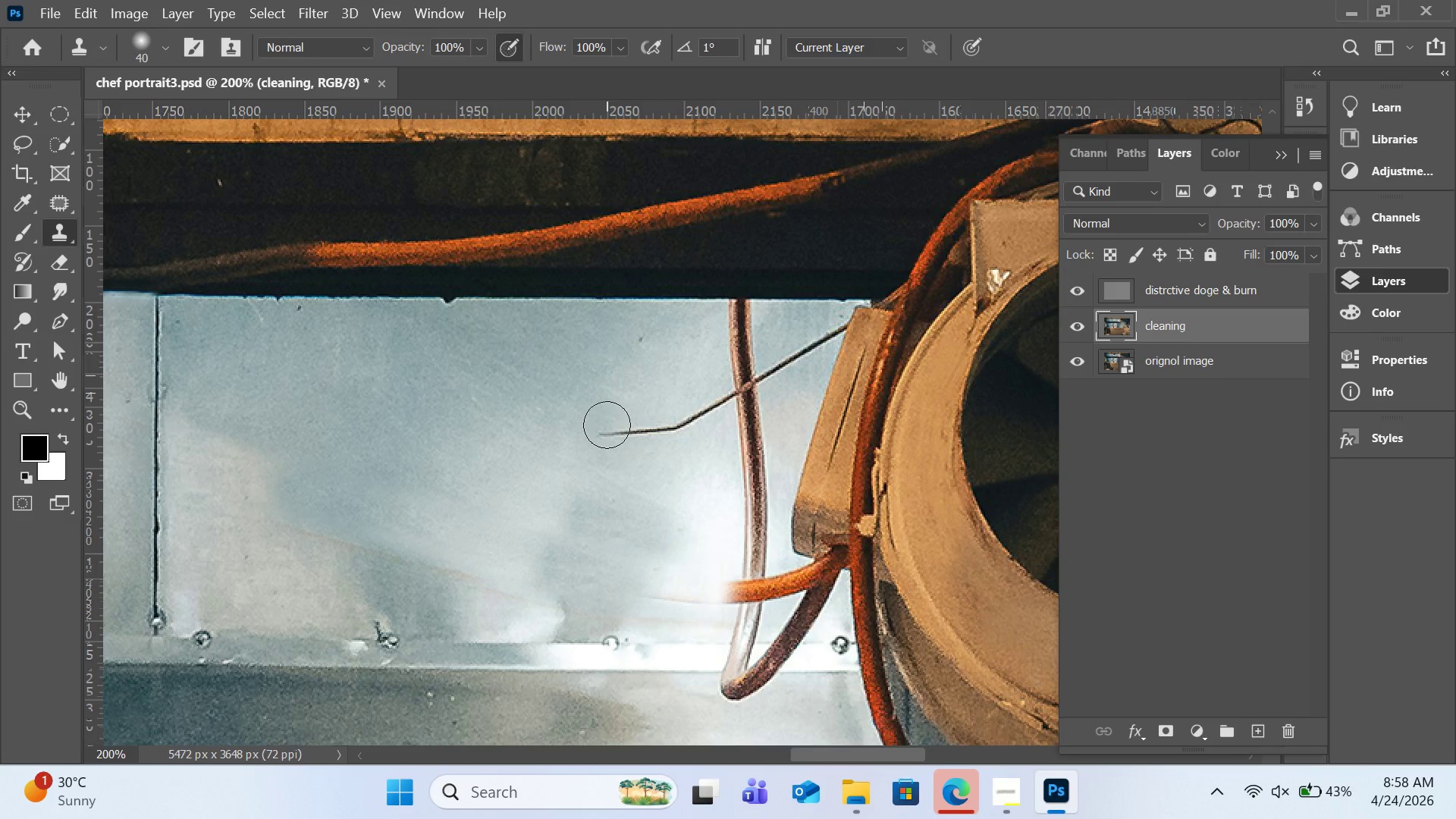 
left_click_drag(start_coordinate=[606, 425], to_coordinate=[645, 427])
 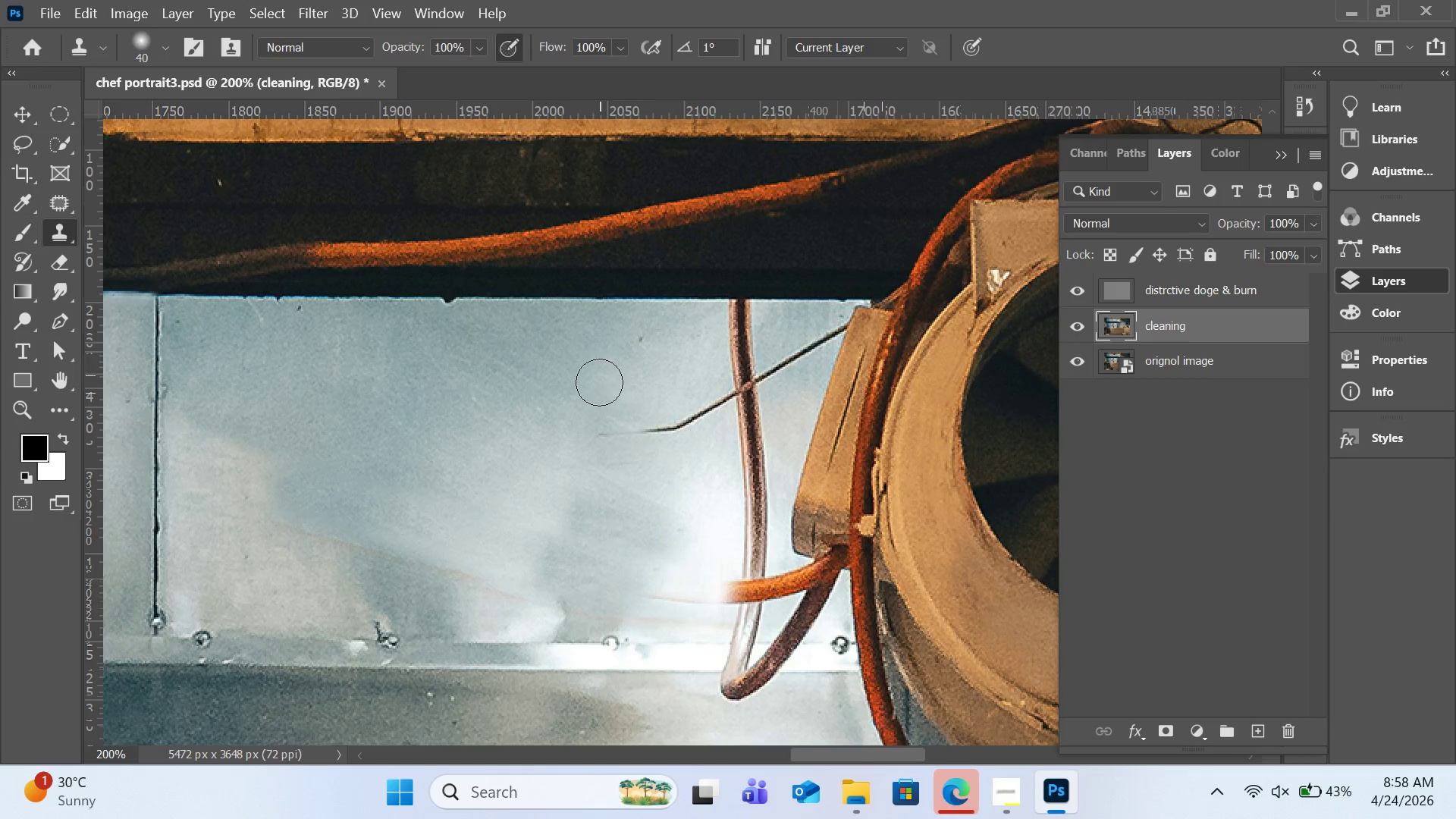 
hold_key(key=AltLeft, duration=0.52)
 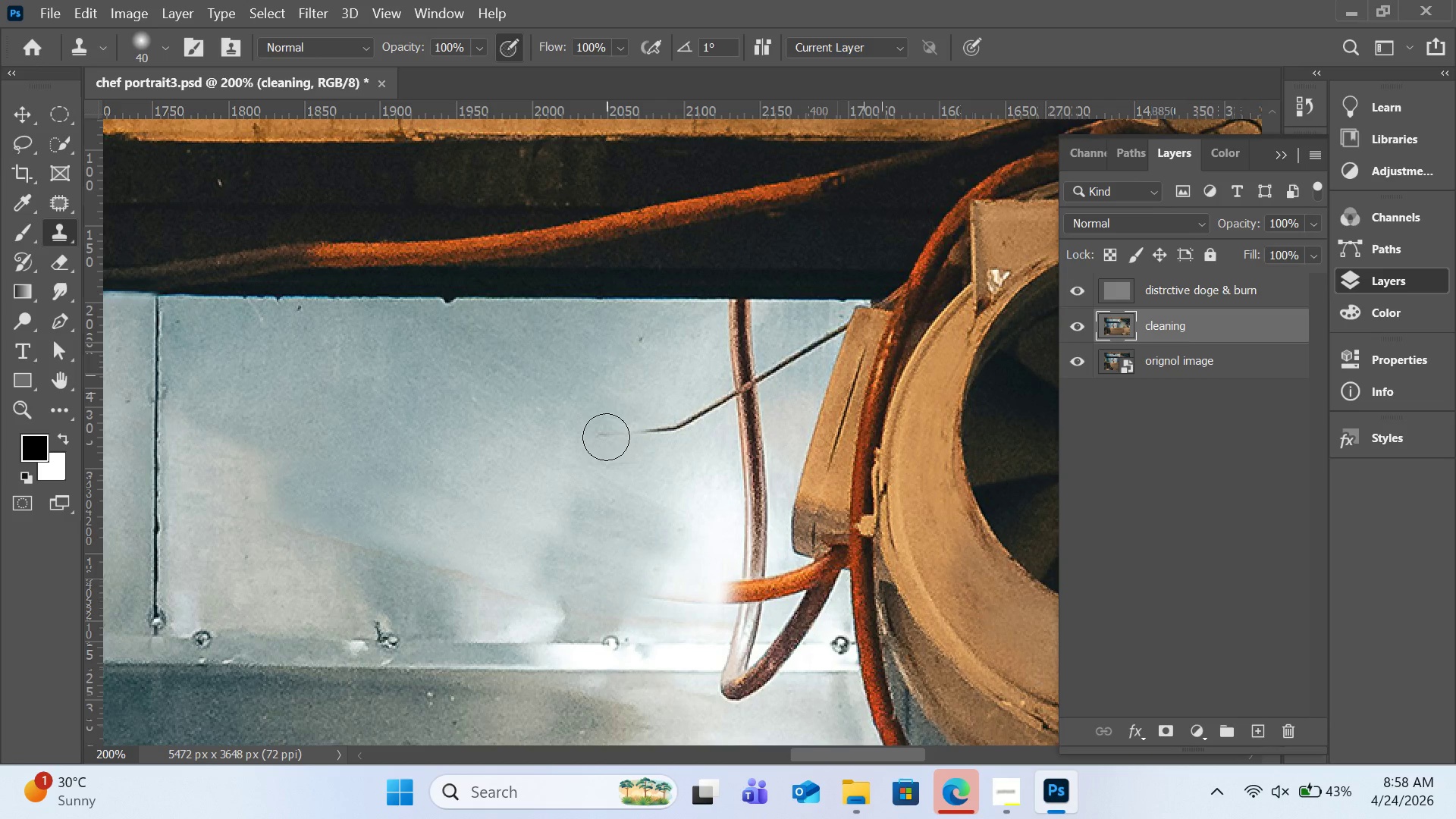 
left_click_drag(start_coordinate=[606, 435], to_coordinate=[705, 410])
 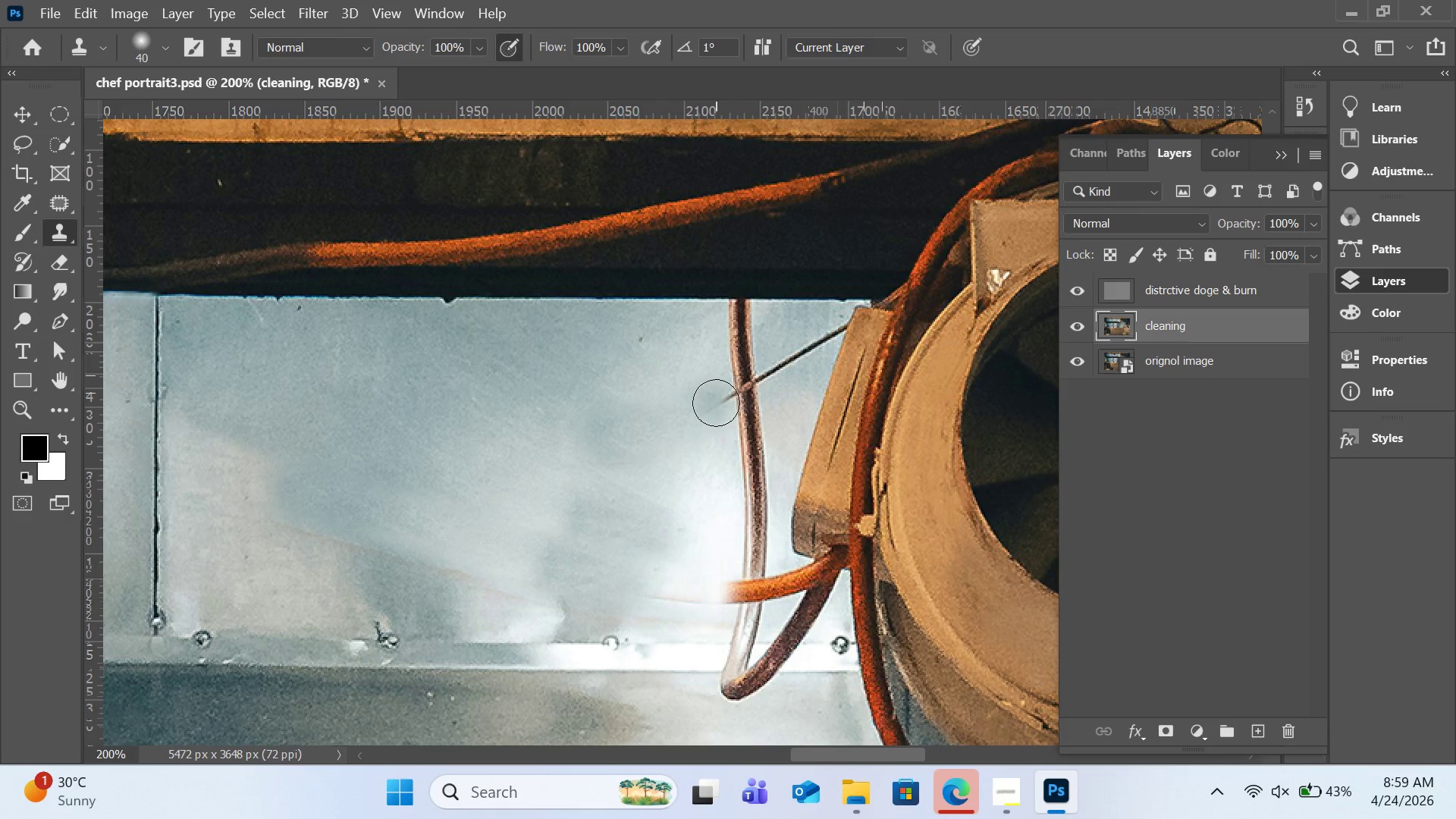 
hold_key(key=AltLeft, duration=0.56)
left_click([703, 369])
 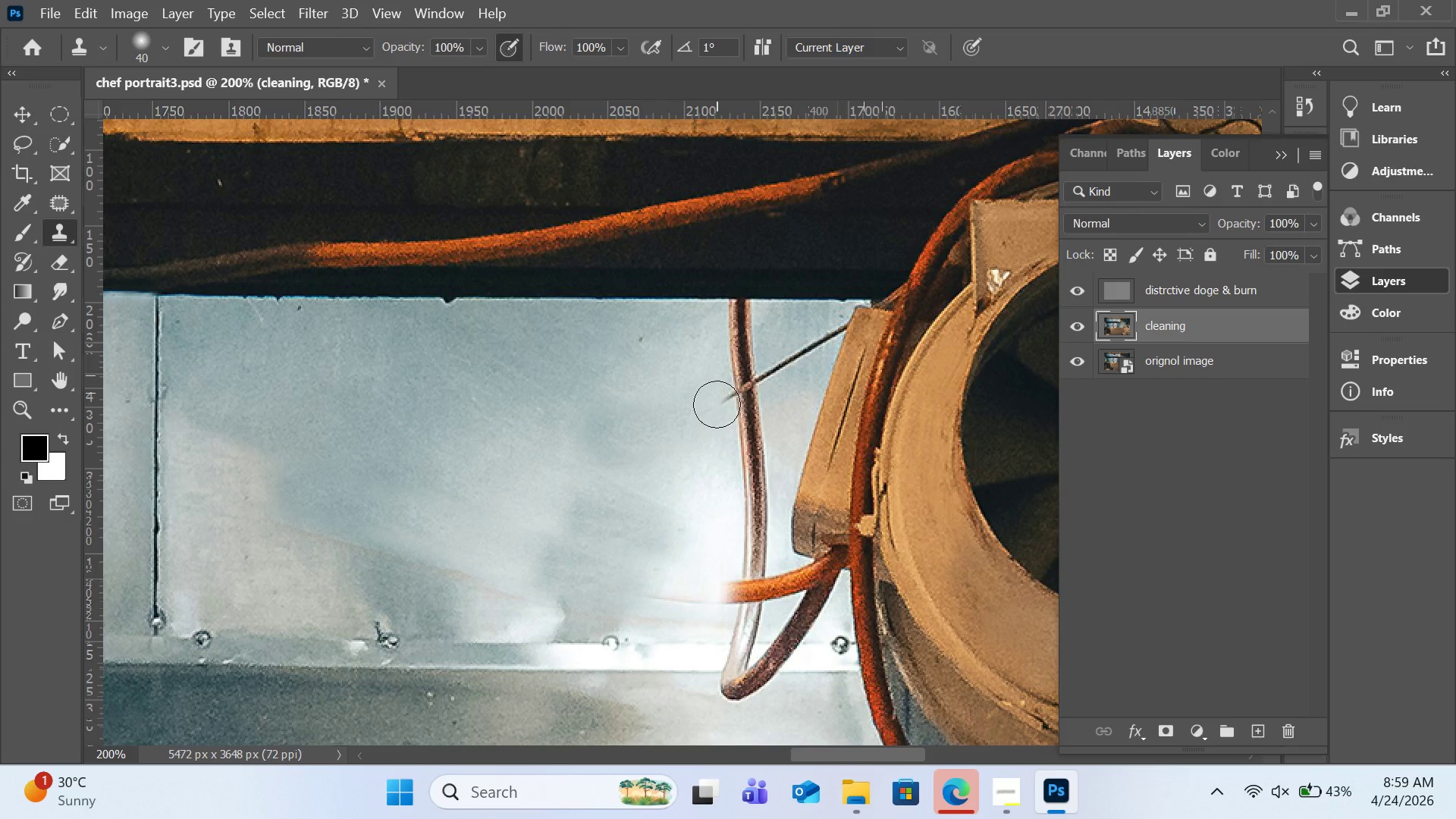 
left_click_drag(start_coordinate=[717, 404], to_coordinate=[674, 438])
 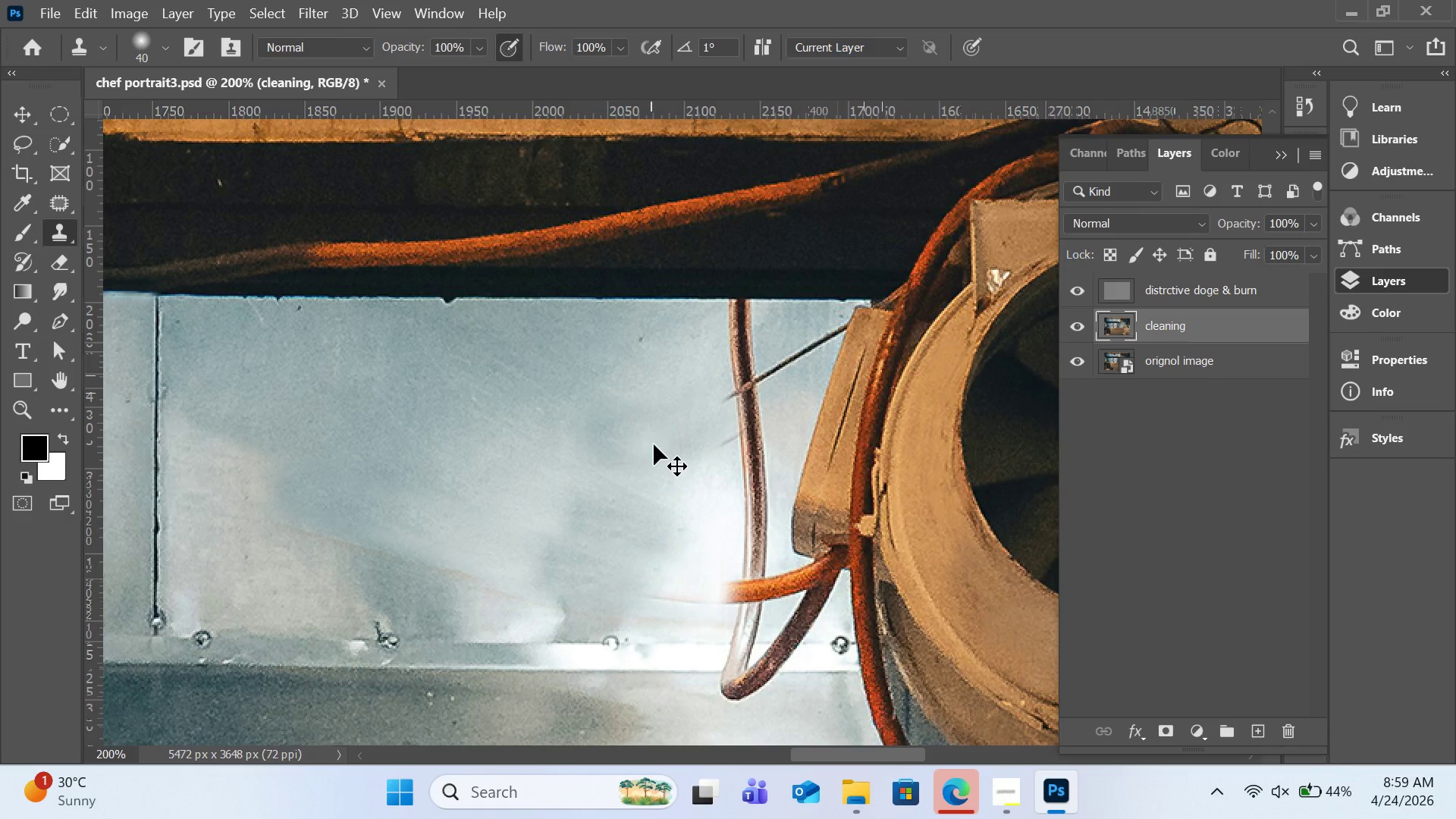 
key(Control+Z)
 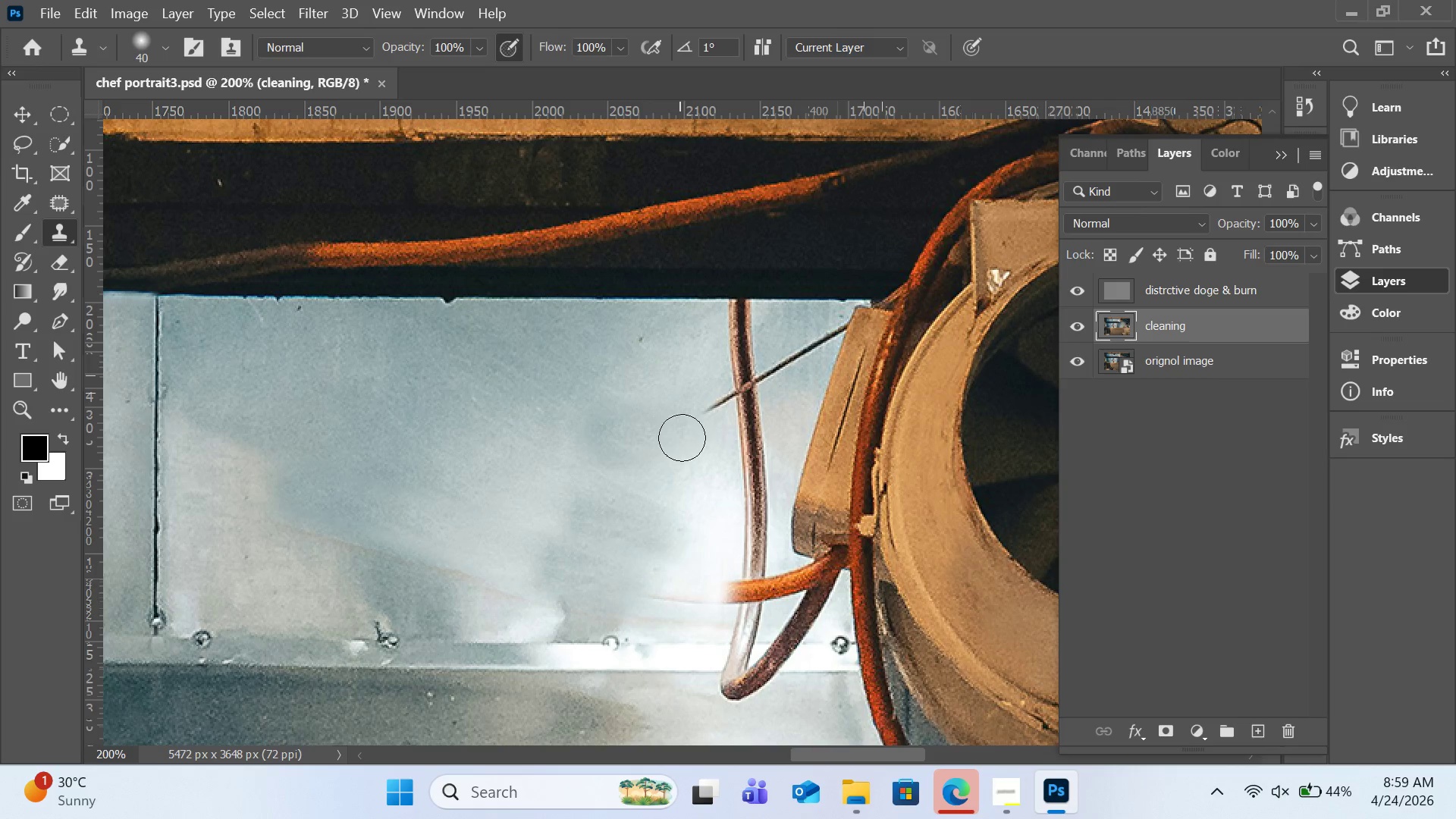 
hold_key(key=AltLeft, duration=0.67)
left_click([717, 425])
 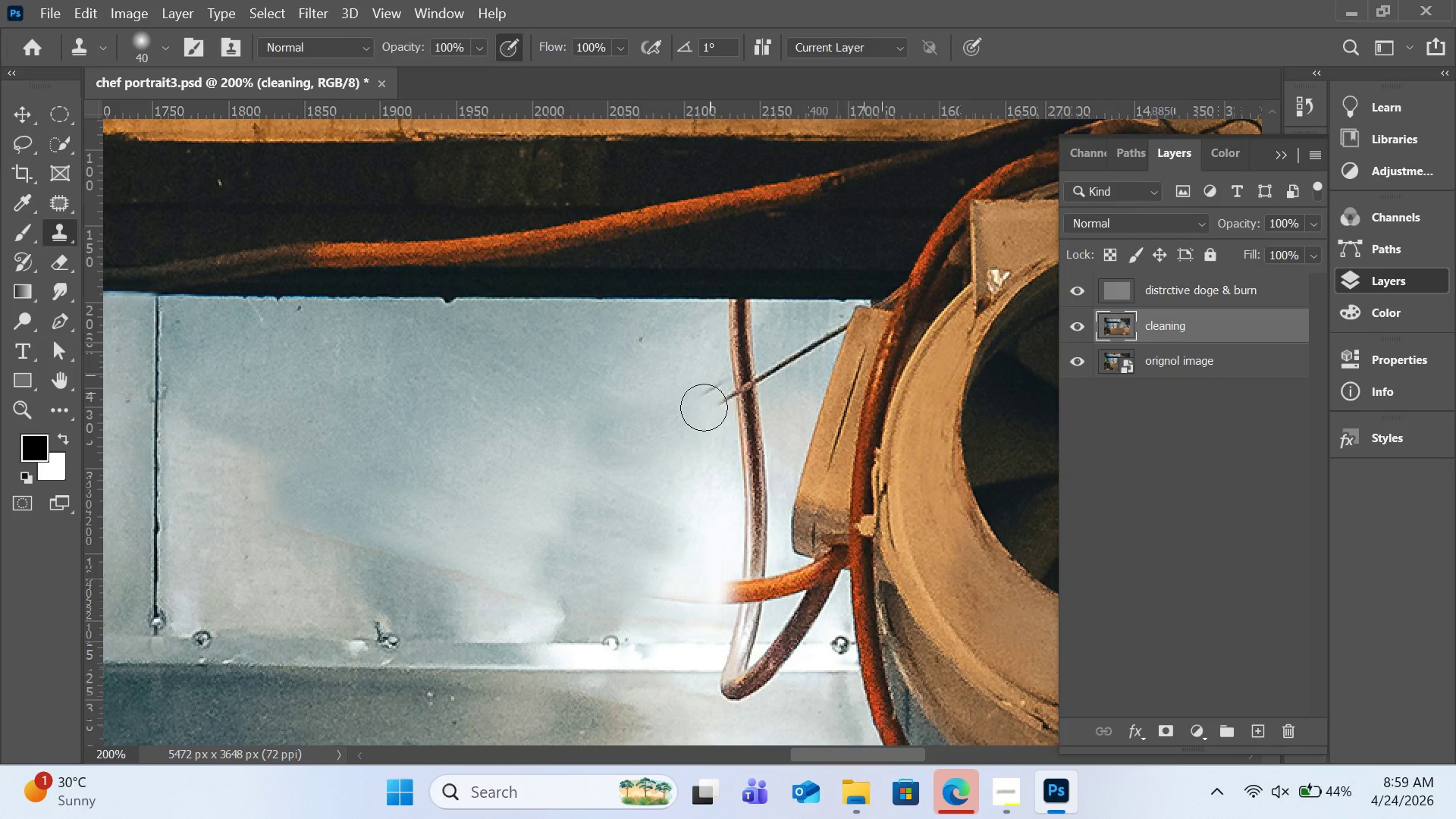 
hold_key(key=AltLeft, duration=0.73)
left_click([695, 378])
 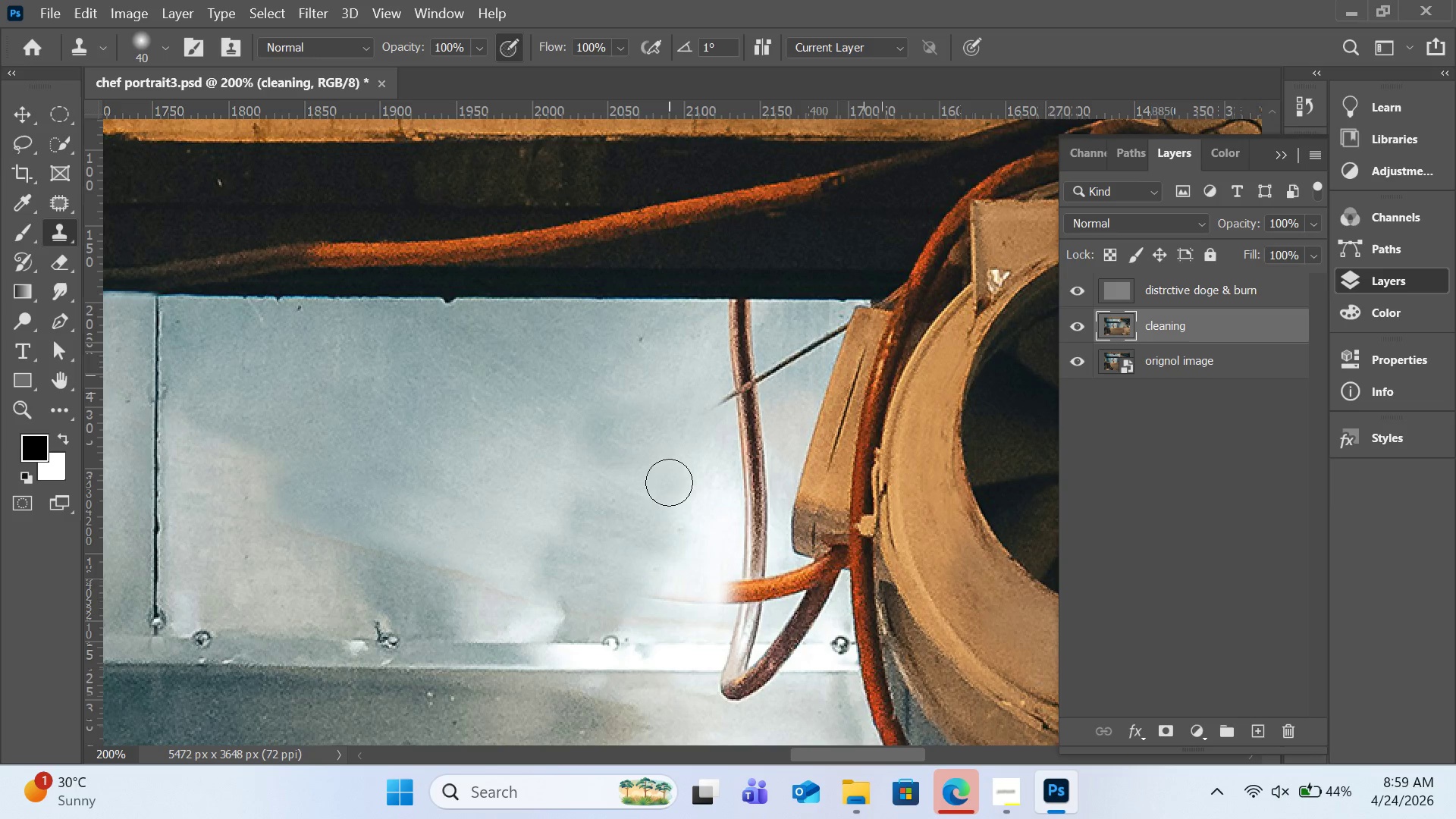 
hold_key(key=AltLeft, duration=0.47)
left_click([677, 491])
 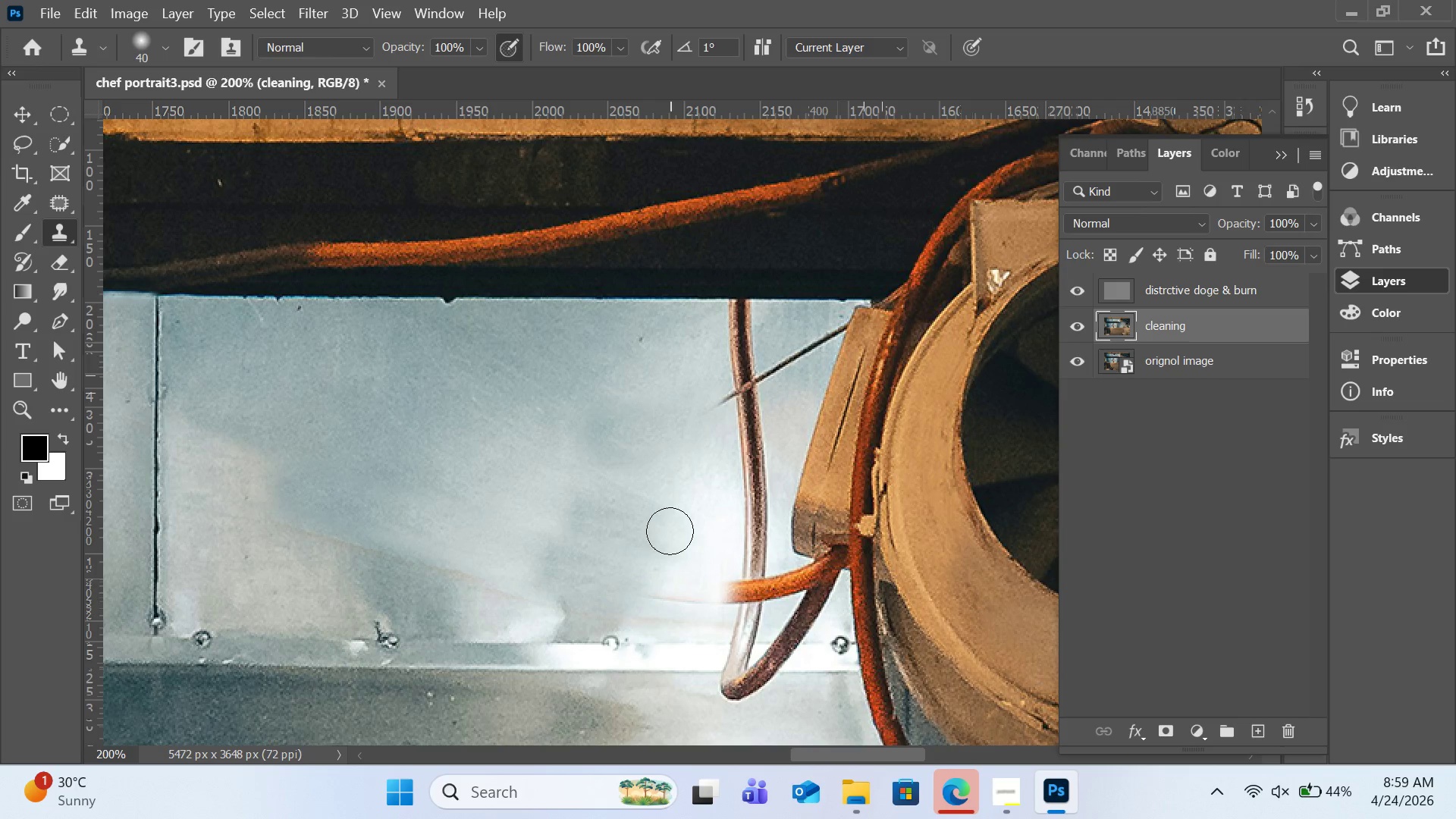 
left_click_drag(start_coordinate=[670, 532], to_coordinate=[664, 544])
 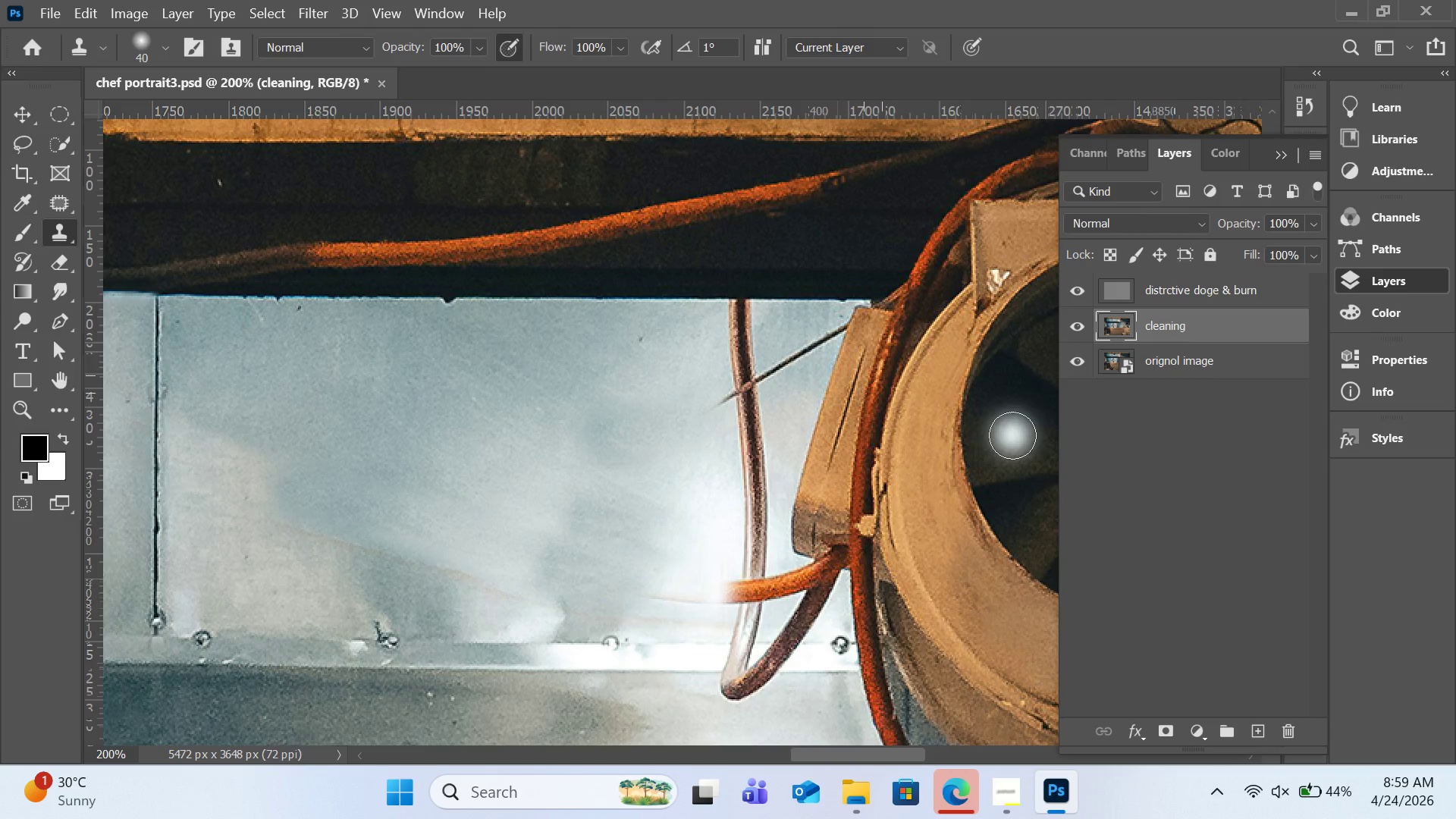 
hold_key(key=AltLeft, duration=0.73)
left_click([579, 582])
 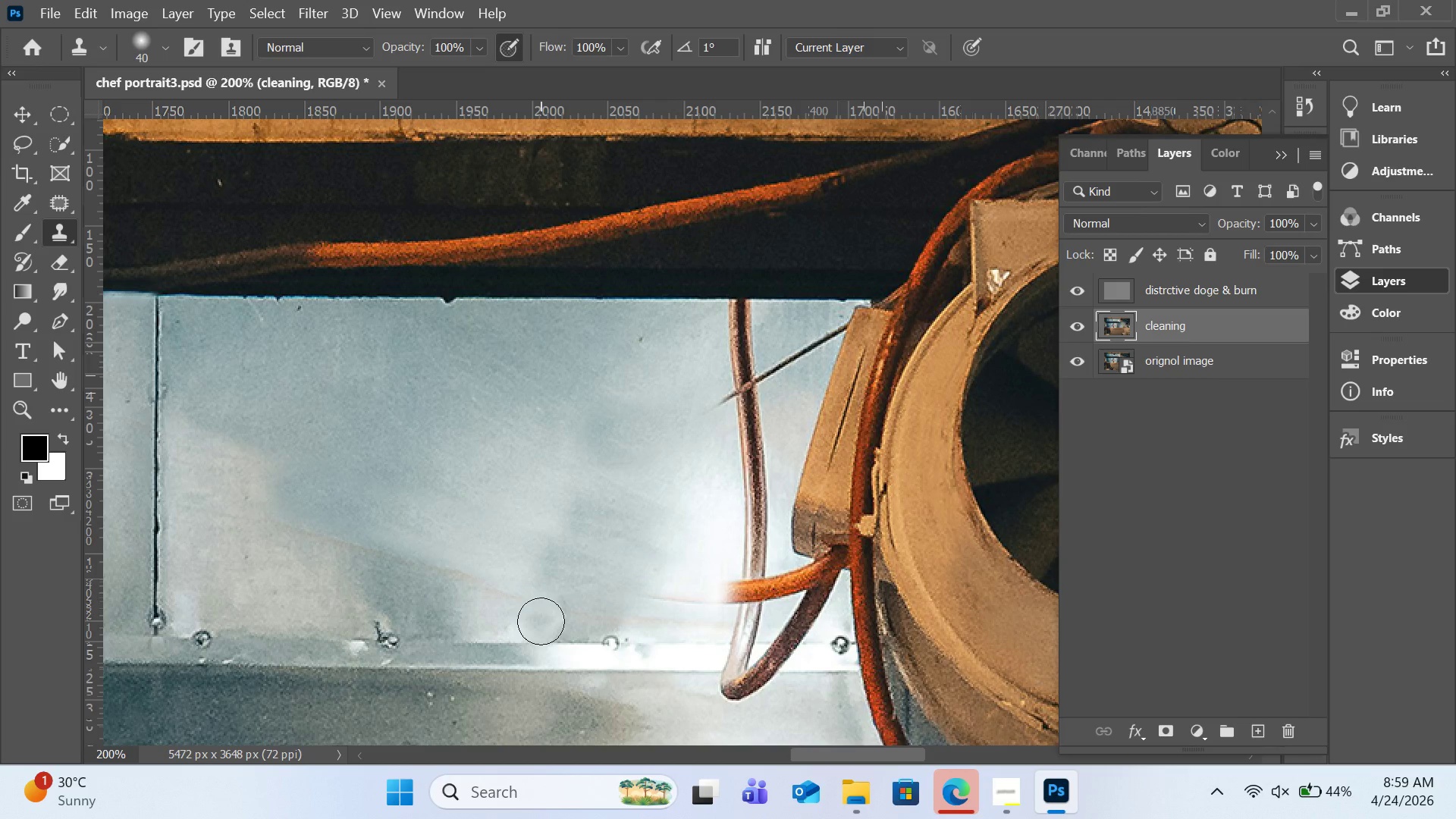 
left_click([541, 621])
 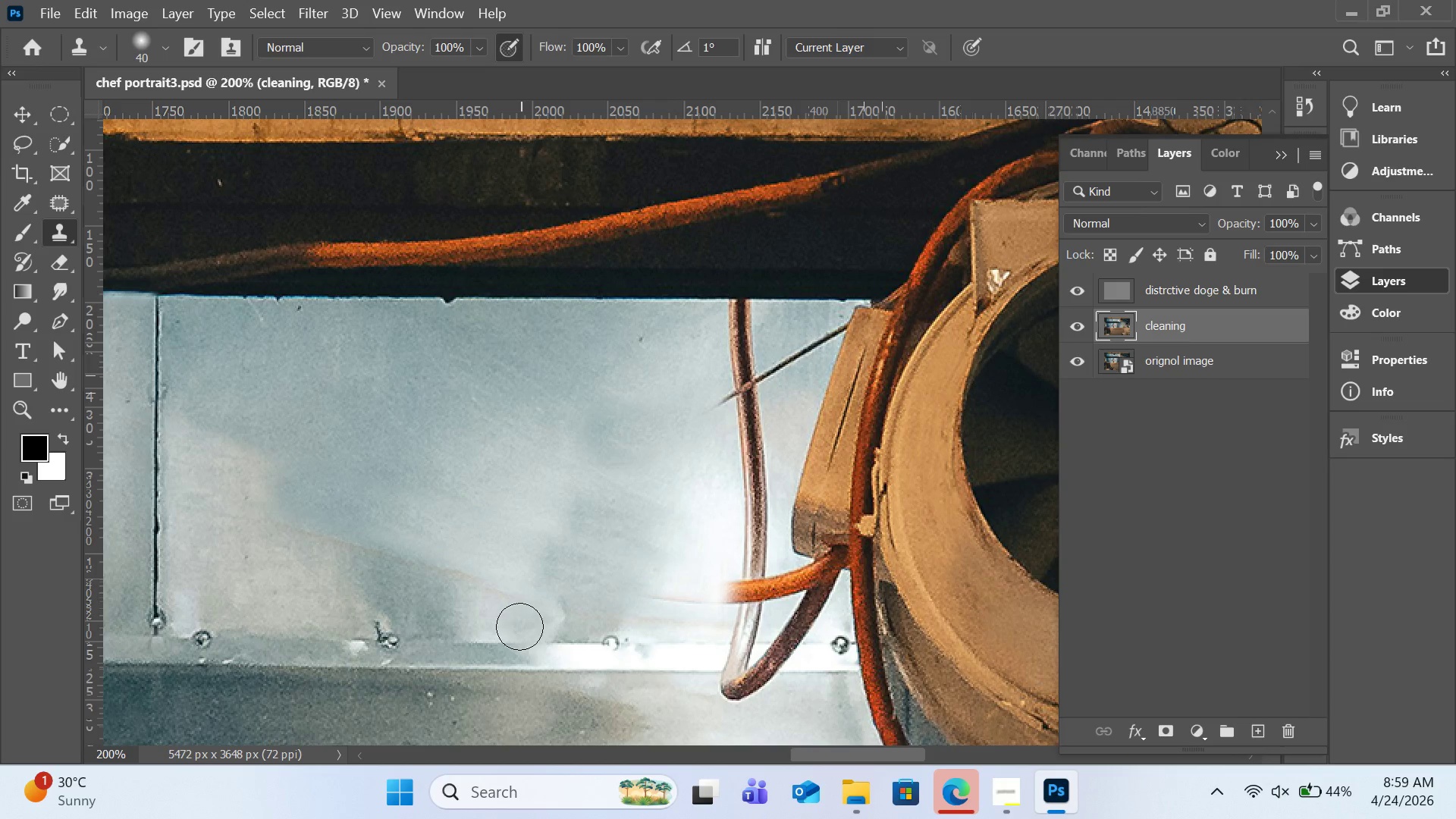 
left_click([519, 624])
 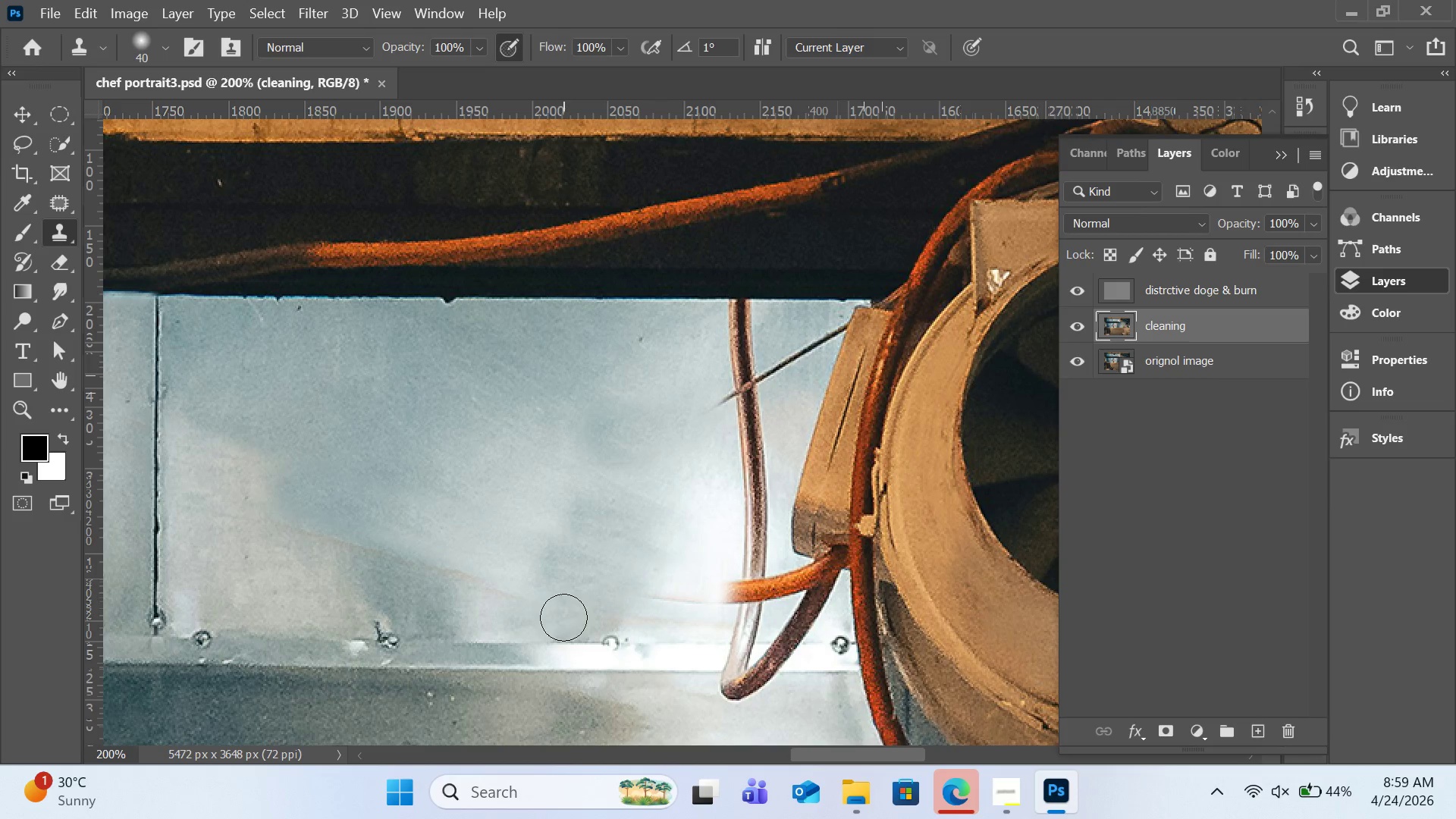 
left_click([563, 617])
 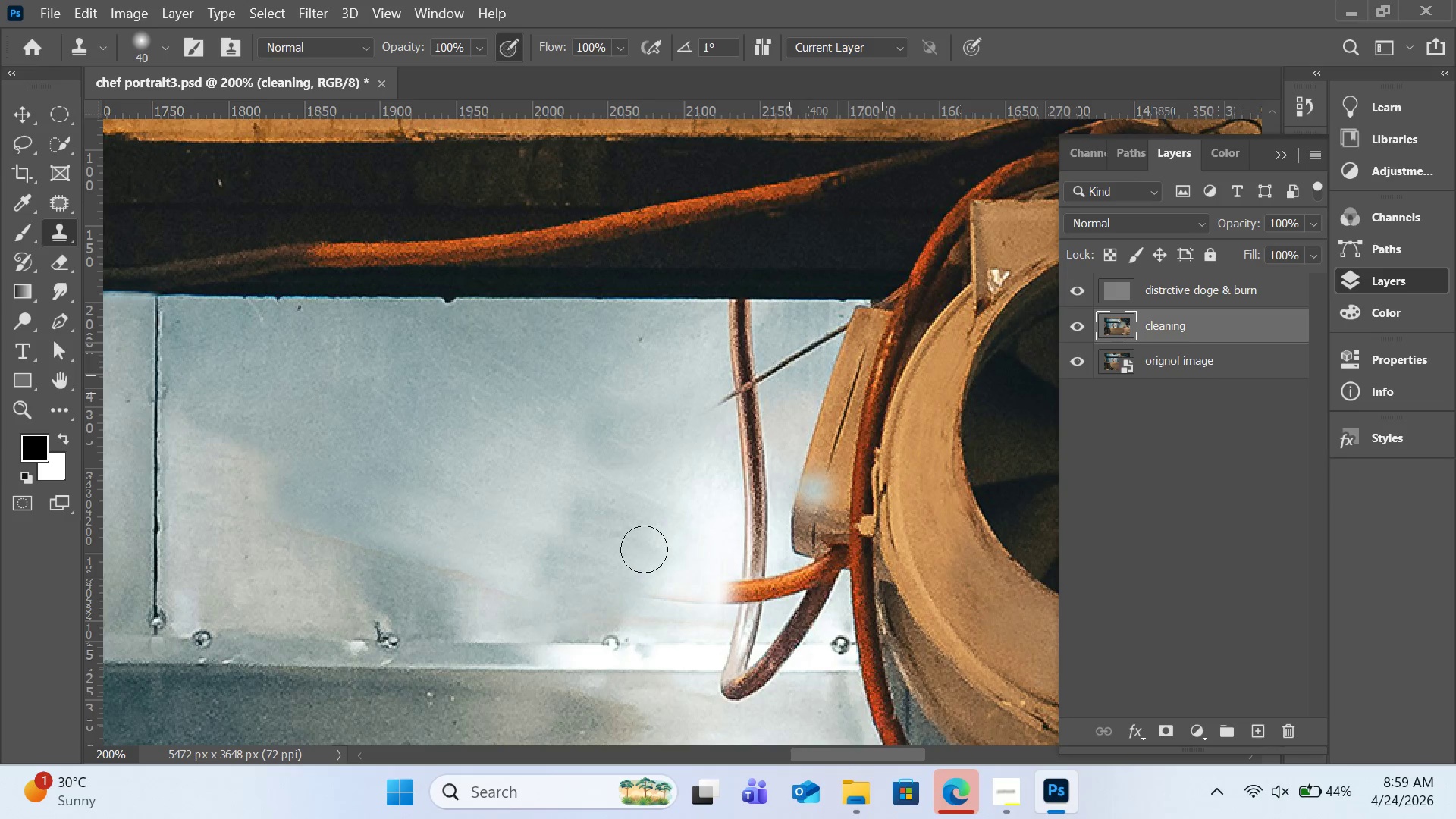 
hold_key(key=AltLeft, duration=0.48)
left_click([586, 539])
 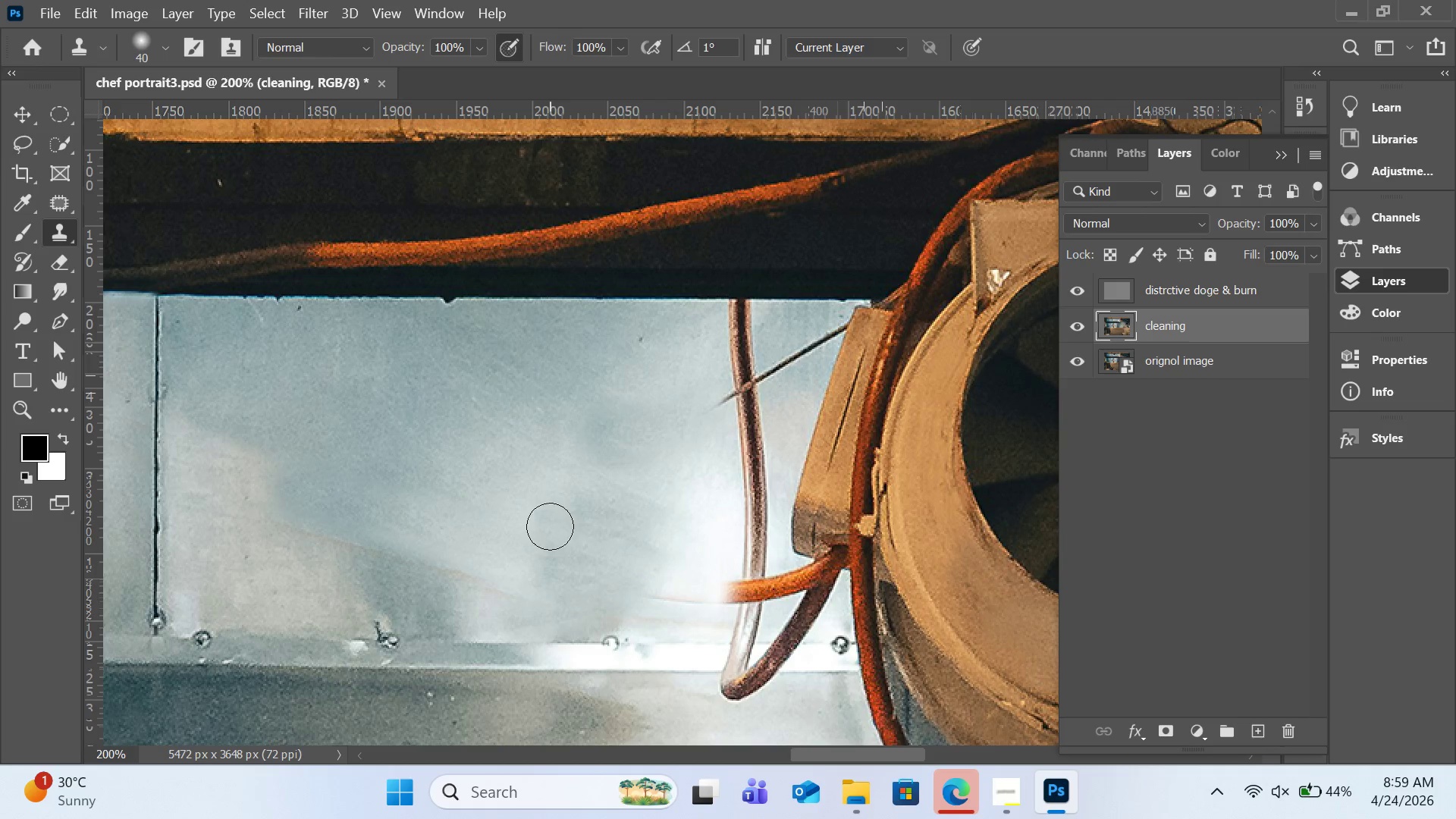 
left_click([550, 526])
 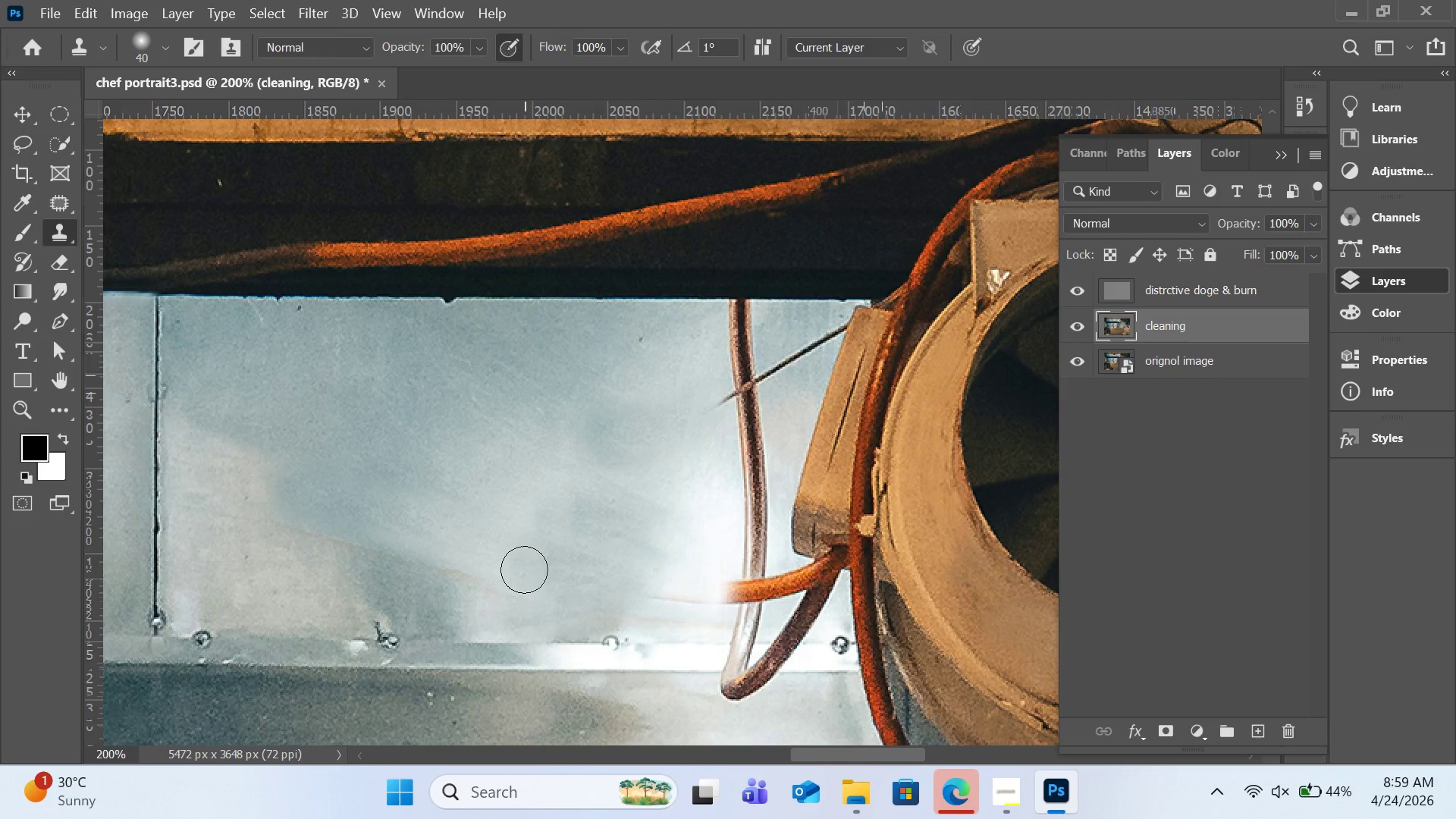 
left_click([523, 573])
 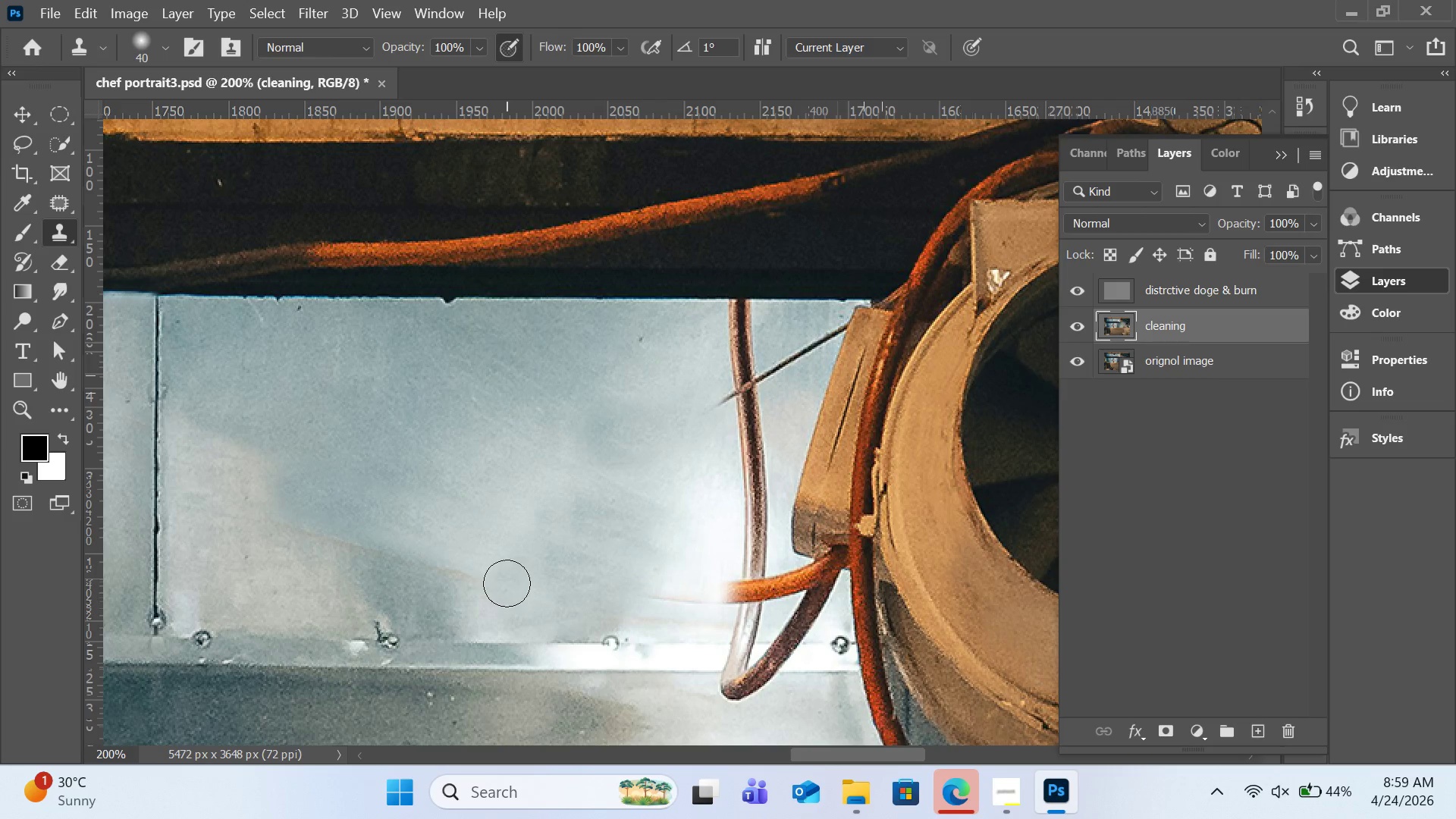 
left_click([507, 583])
 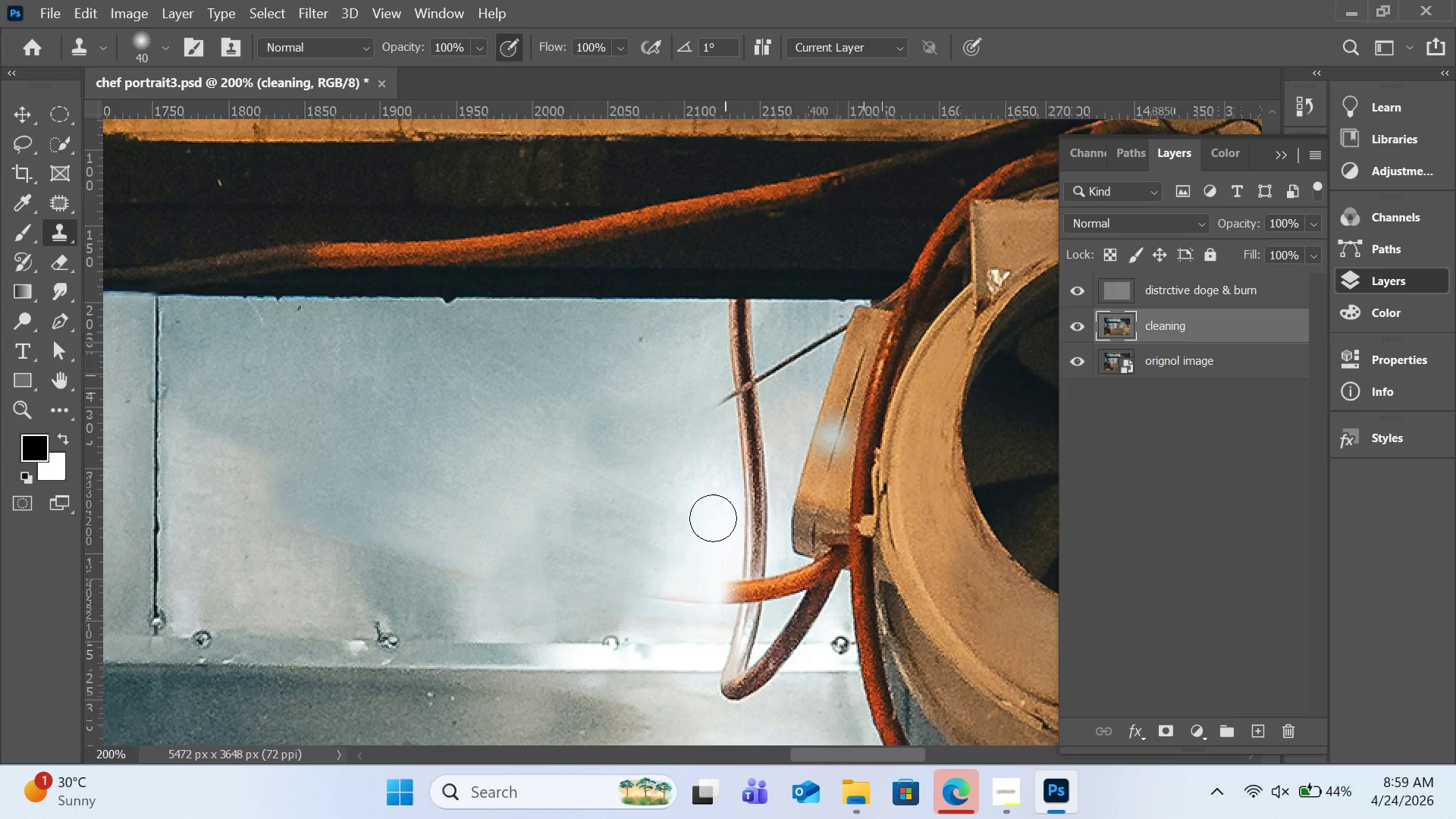 
hold_key(key=AltLeft, duration=0.7)
left_click([689, 539])
 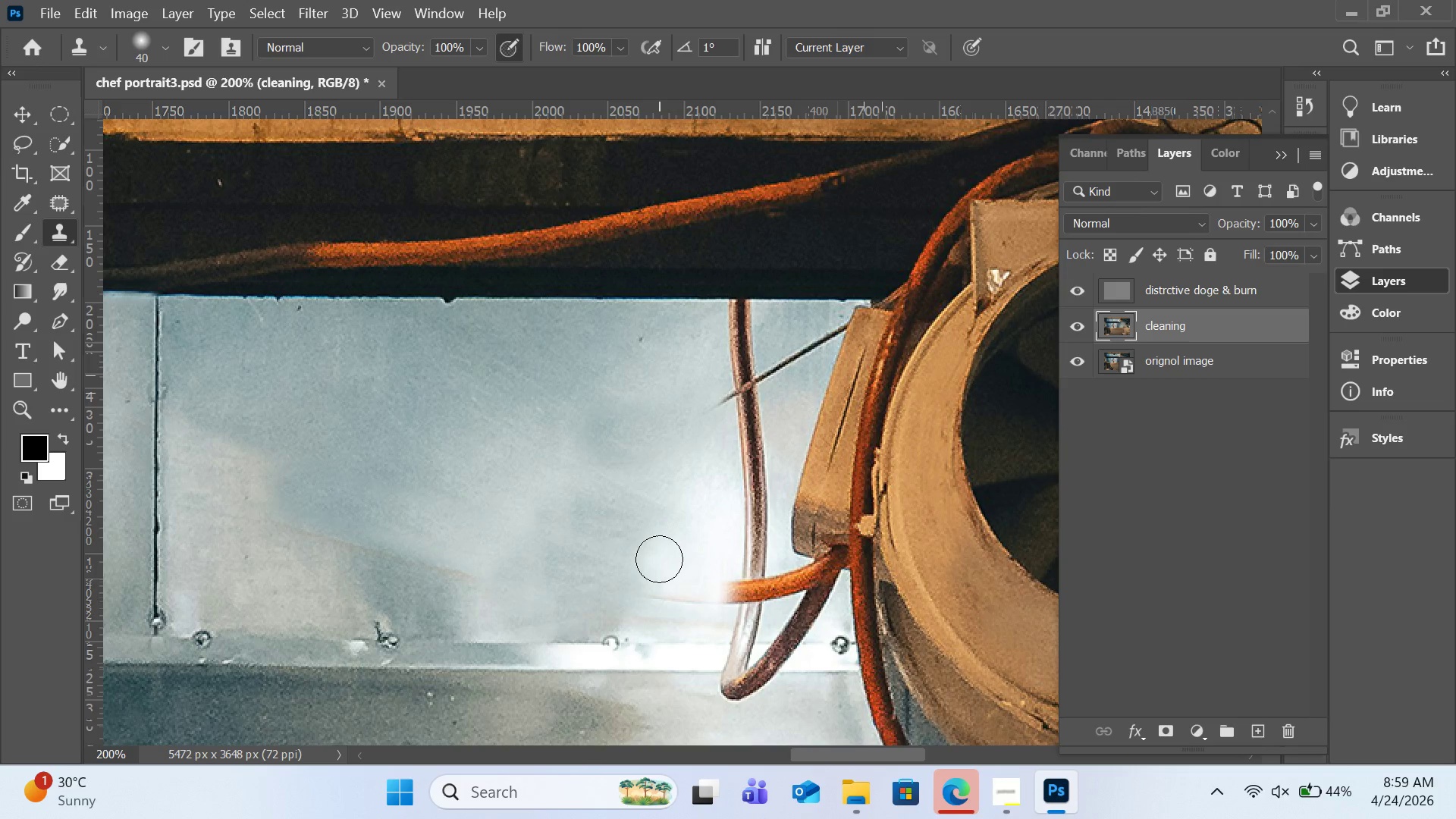 
left_click_drag(start_coordinate=[659, 560], to_coordinate=[651, 574])
 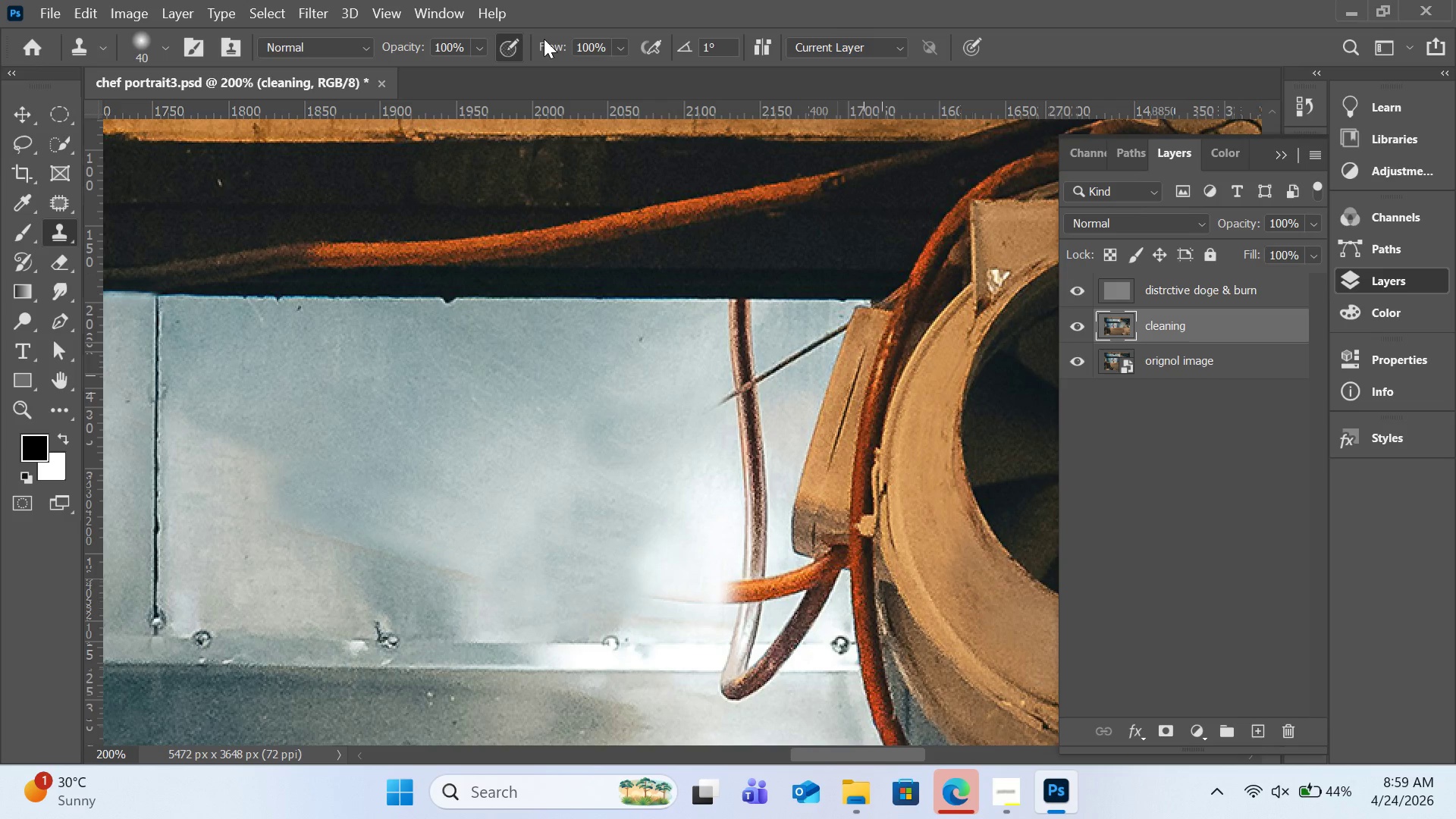 
left_click([488, 47])
 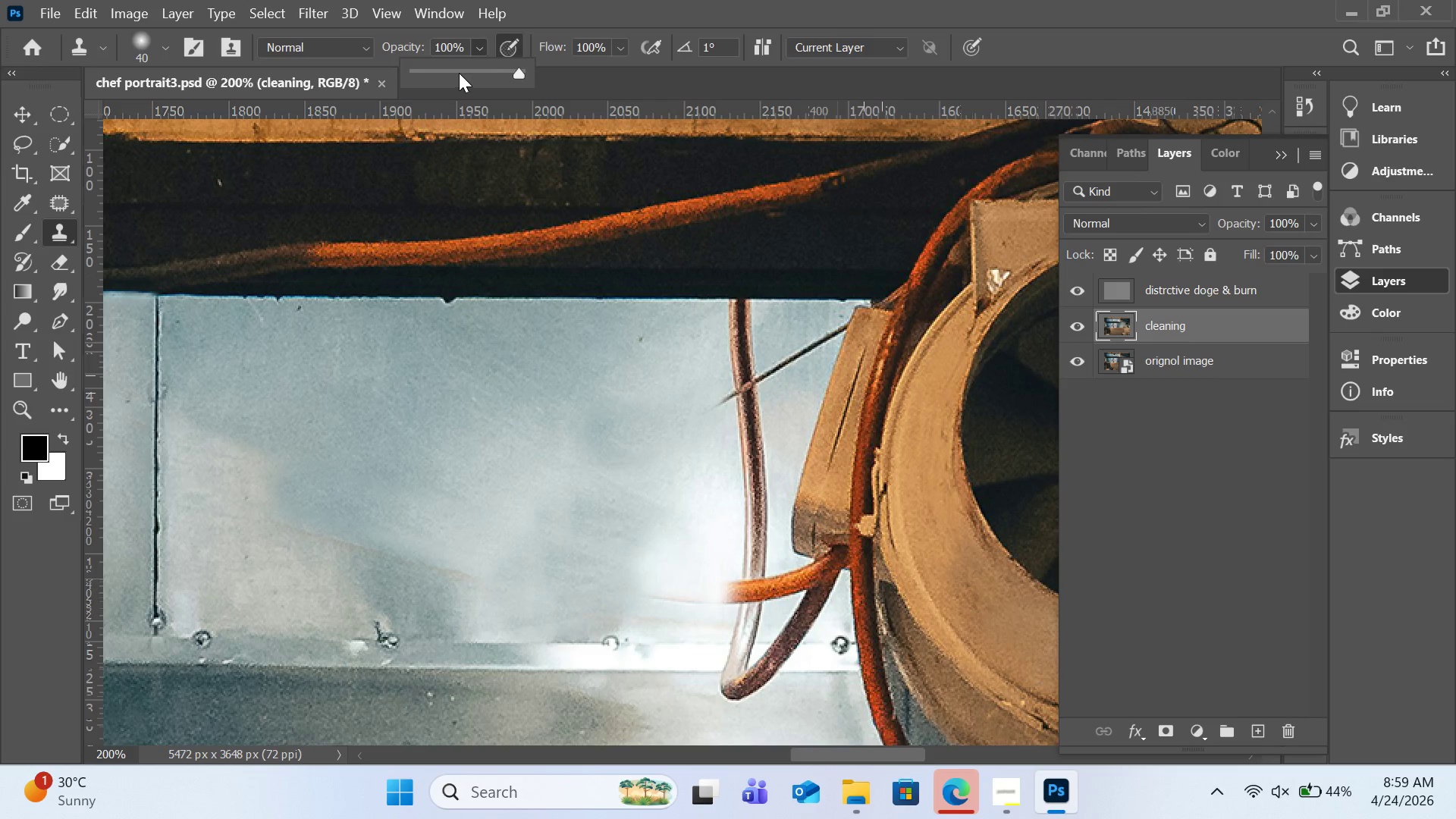 
left_click([459, 73])
 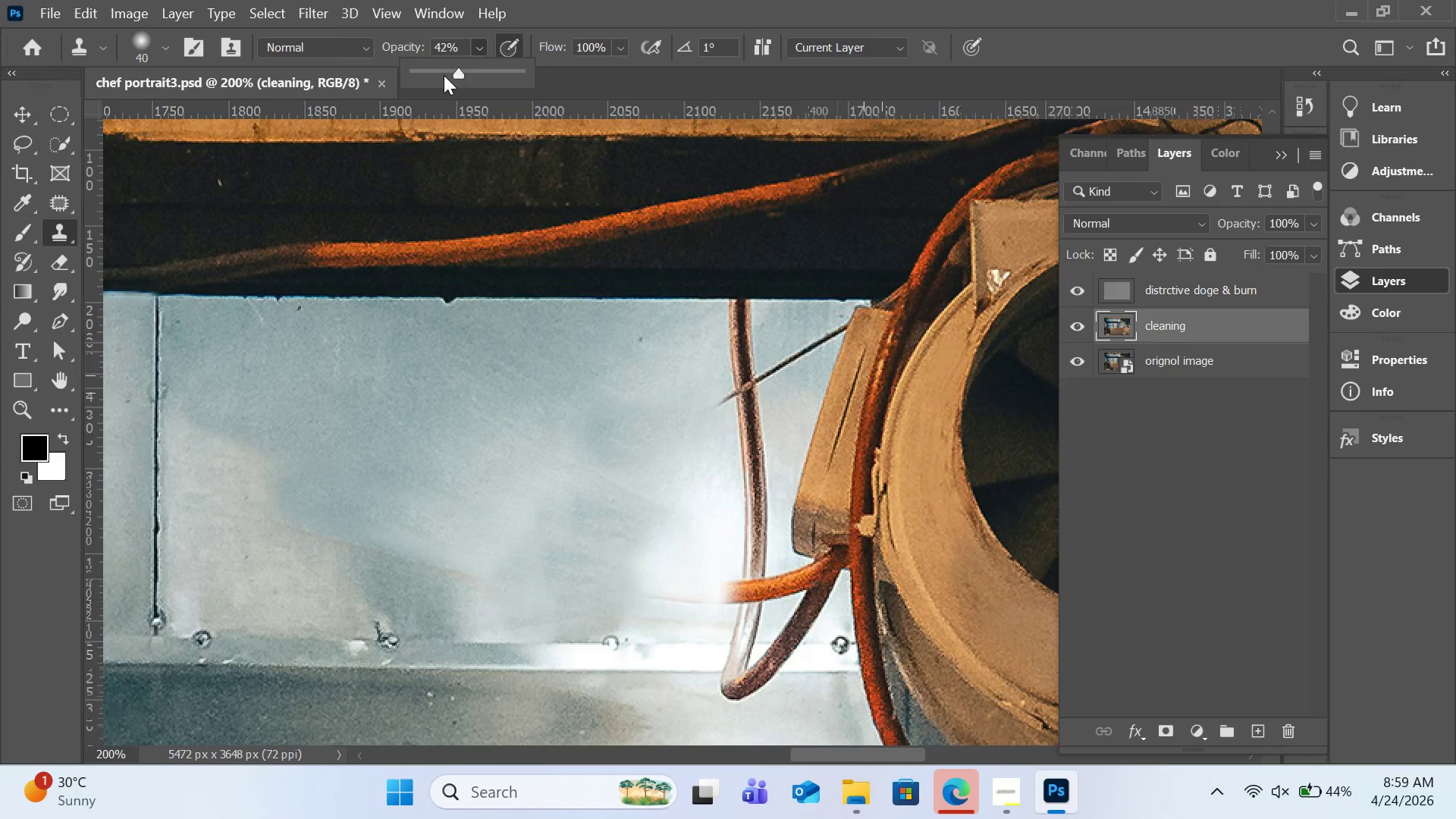 
left_click([444, 75])
 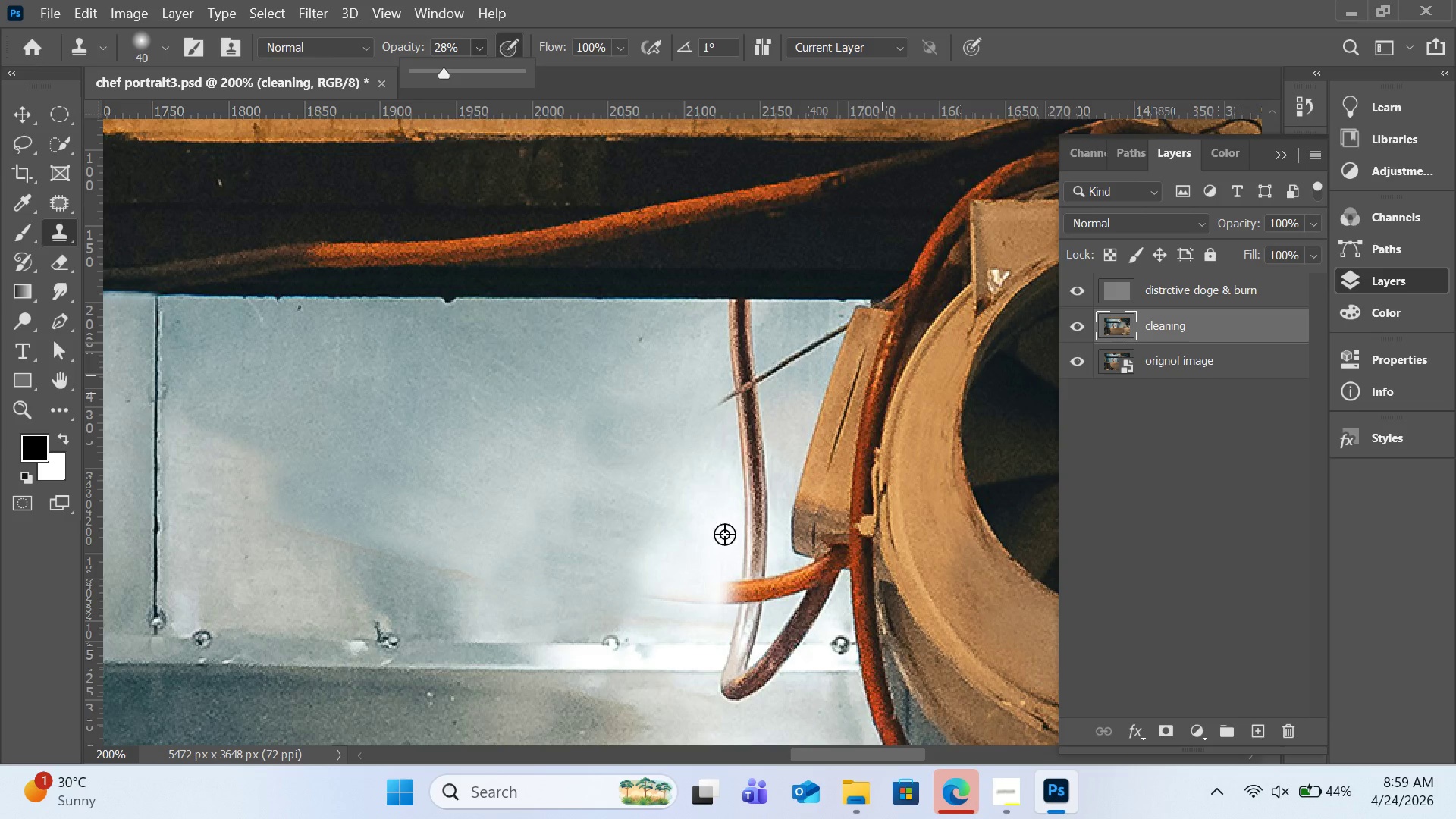 
hold_key(key=AltLeft, duration=0.81)
left_click([664, 568])
 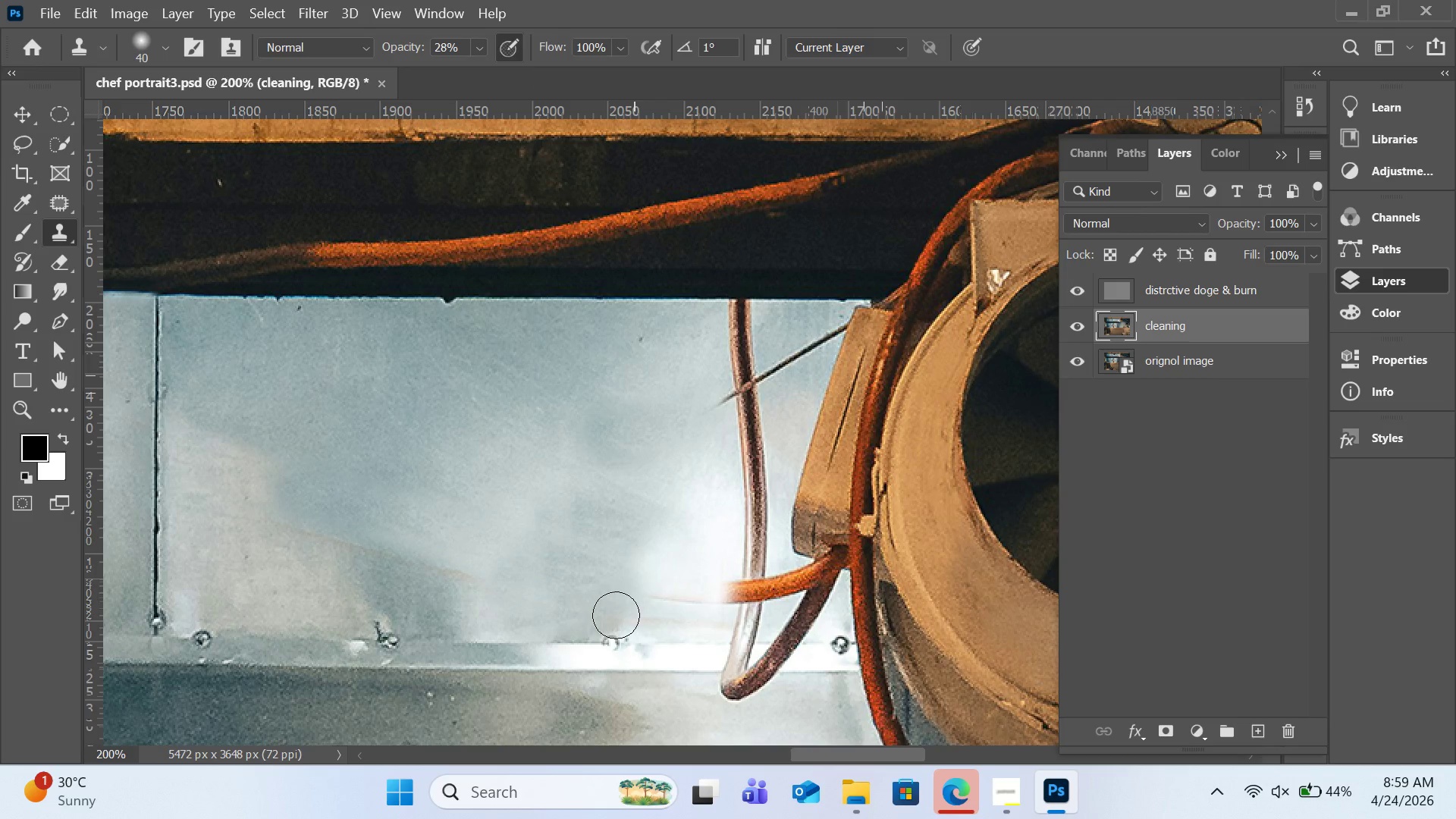 
left_click_drag(start_coordinate=[633, 597], to_coordinate=[608, 621])
 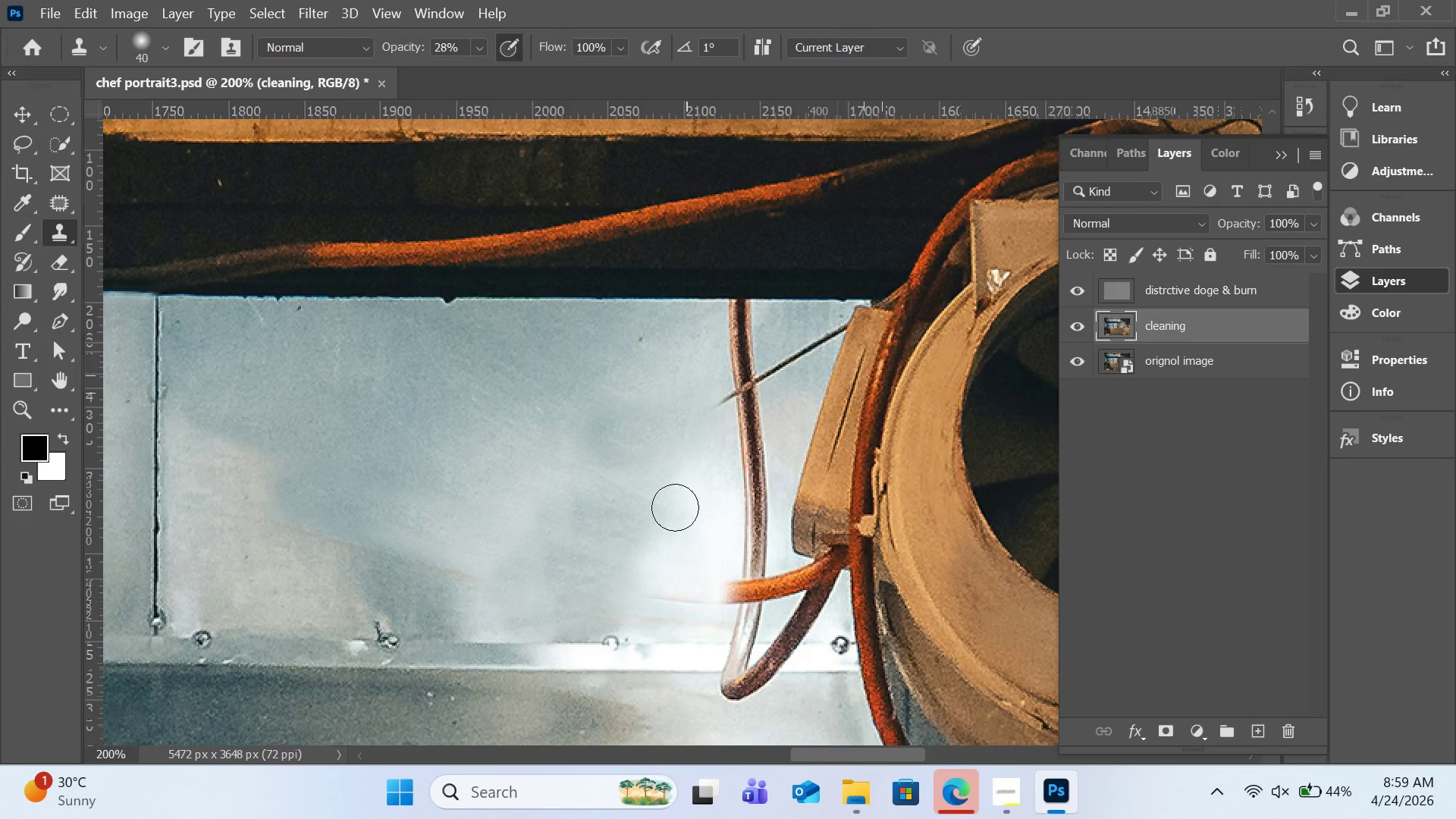 
hold_key(key=AltLeft, duration=0.47)
left_click([682, 491])
 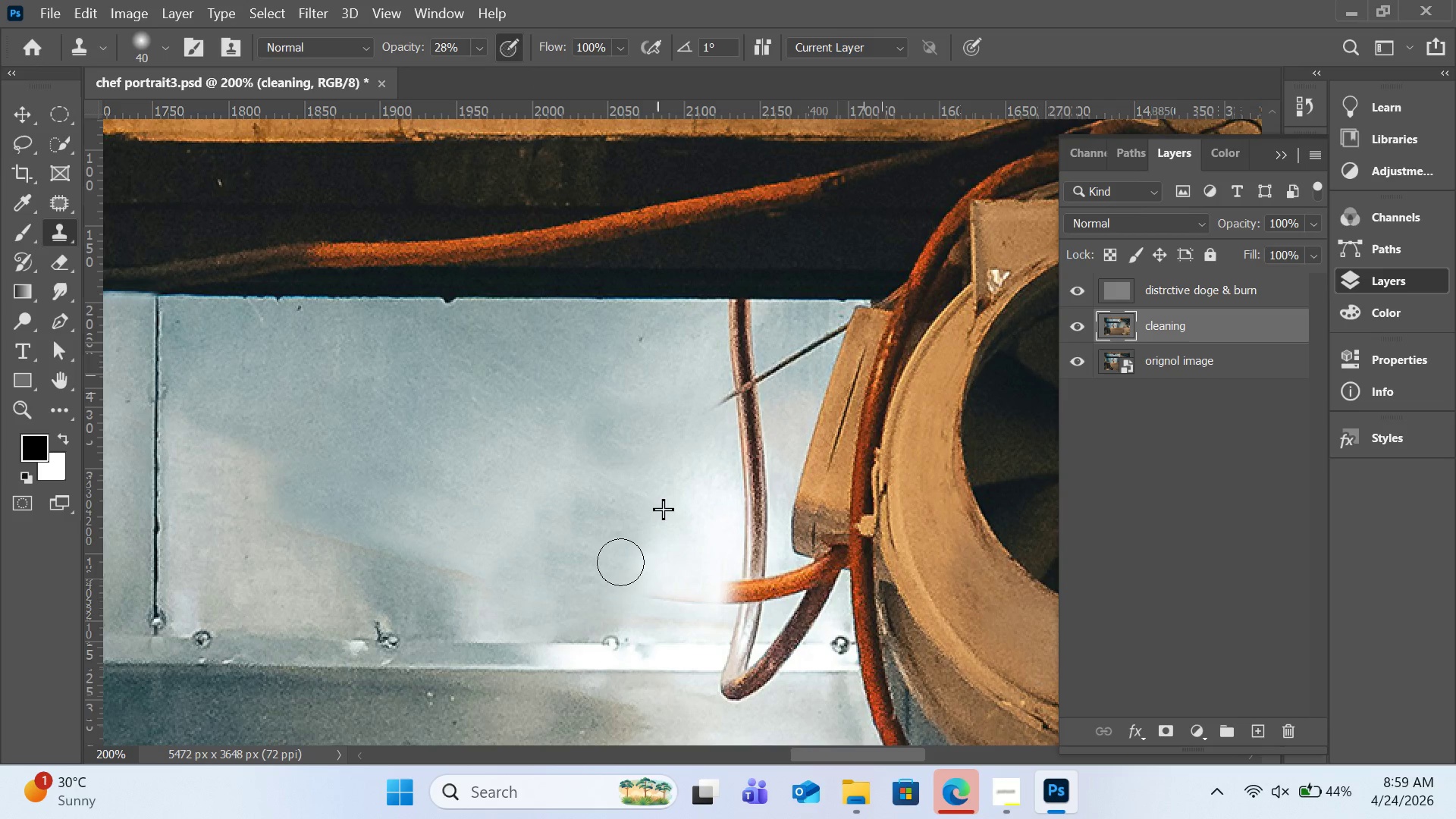 
left_click_drag(start_coordinate=[657, 519], to_coordinate=[595, 585])
 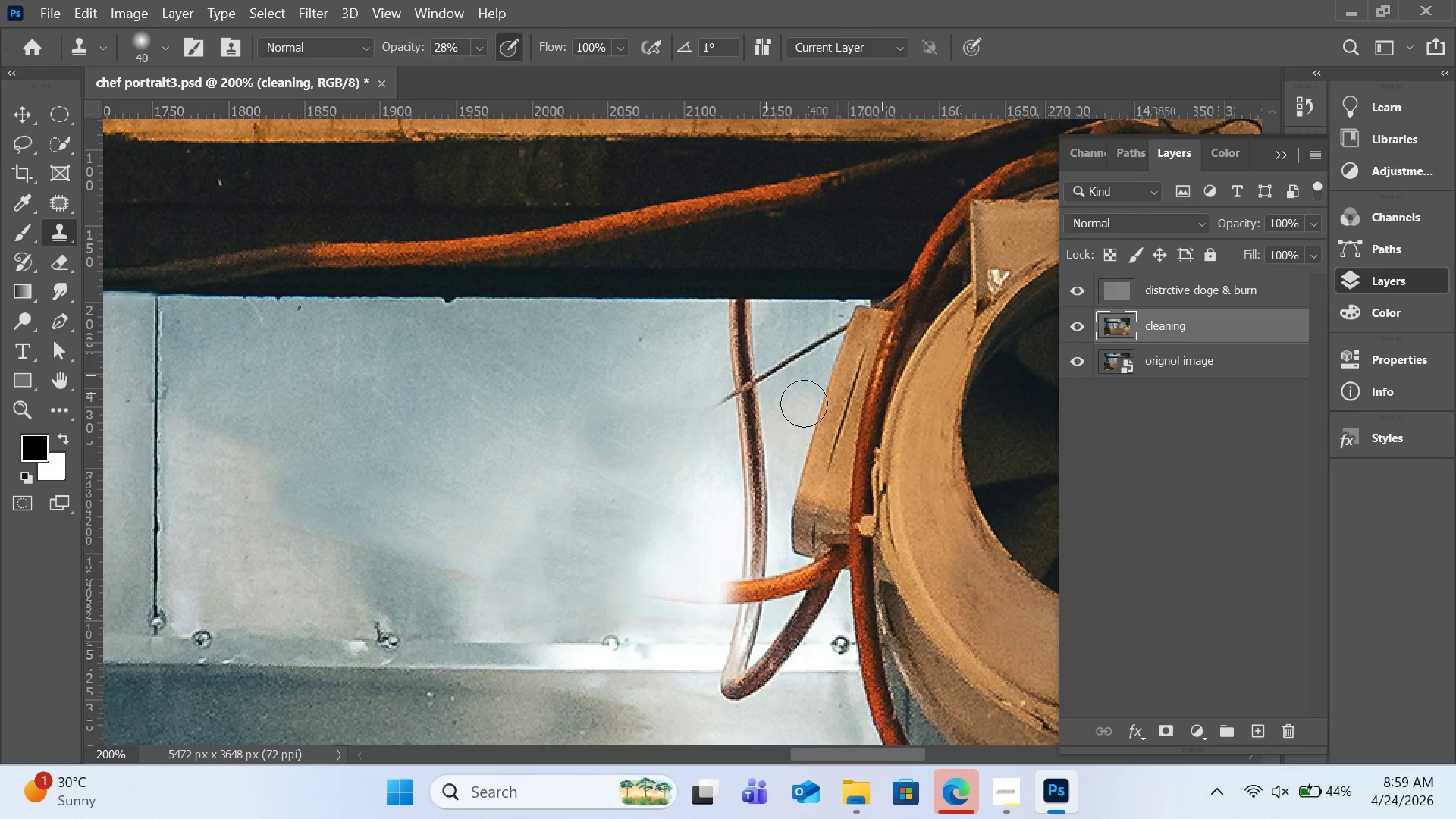 
scroll: coordinate [805, 399], scroll_direction: up, amount: 5.0
 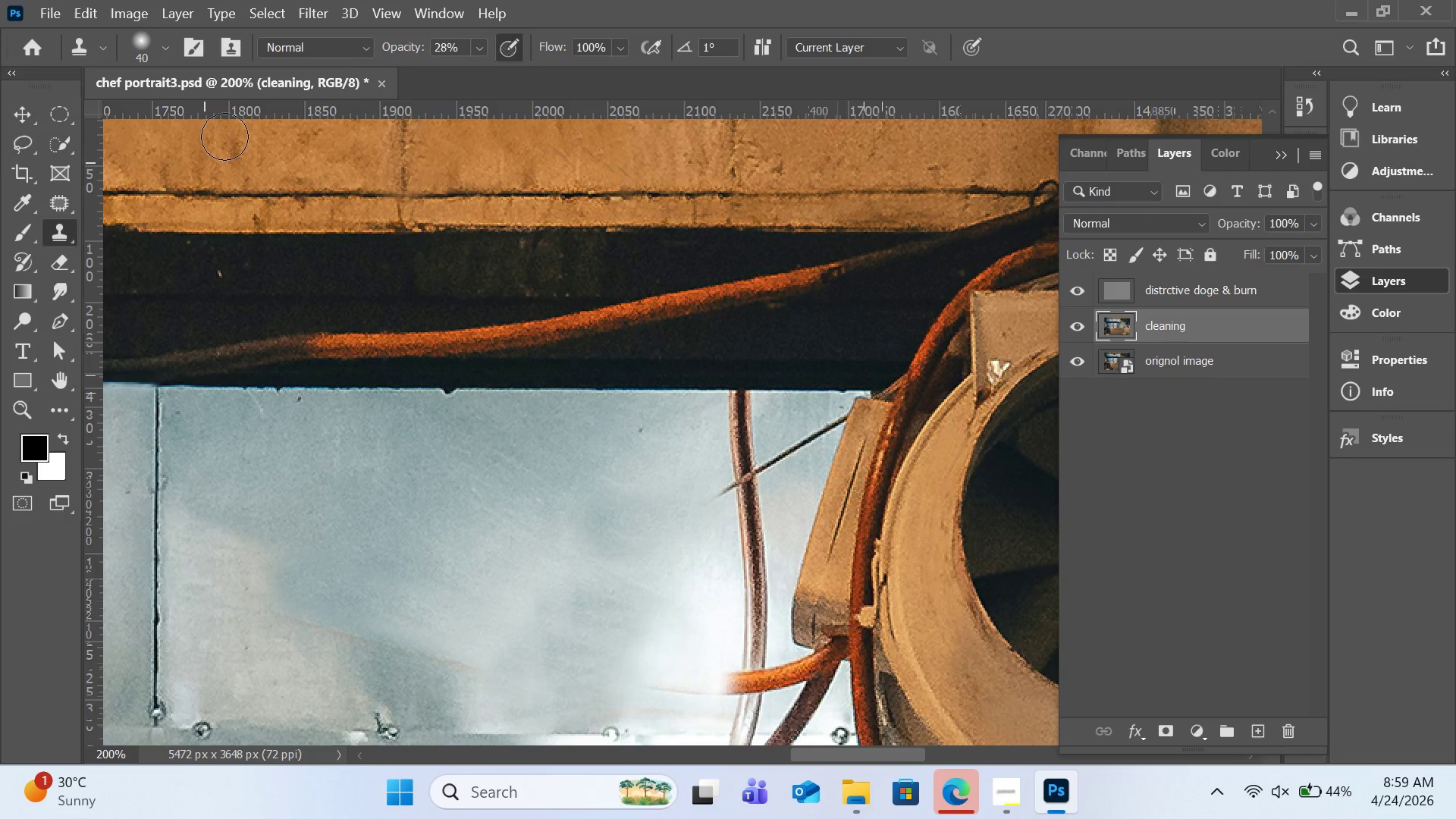 
left_click([481, 50])
 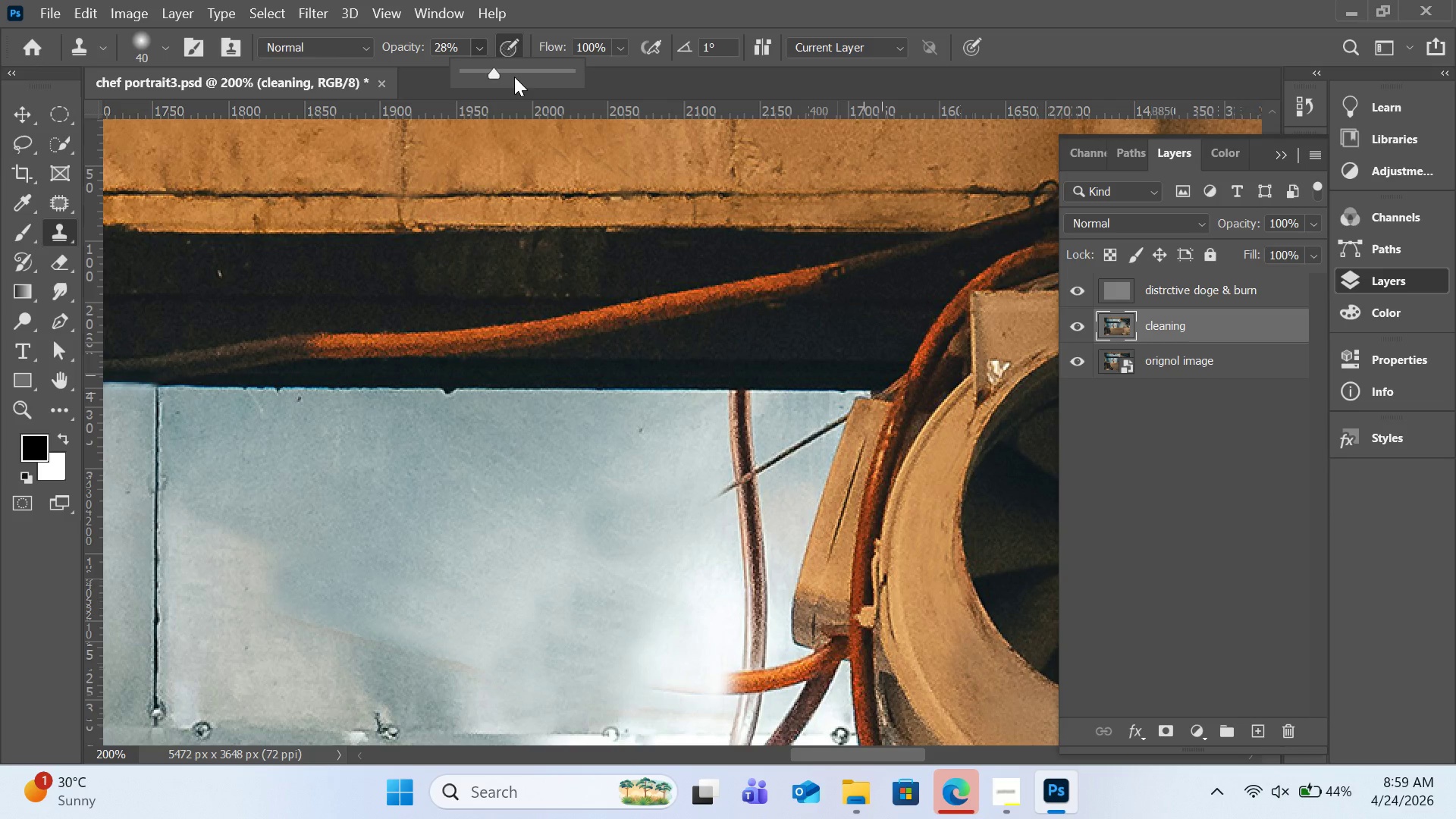 
left_click_drag(start_coordinate=[514, 77], to_coordinate=[649, 80])
 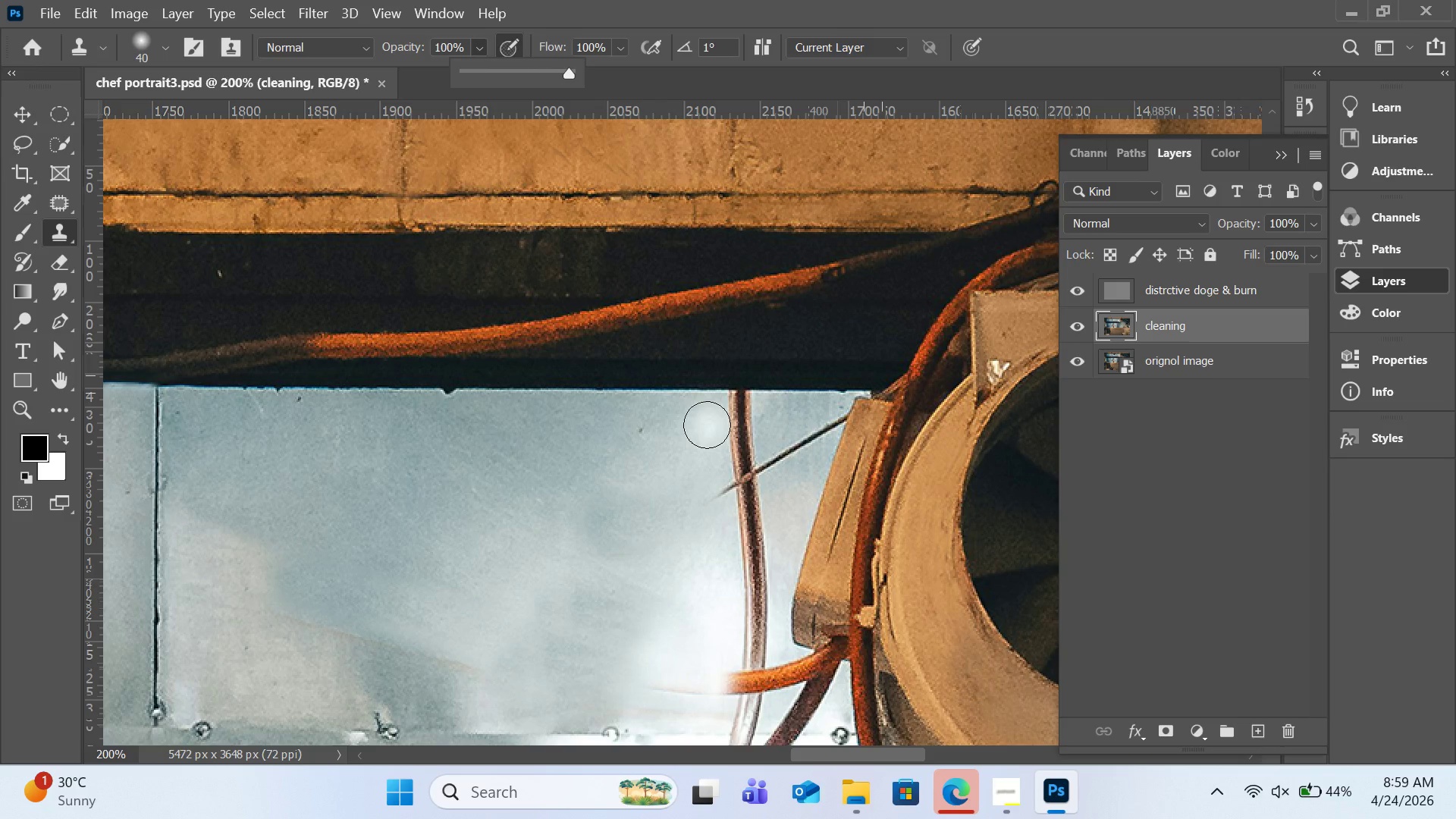 
key(ArrowLeft)
 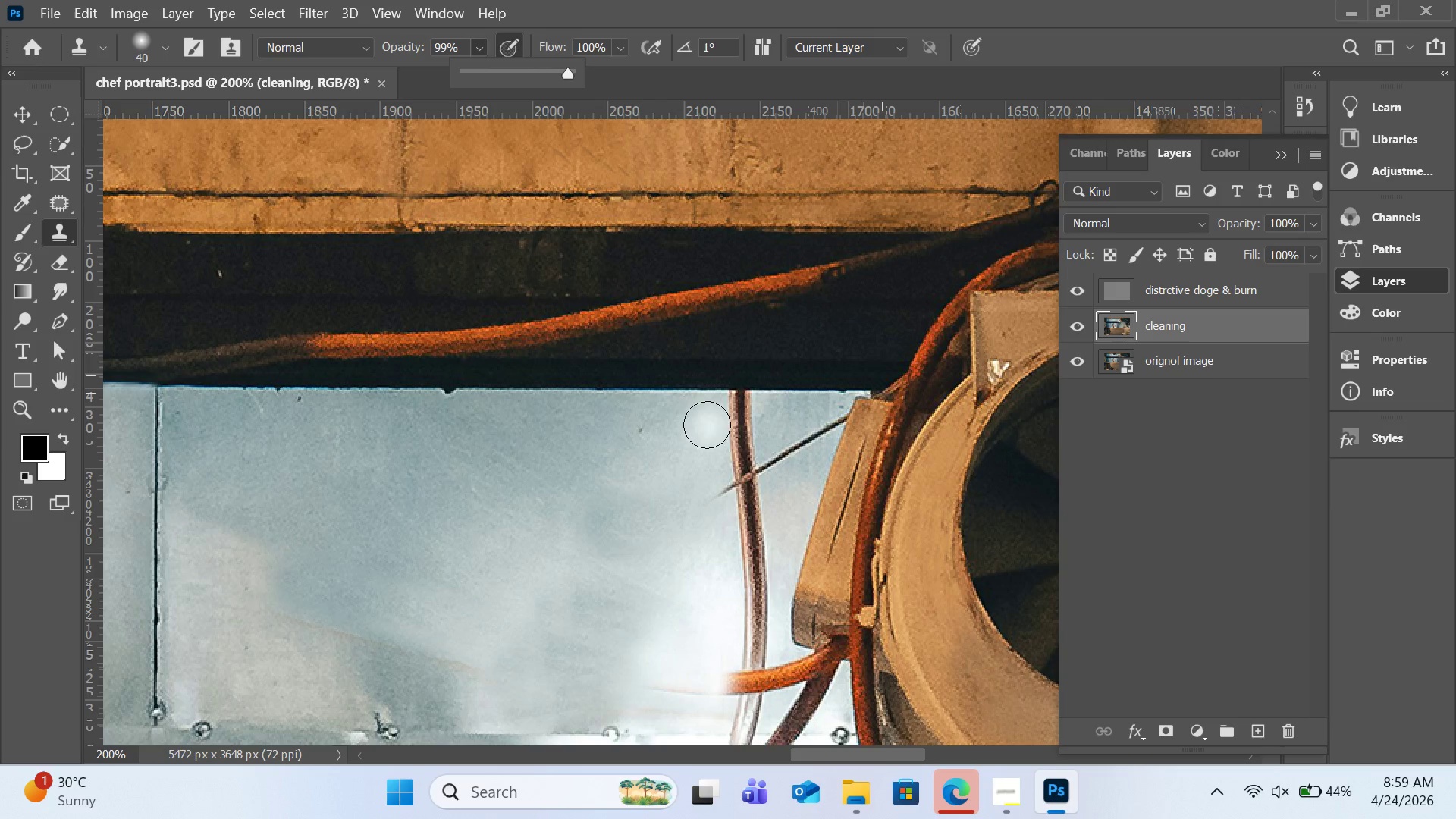 
key(Control+Equal)
 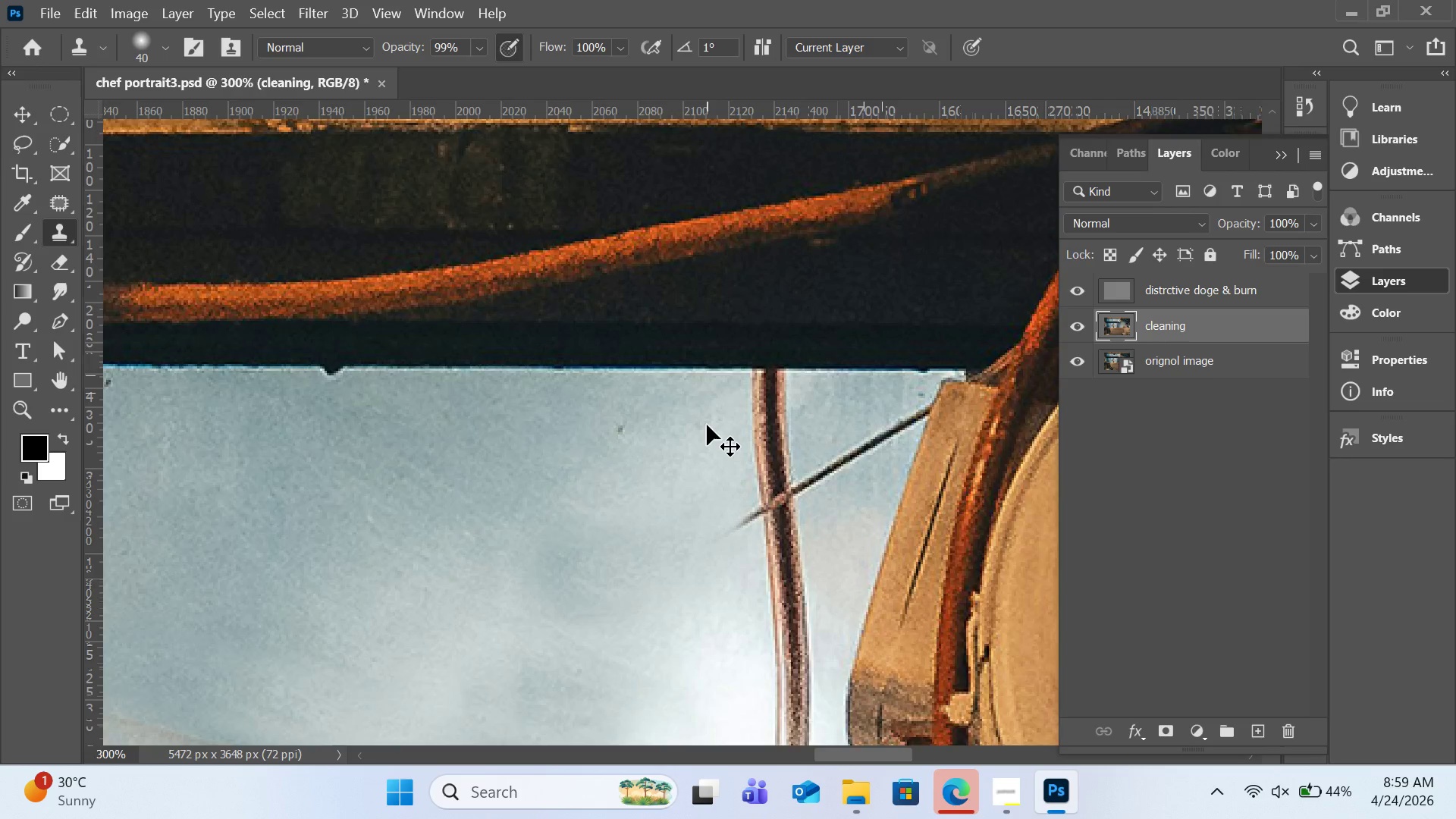 
key(Control+Equal)
 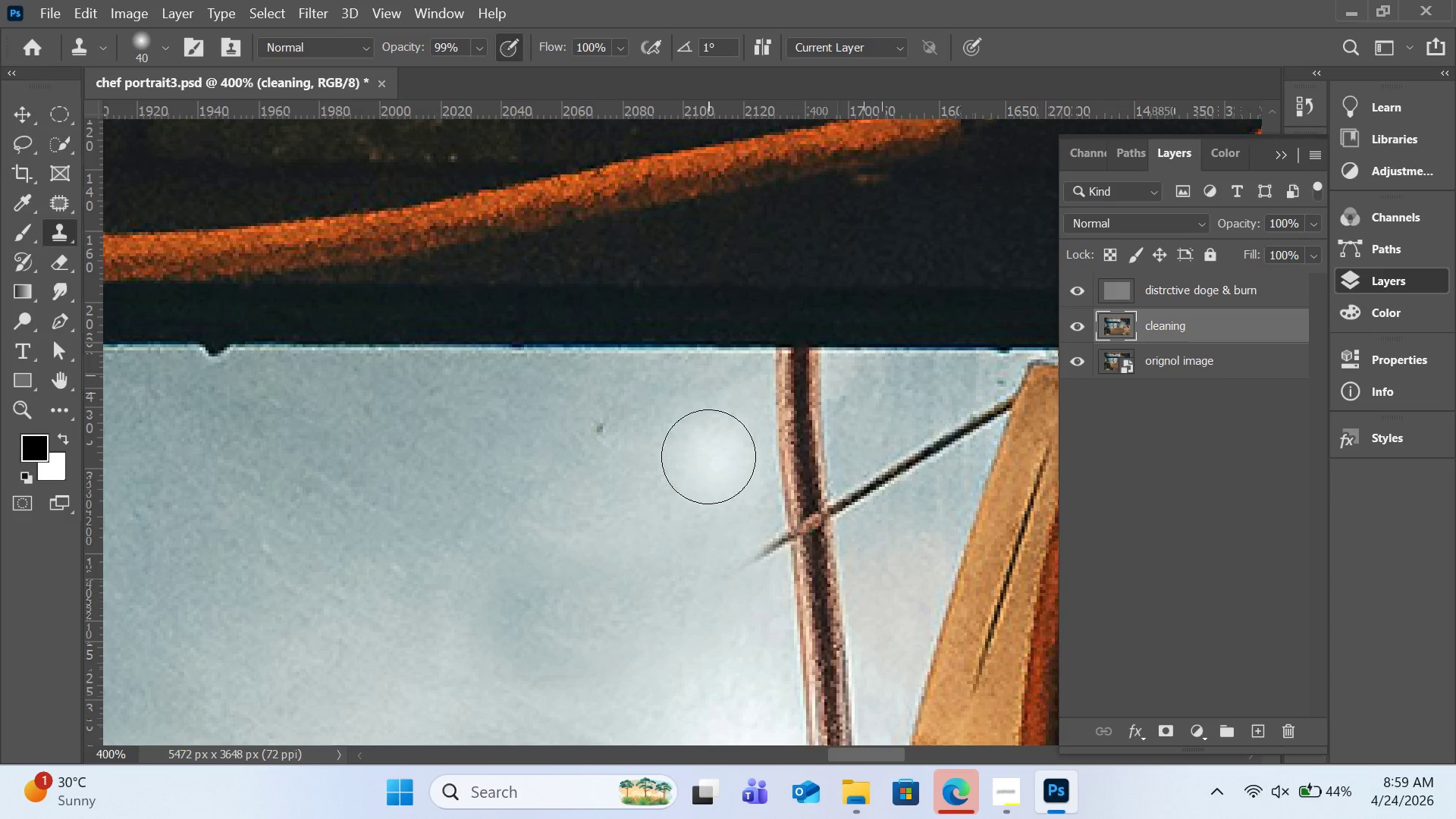 
hold_key(key=AltLeft, duration=0.77)
 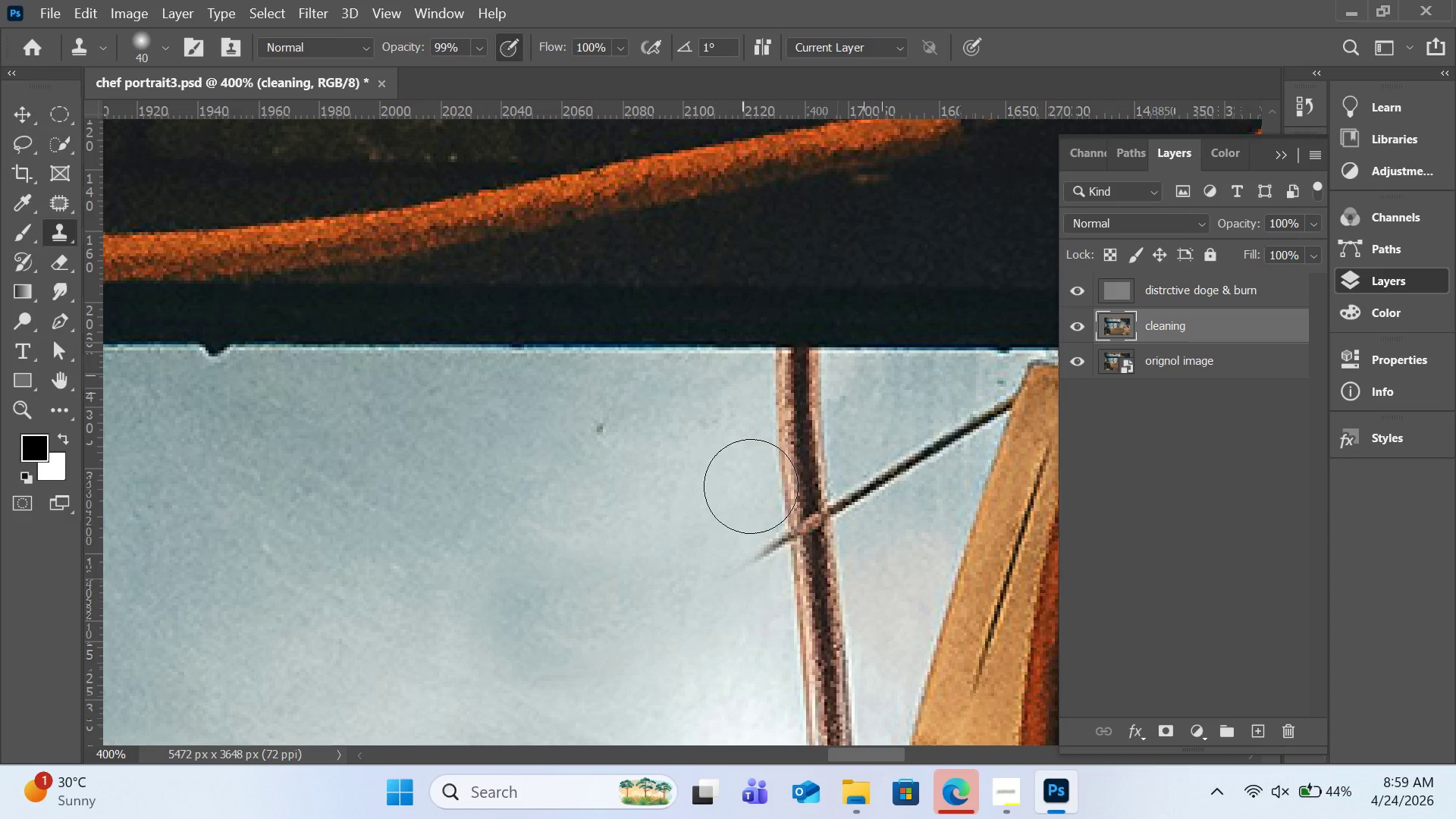 
key(BracketLeft)
 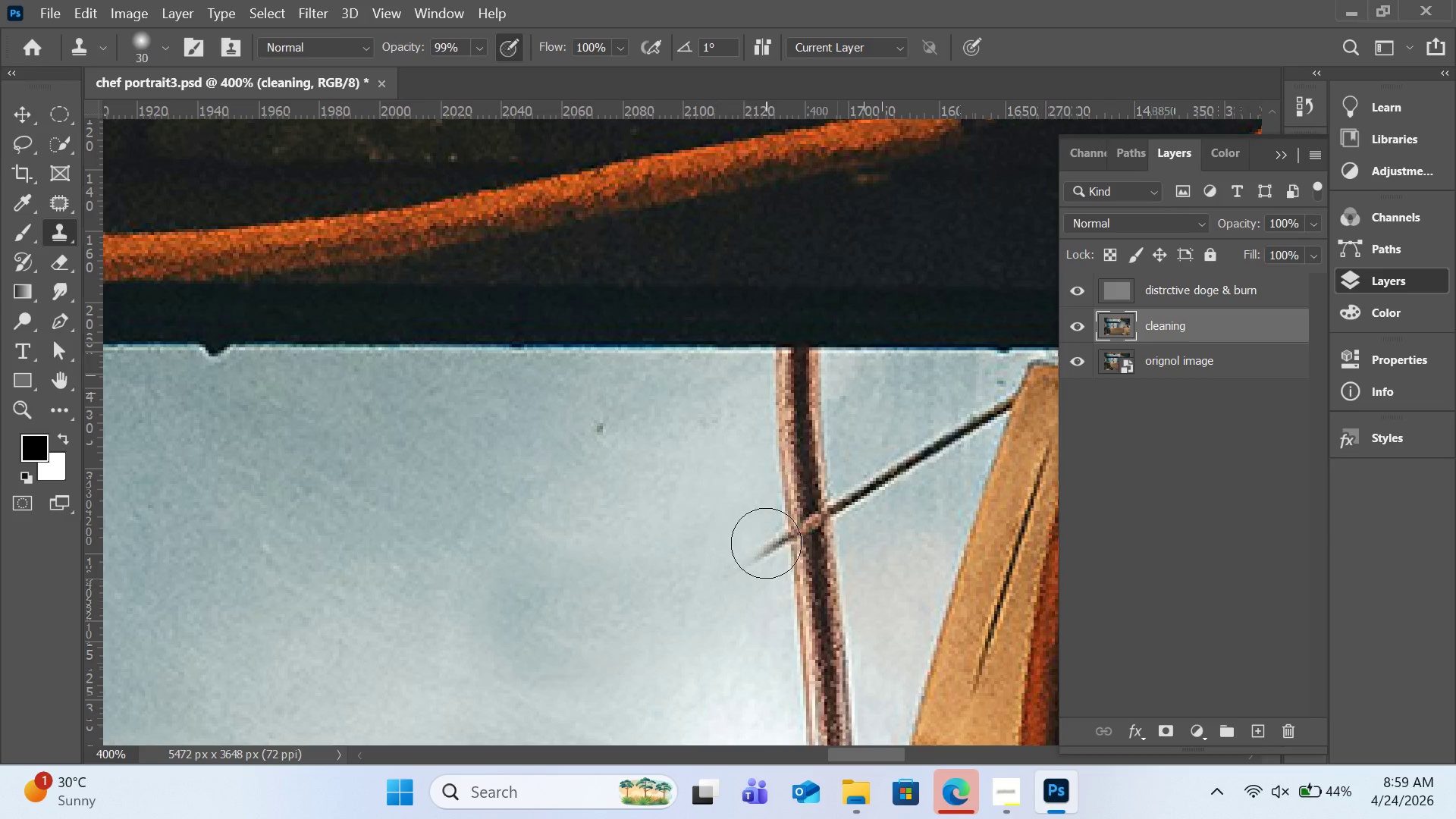 
key(BracketLeft)
 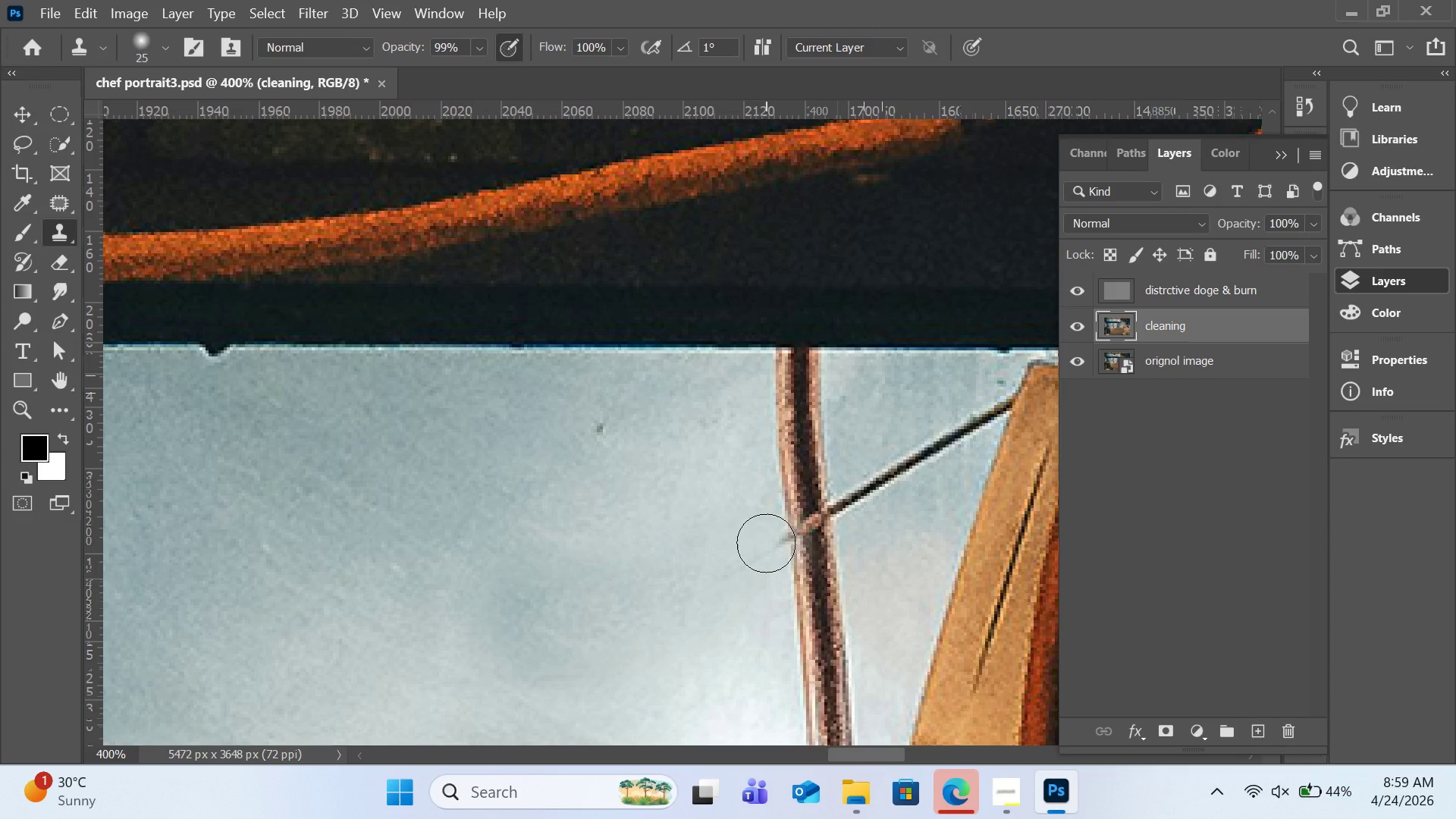 
key(BracketLeft)
 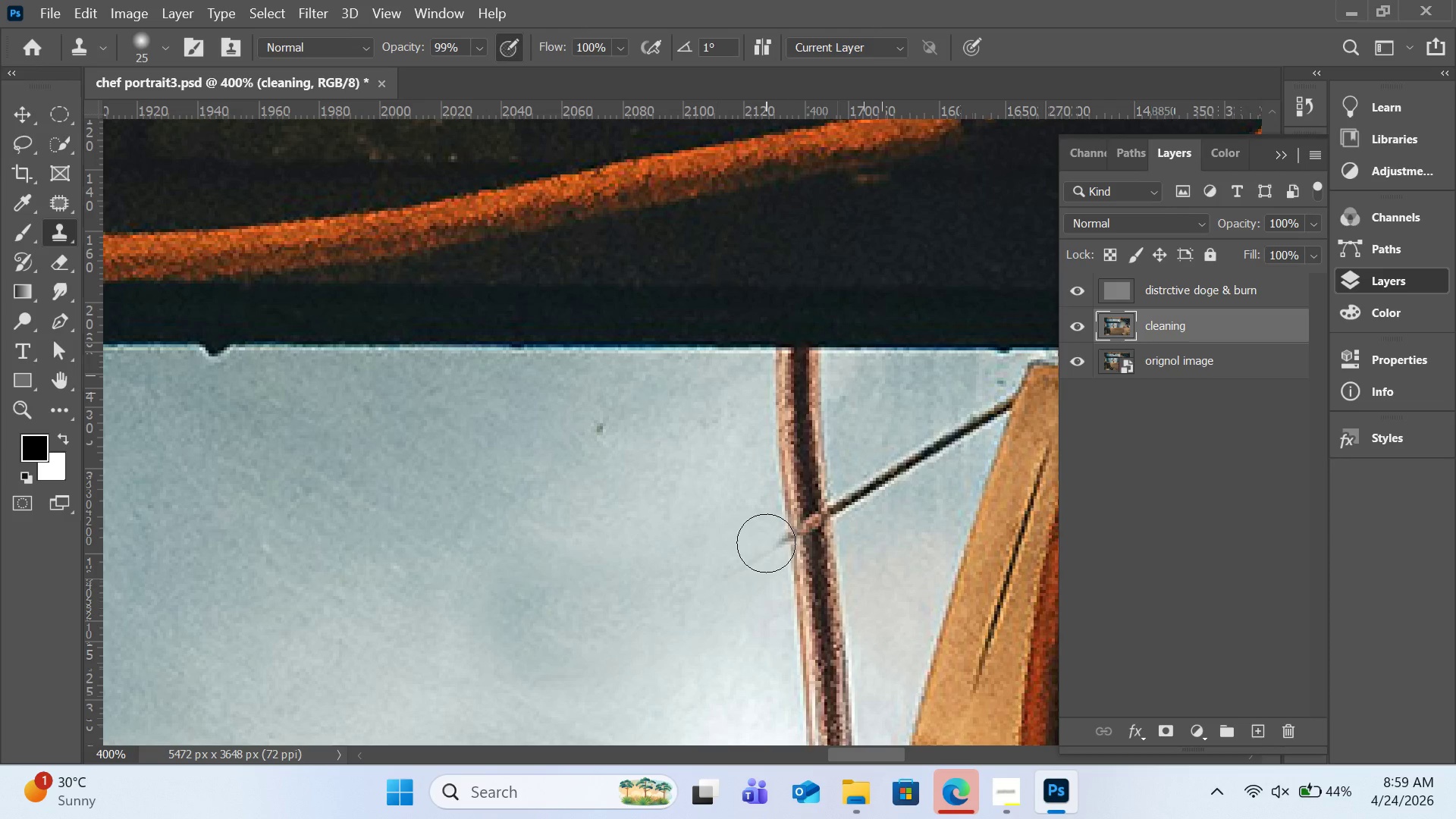 
key(BracketLeft)
 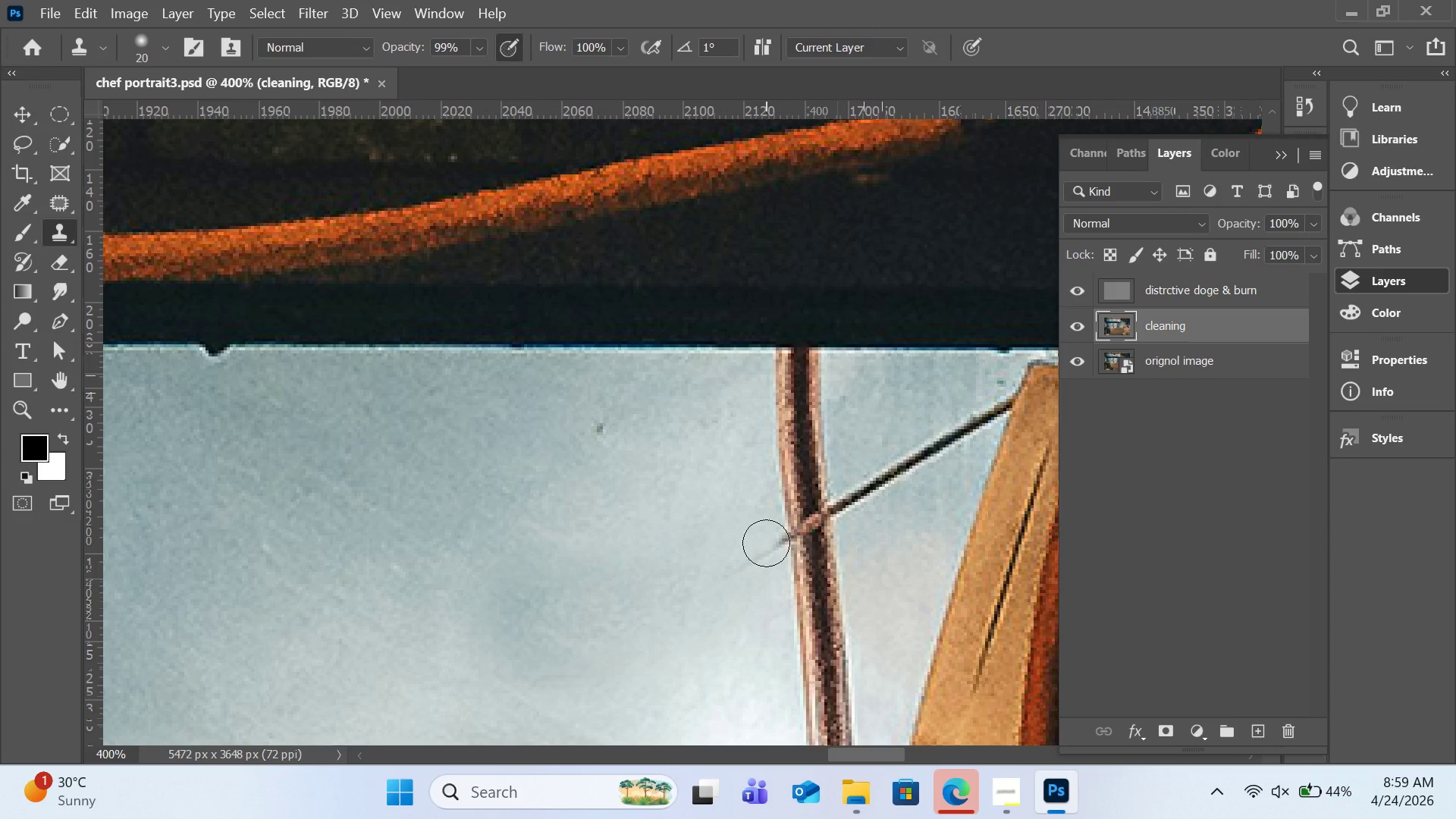 
key(BracketLeft)
 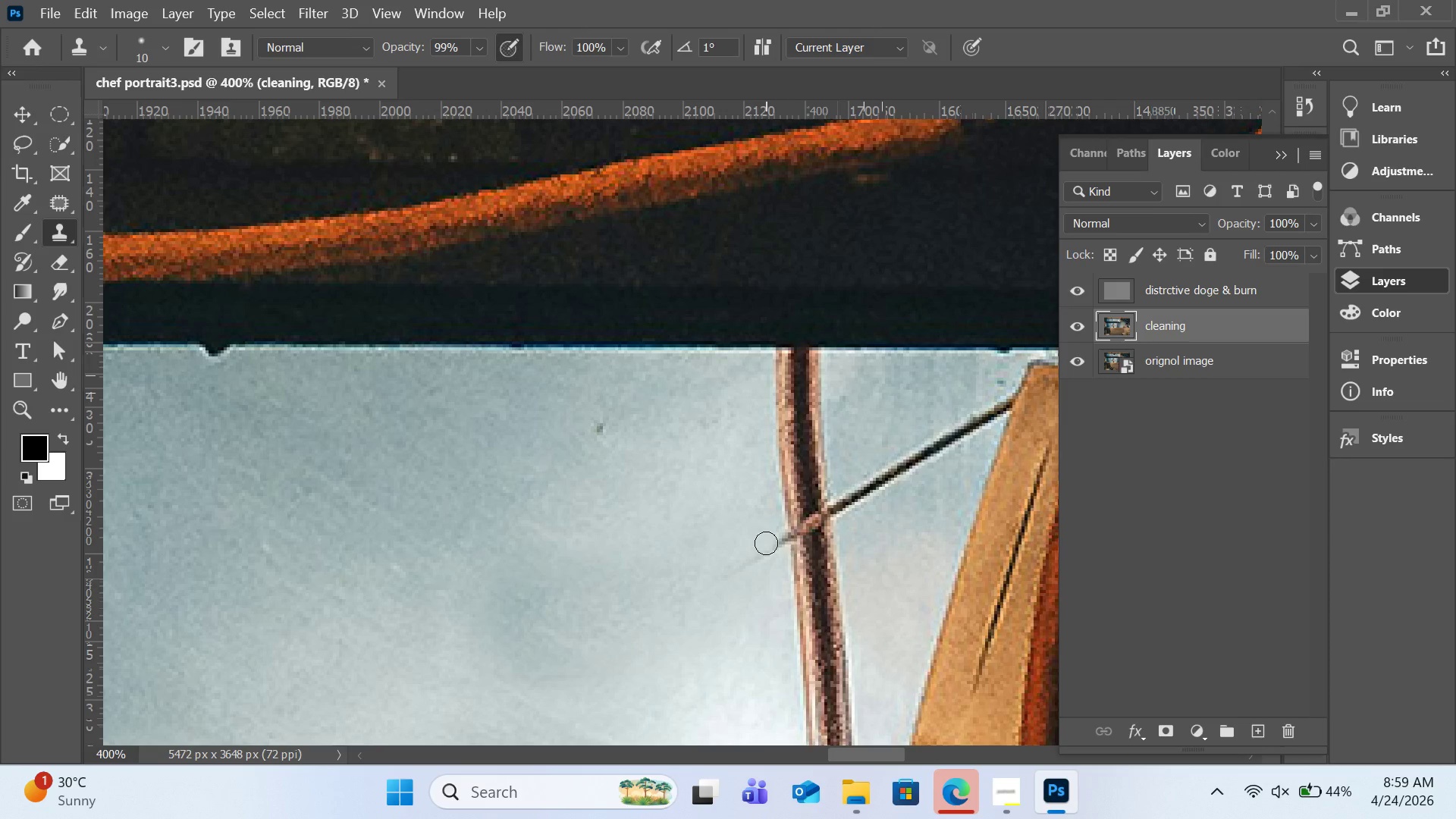 
key(BracketLeft)
 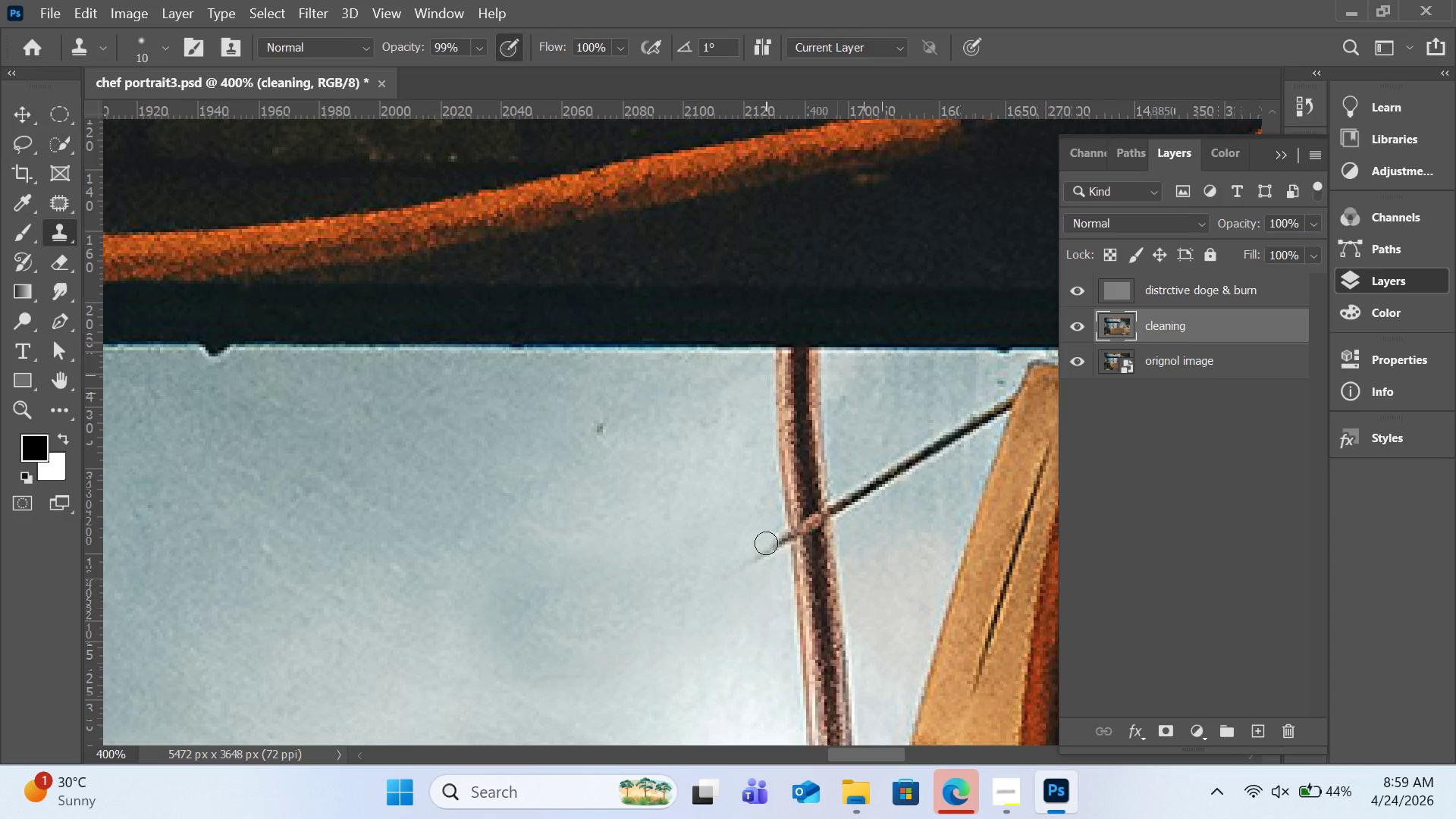 
hold_key(key=AltLeft, duration=0.53)
left_click([715, 500])
 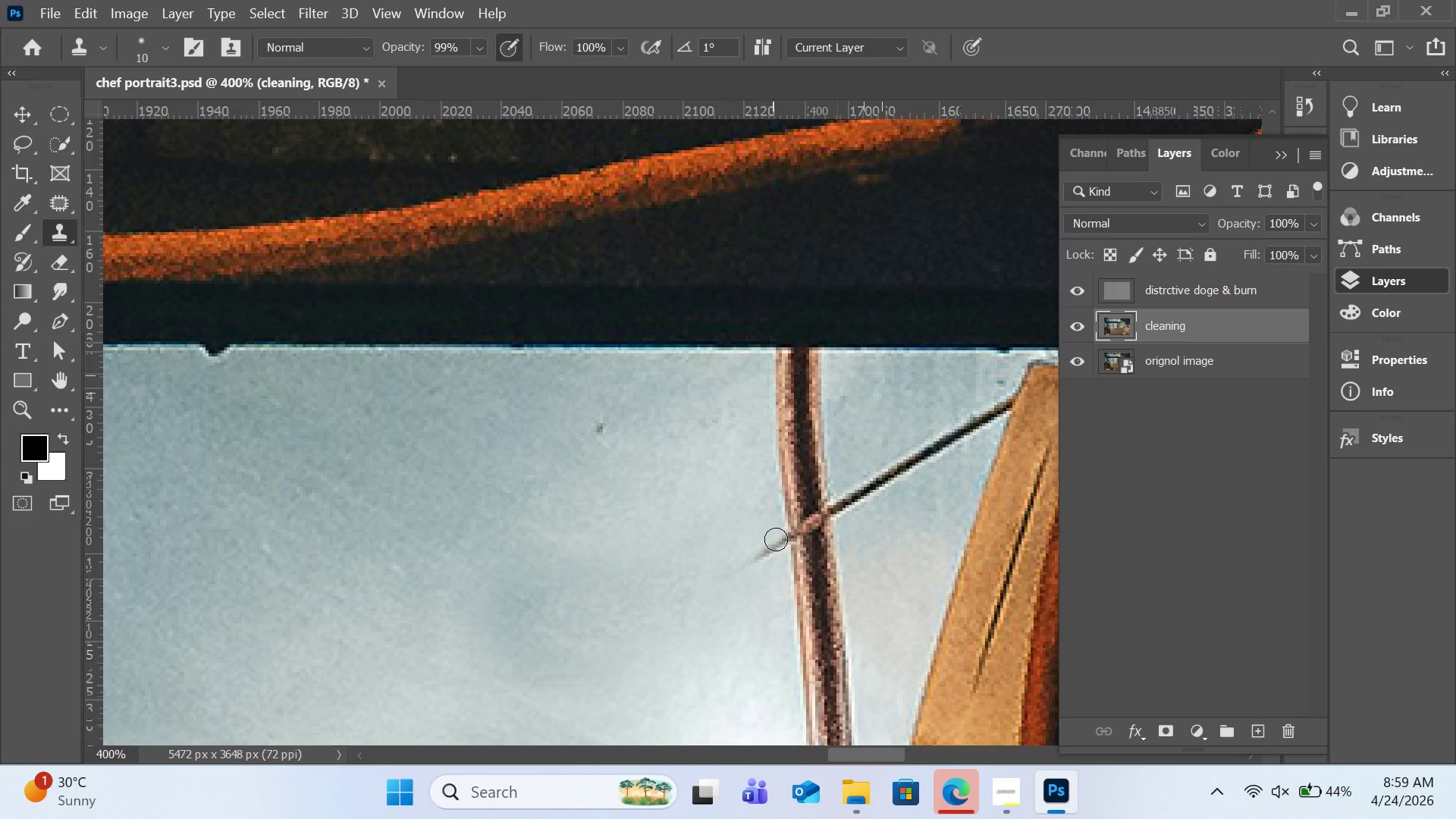 
left_click_drag(start_coordinate=[776, 539], to_coordinate=[672, 598])
 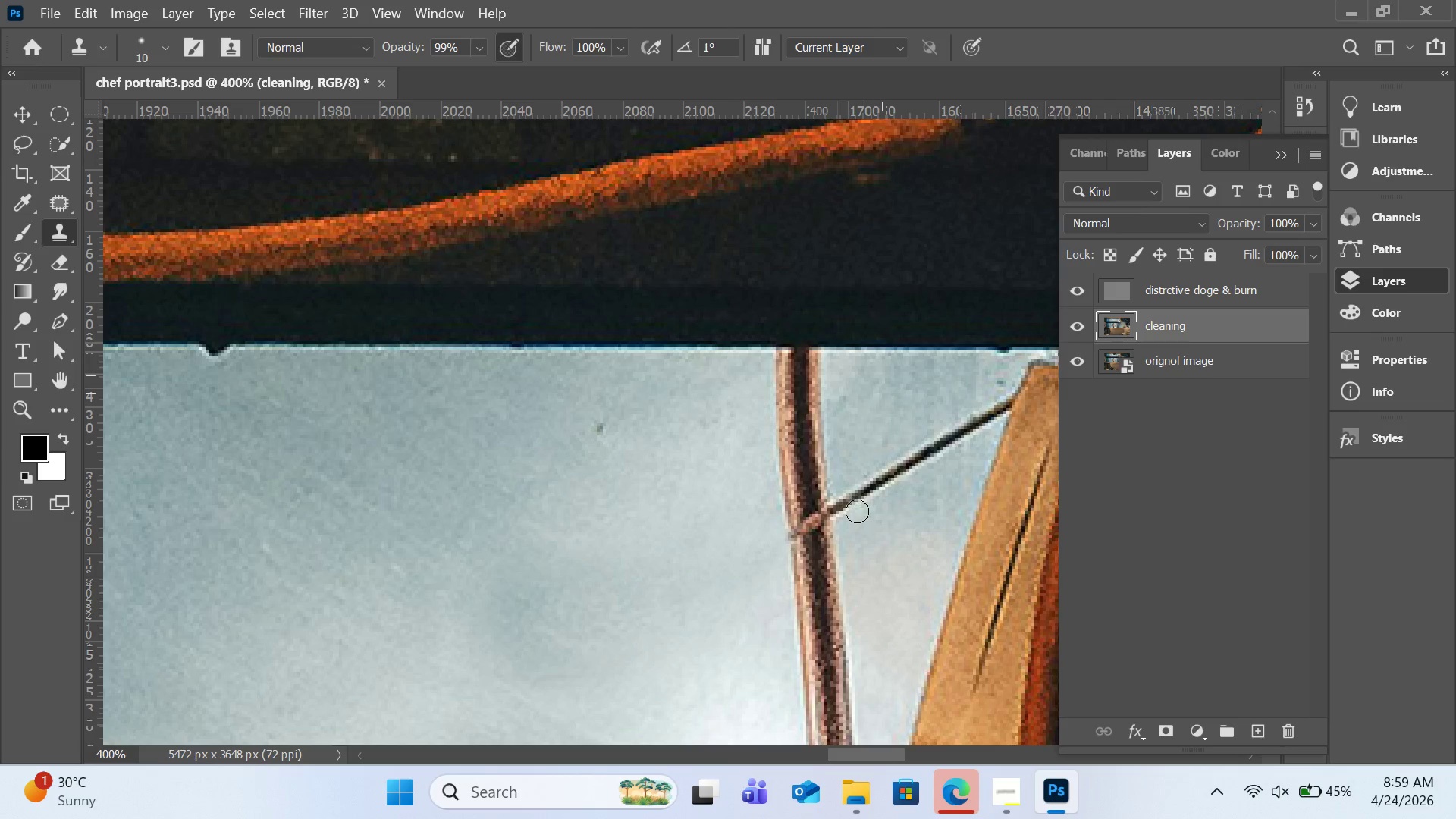 
hold_key(key=AltLeft, duration=0.59)
left_click([845, 469])
 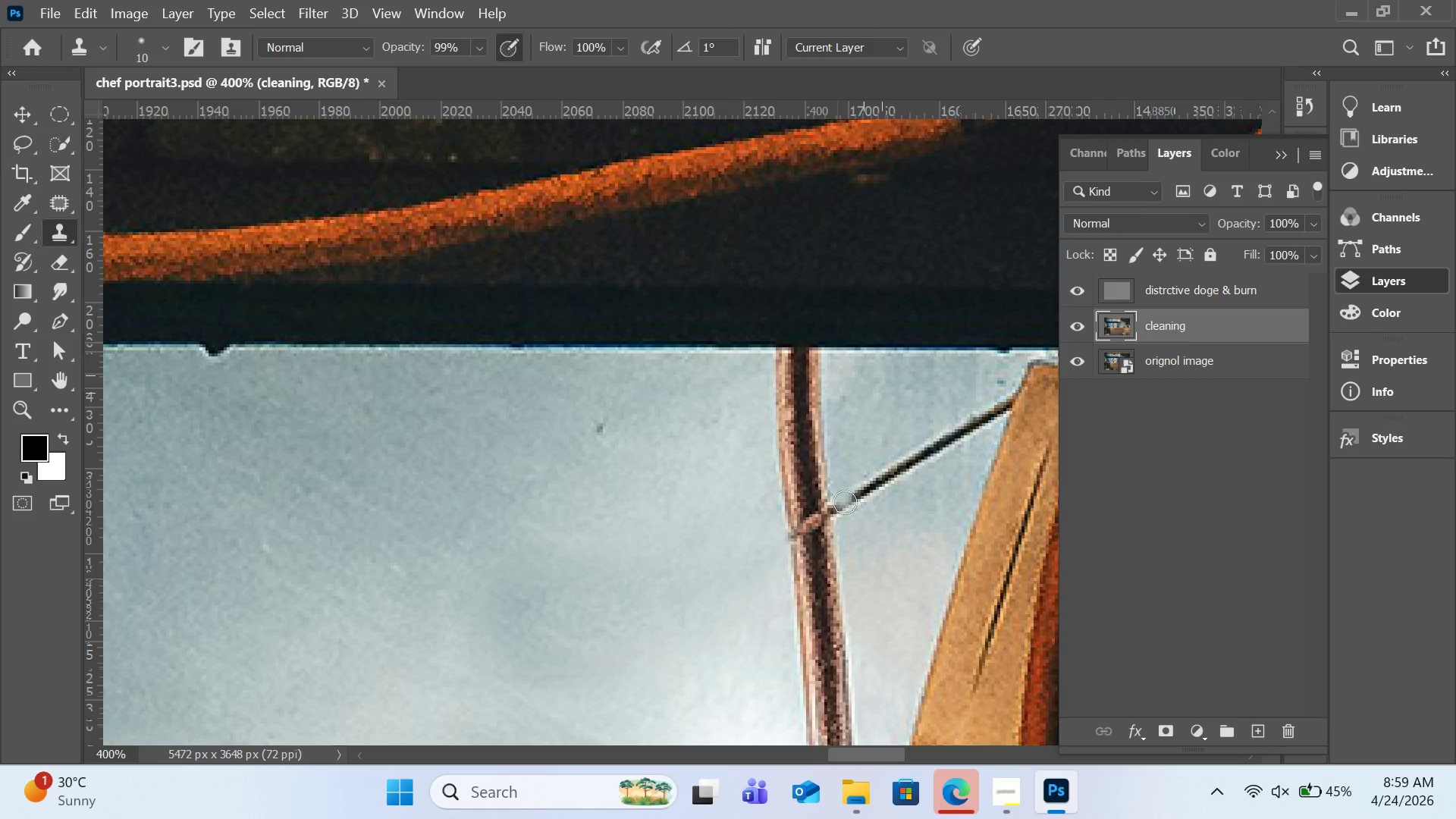 
left_click_drag(start_coordinate=[845, 502], to_coordinate=[984, 403])
 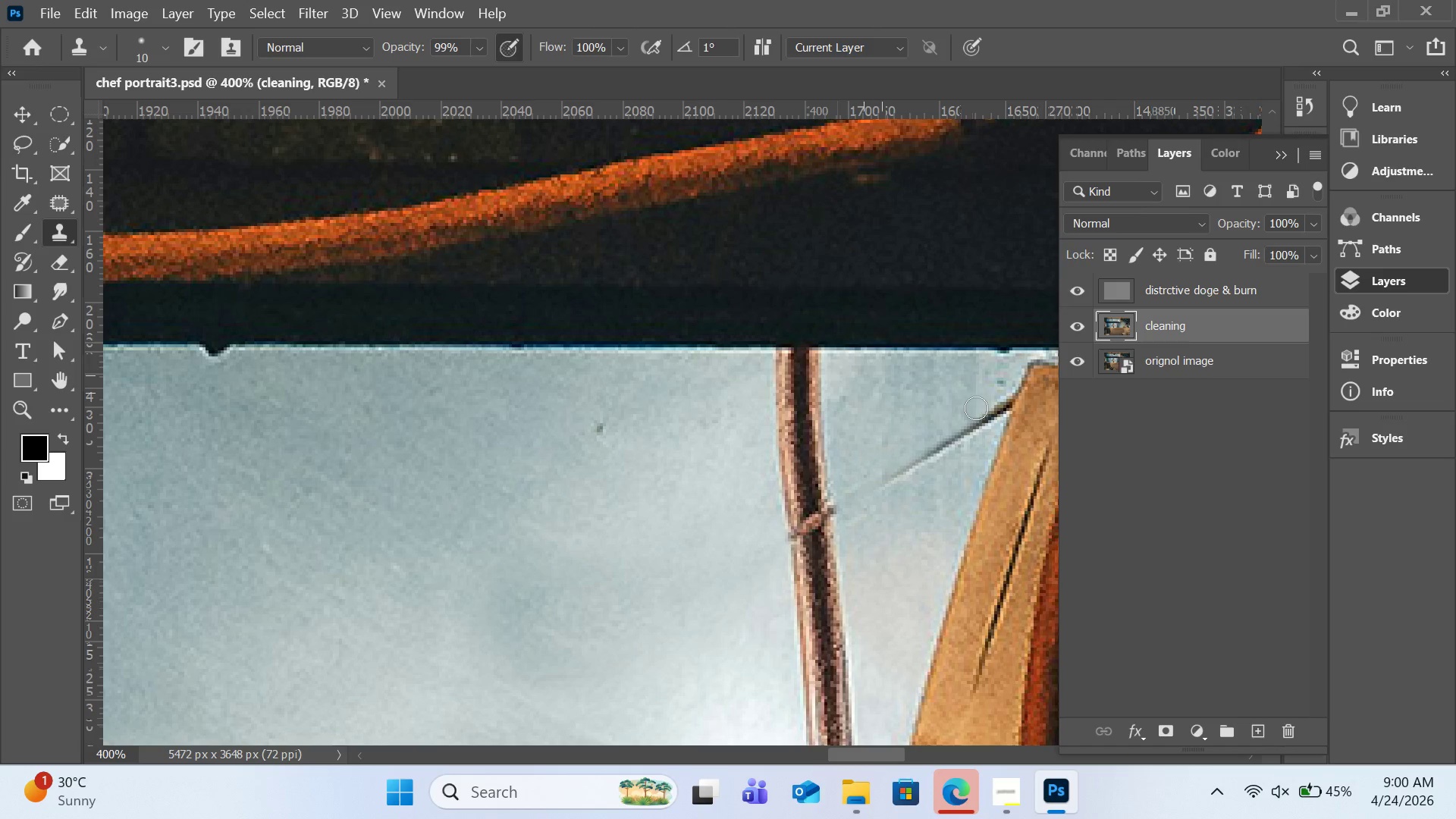 
hold_key(key=AltLeft, duration=0.58)
left_click([928, 424])
 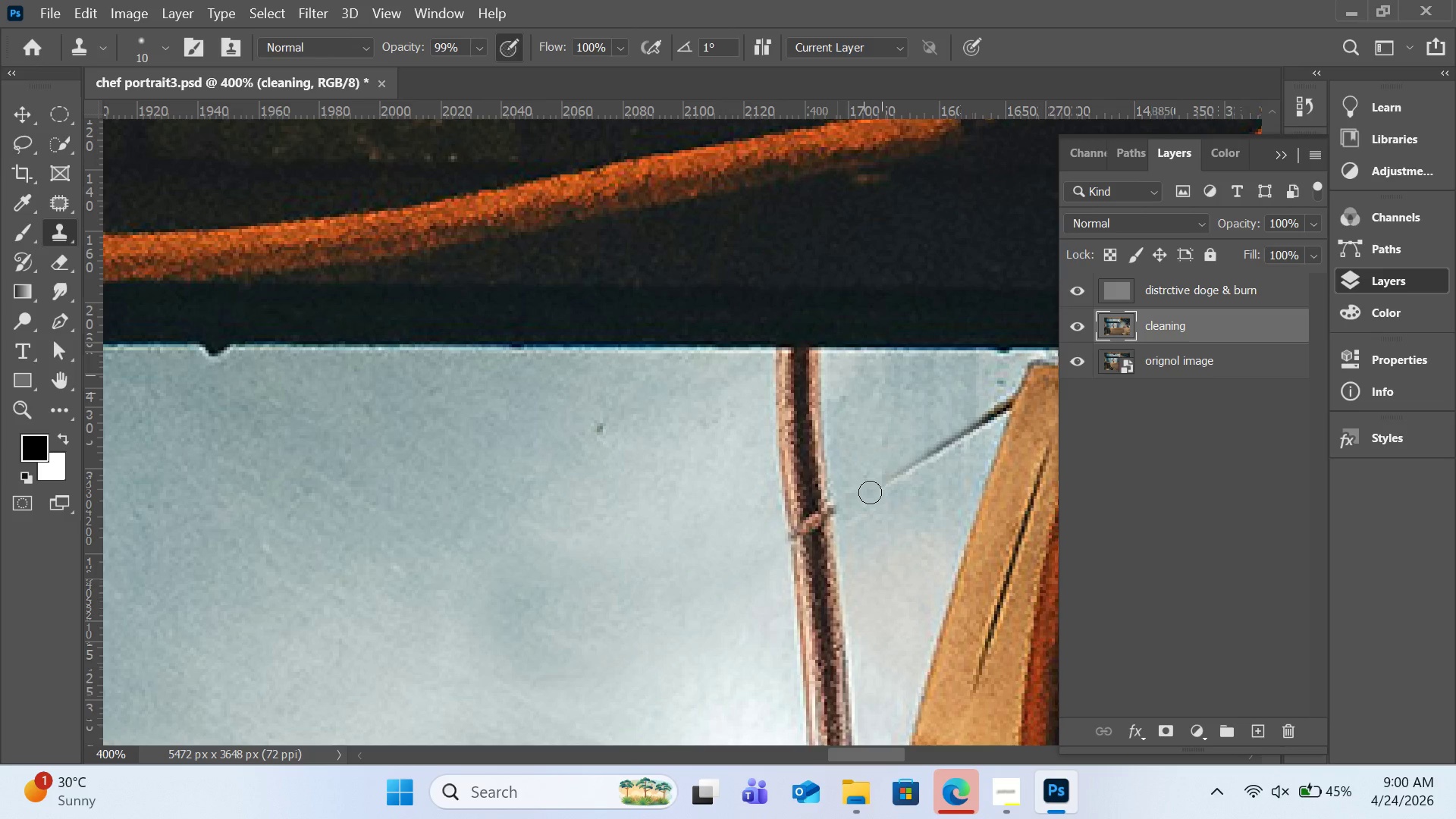 
left_click_drag(start_coordinate=[870, 492], to_coordinate=[940, 447])
 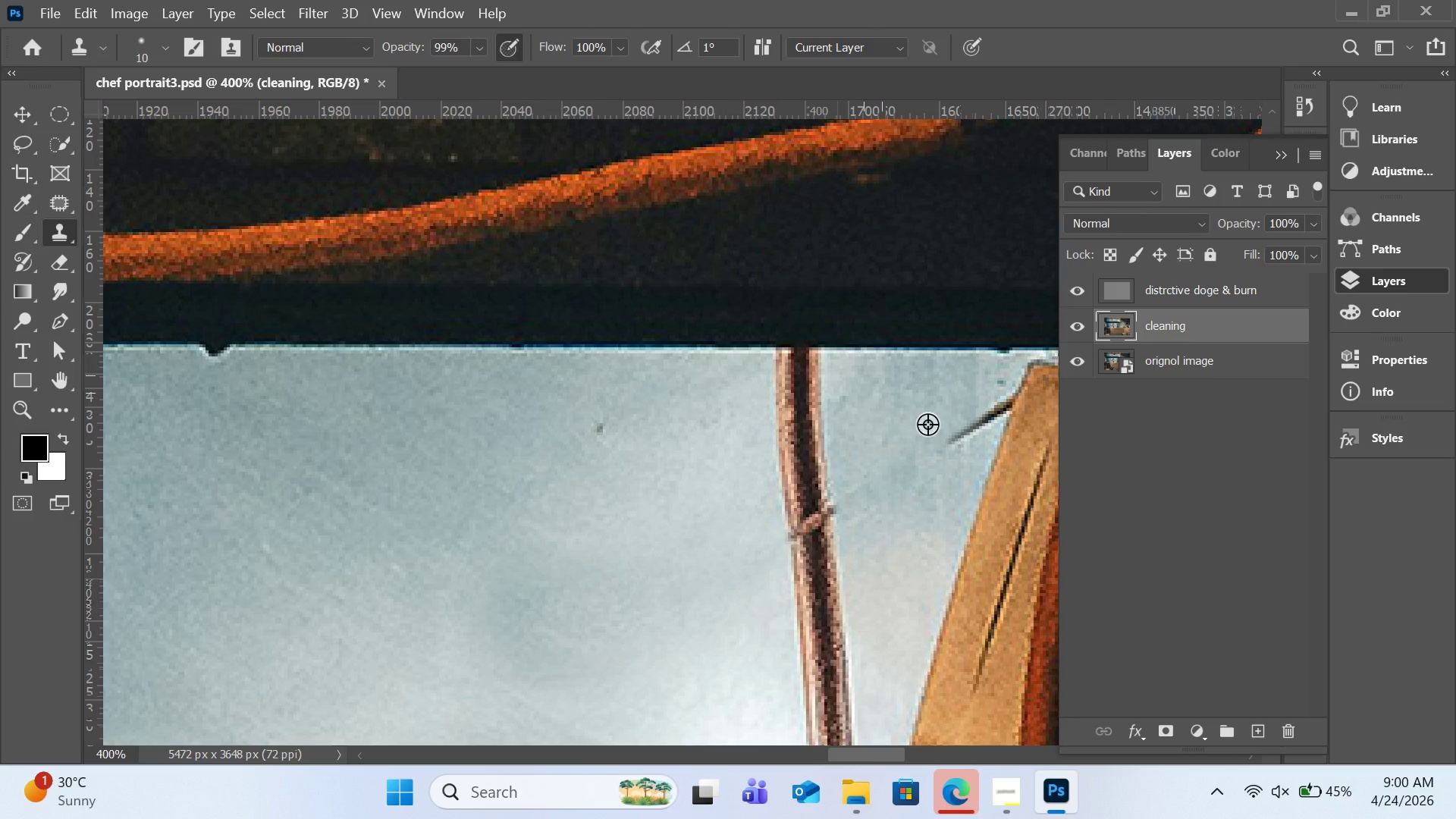 
hold_key(key=AltLeft, duration=0.31)
left_click([927, 424])
 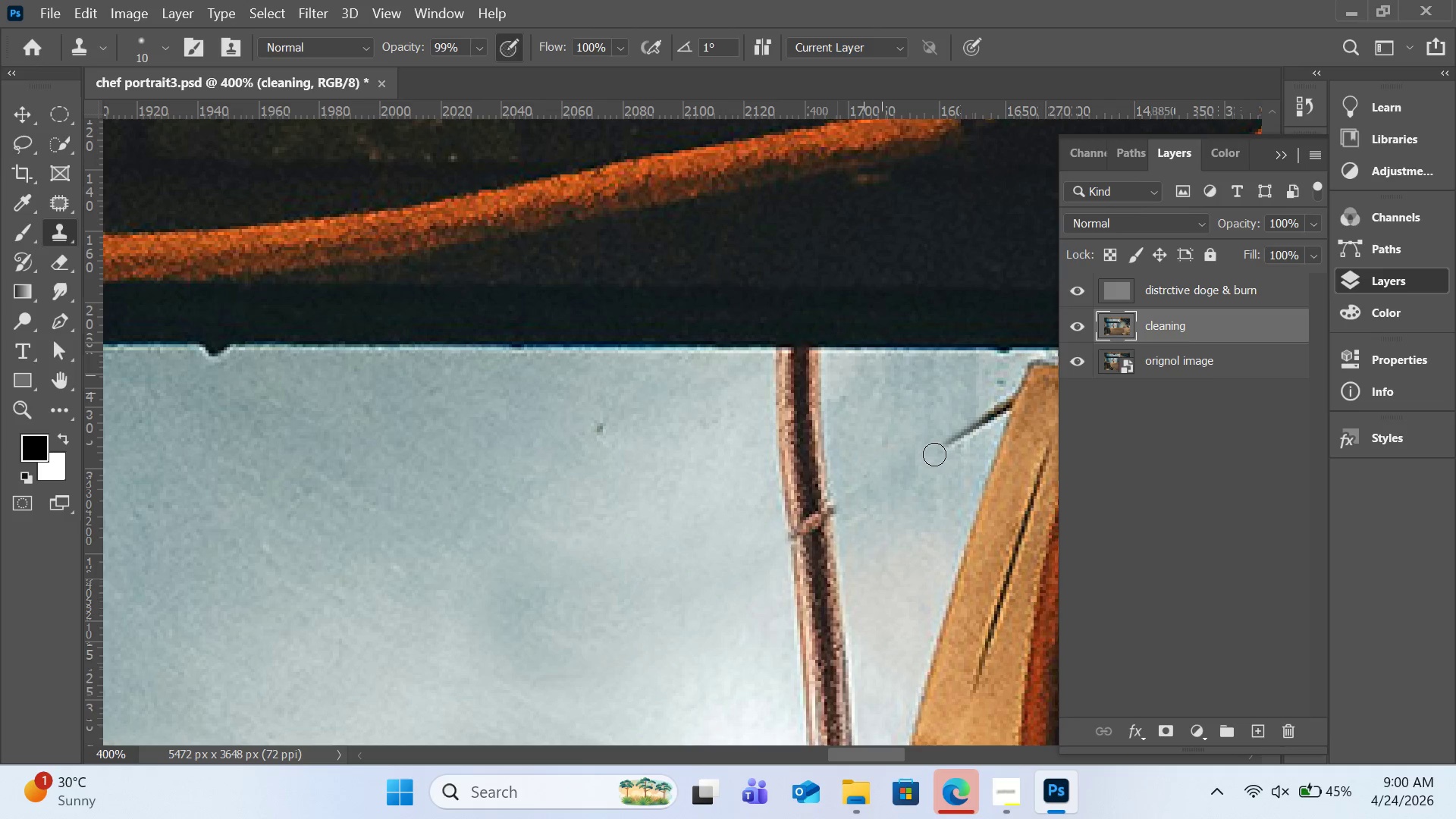 
left_click_drag(start_coordinate=[934, 454], to_coordinate=[974, 428])
 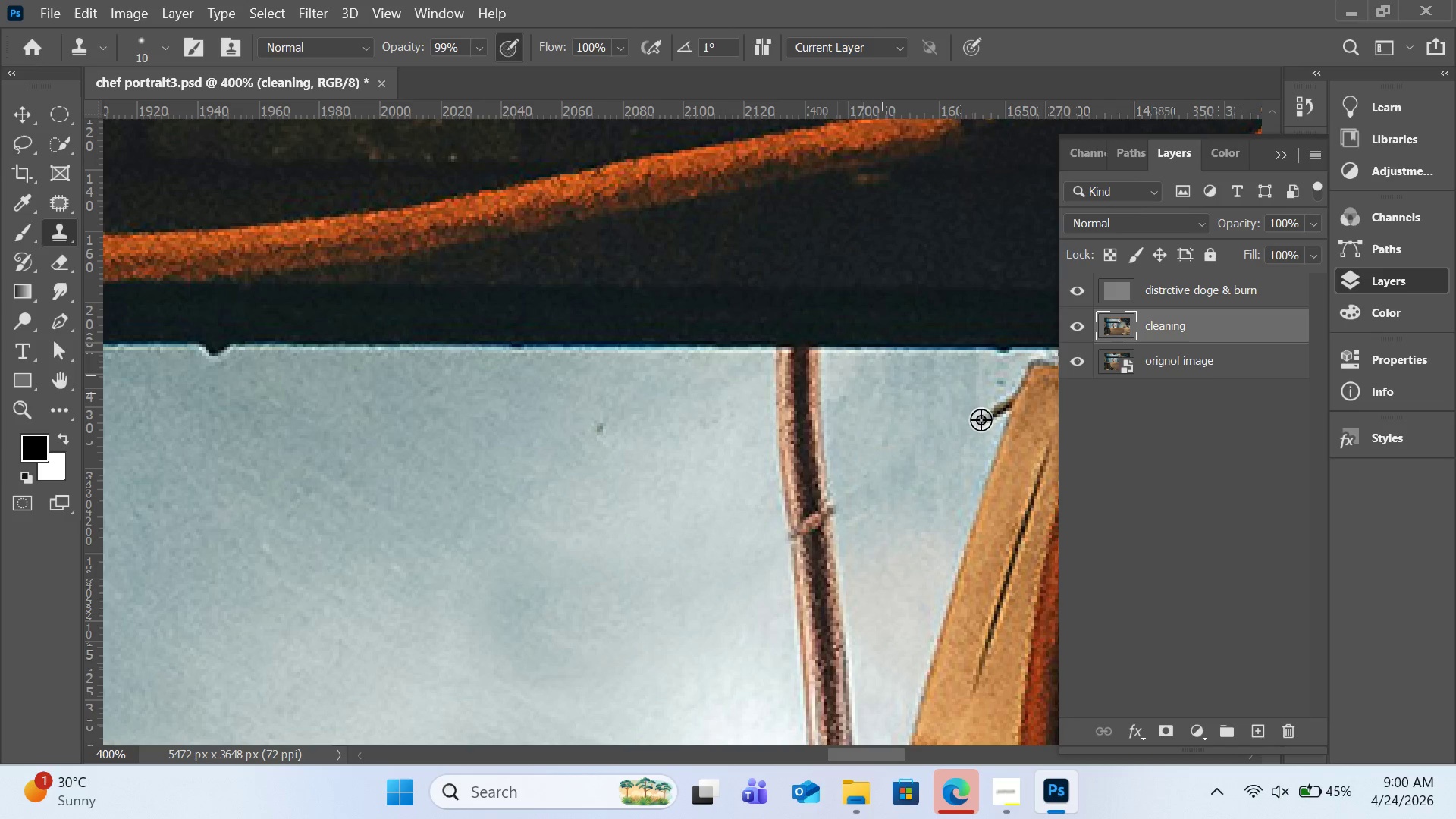 
hold_key(key=AltLeft, duration=0.89)
left_click([987, 390])
 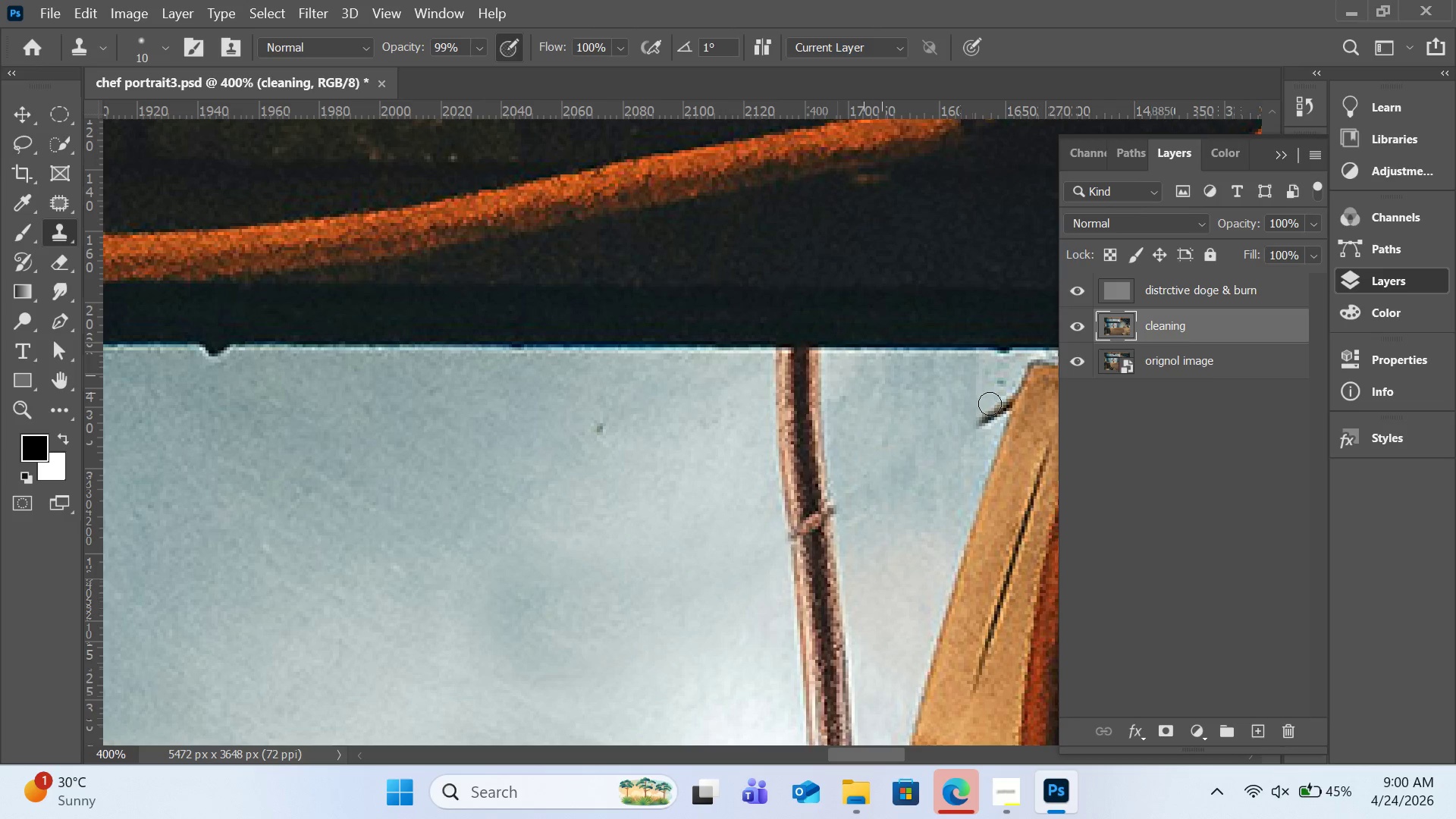 
left_click_drag(start_coordinate=[990, 402], to_coordinate=[990, 419])
 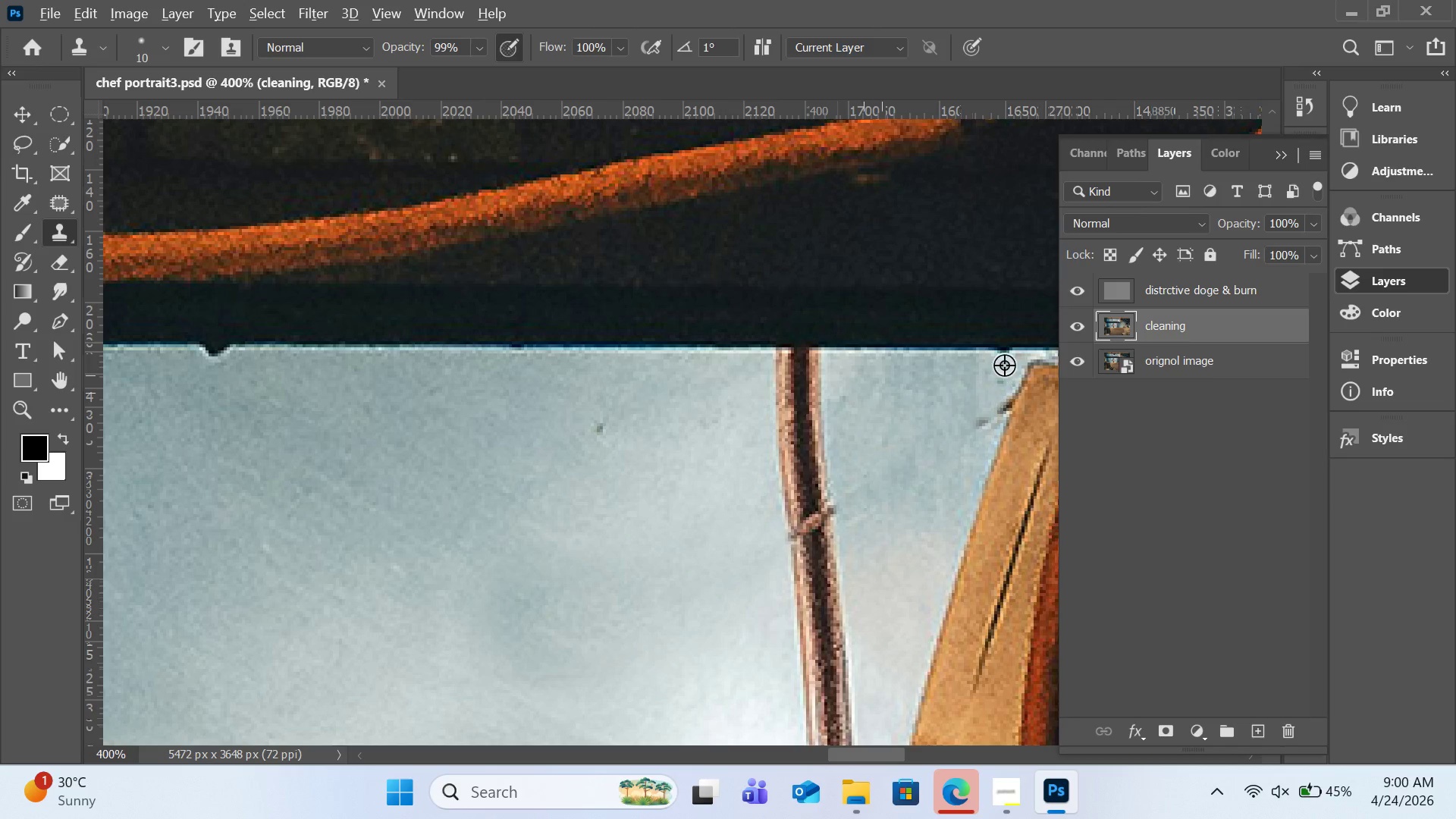 
hold_key(key=AltLeft, duration=0.36)
left_click([1004, 365])
 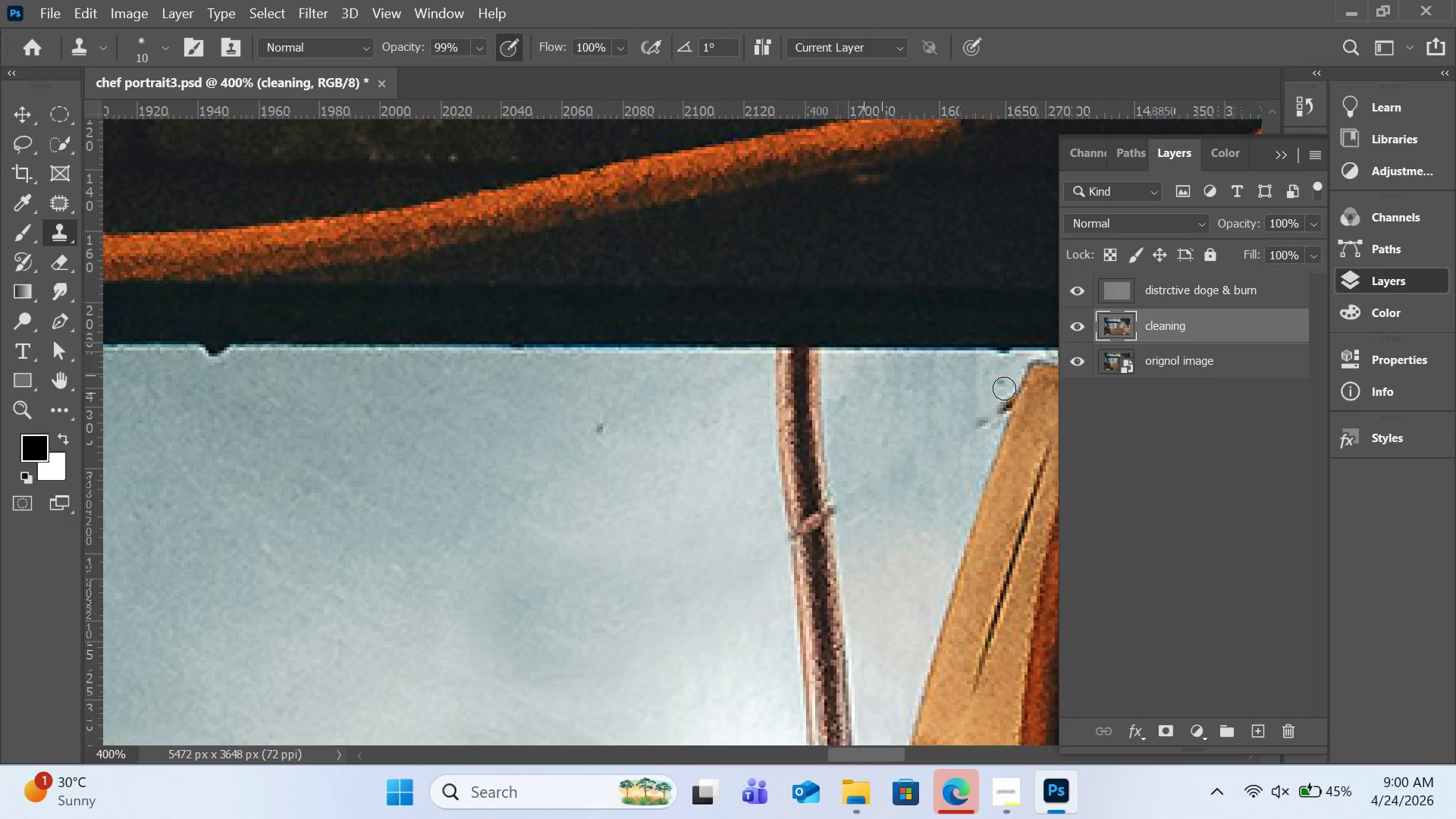 
left_click_drag(start_coordinate=[1004, 384], to_coordinate=[996, 409])
 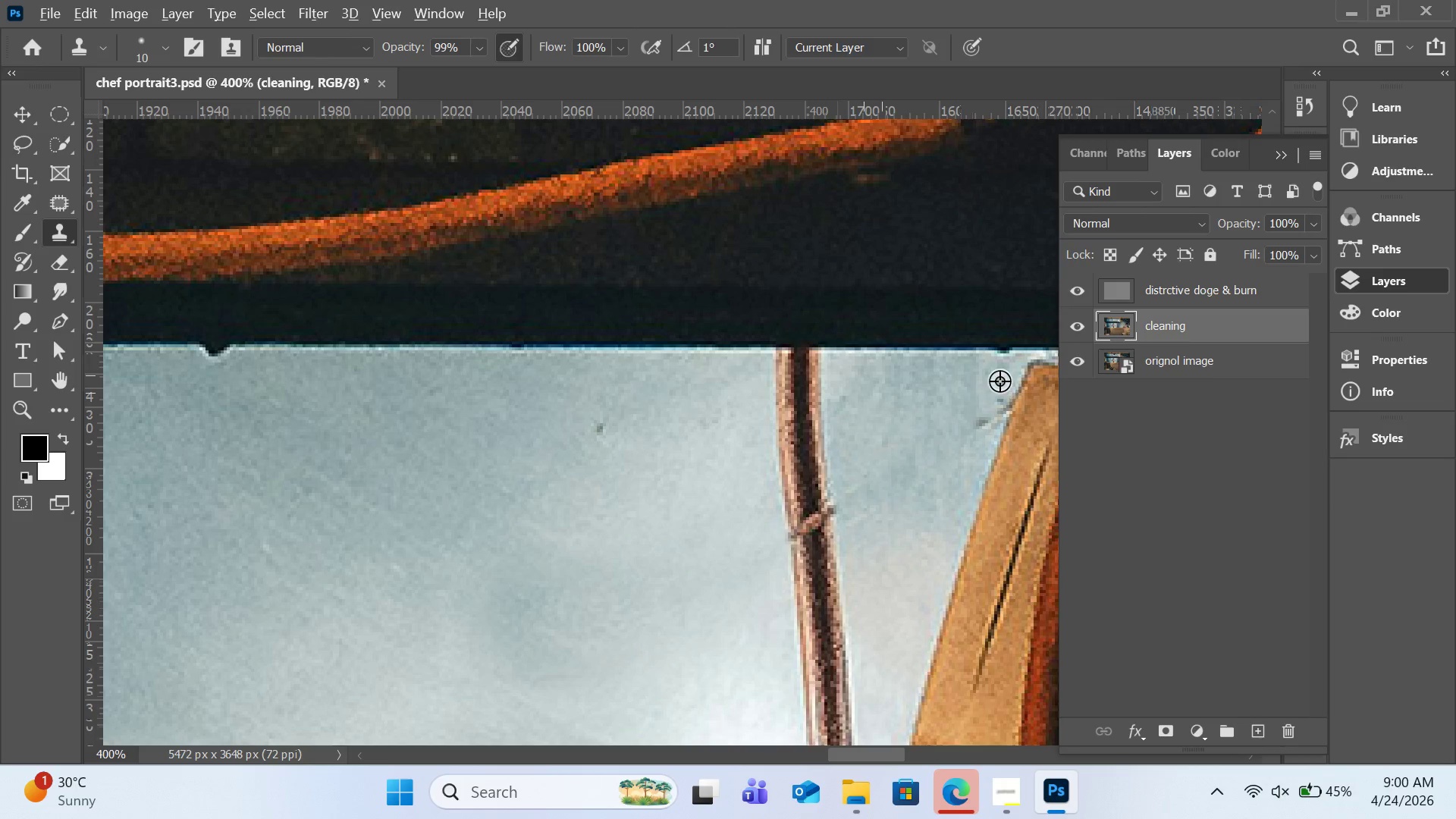 
hold_key(key=AltLeft, duration=0.34)
left_click([999, 381])
 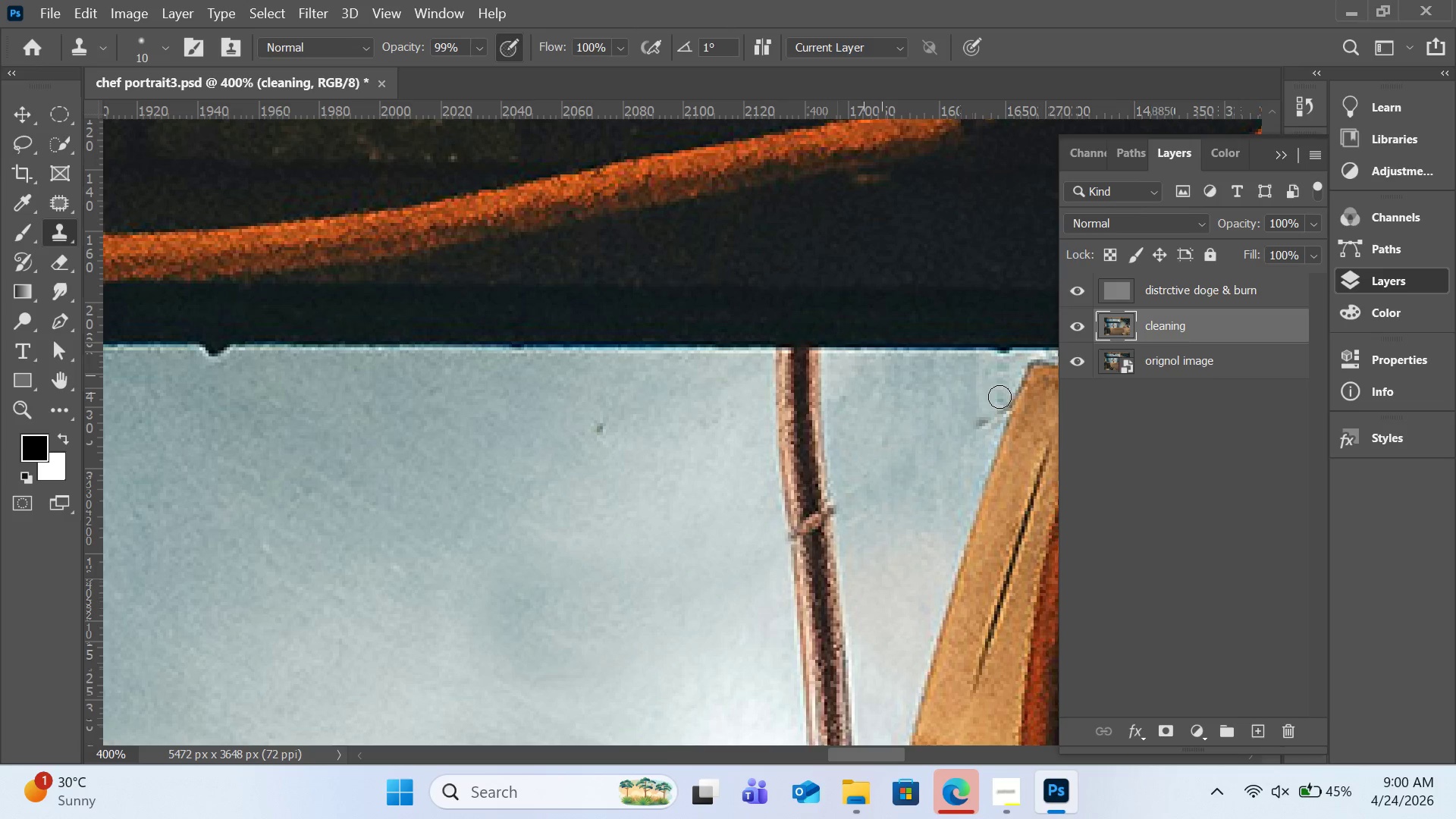 
left_click_drag(start_coordinate=[999, 396], to_coordinate=[993, 411])
 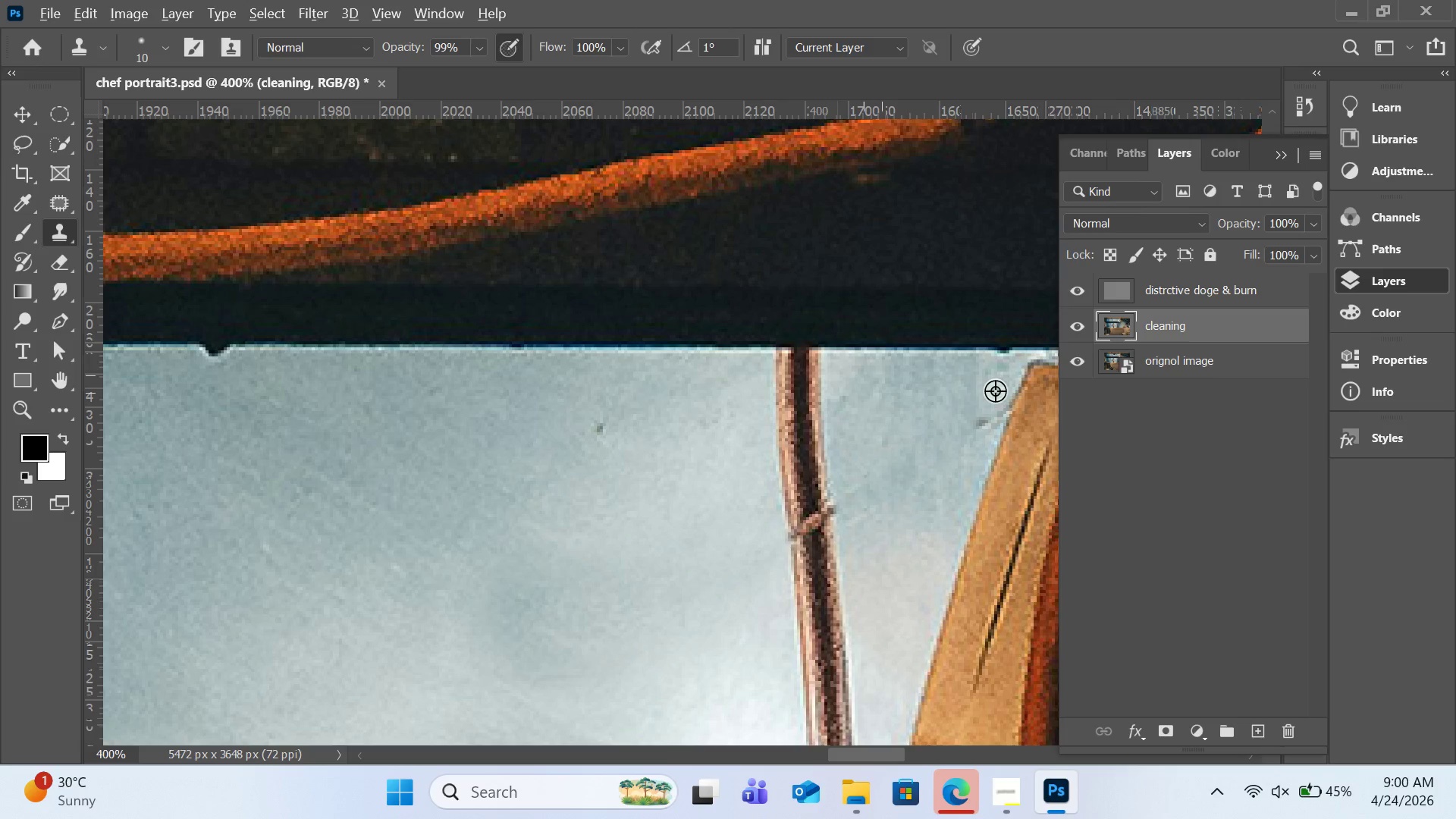 
key(Alt+AltLeft)
 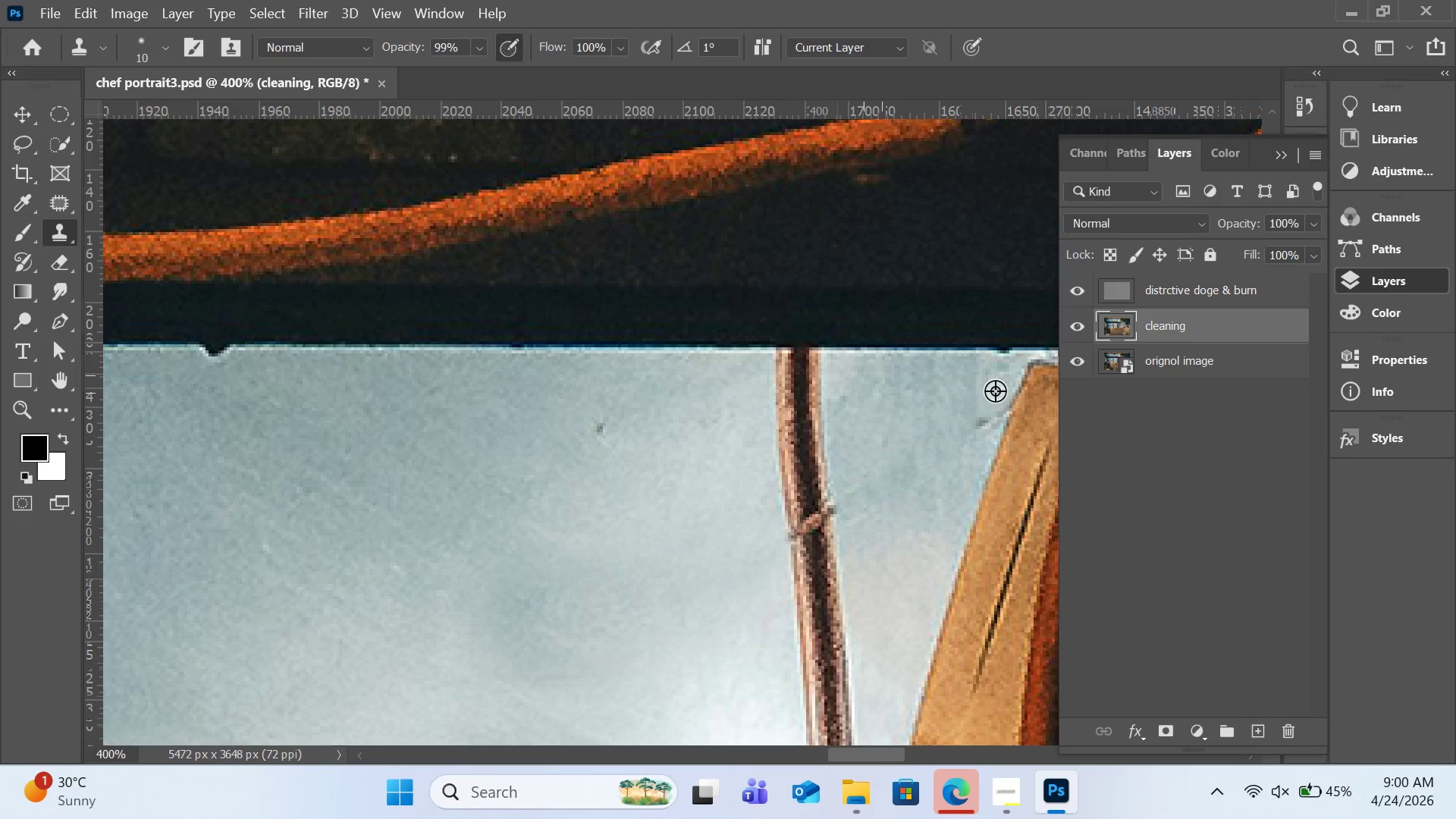 
left_click([995, 391])
 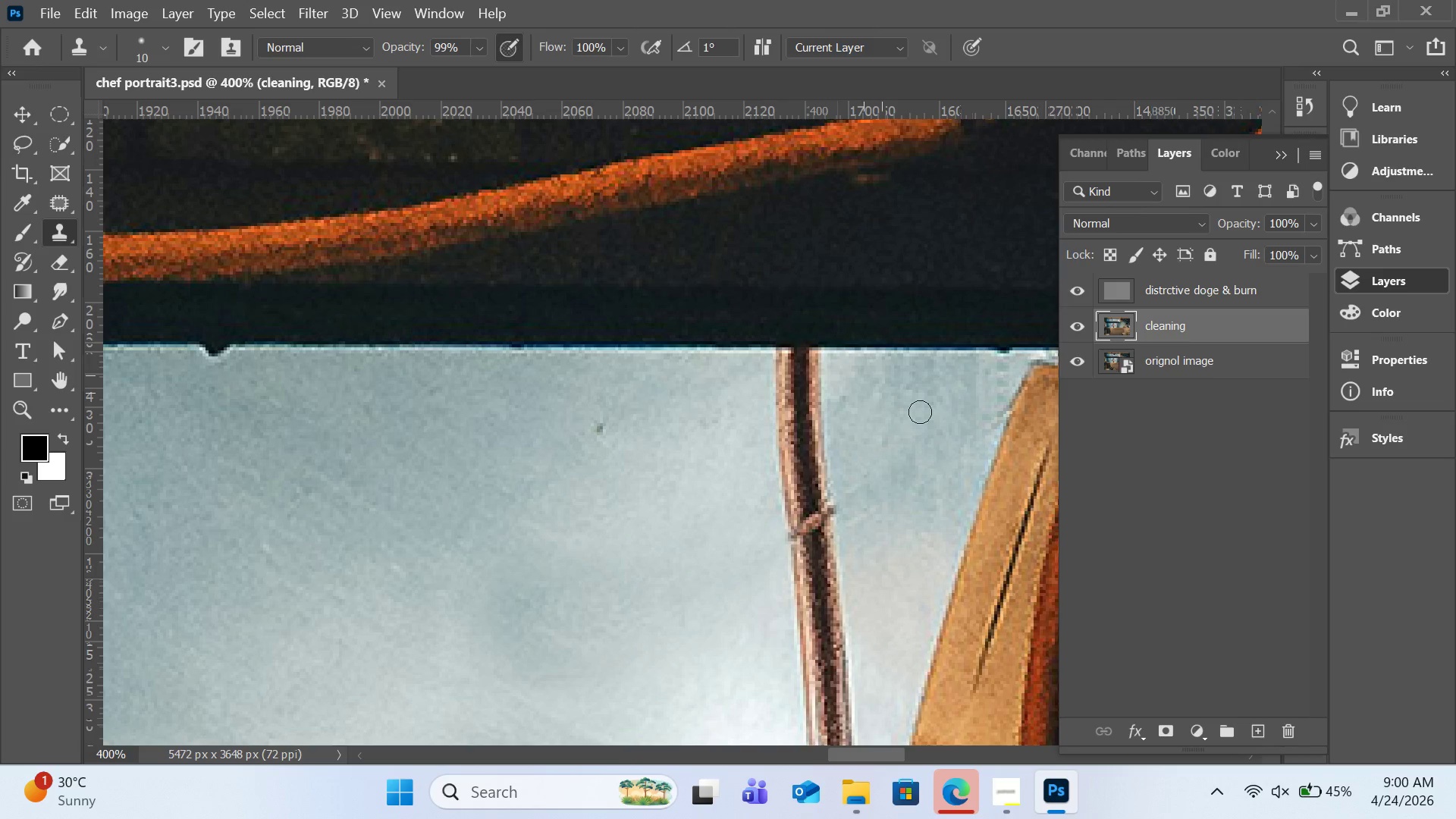 
key(Alt+AltLeft)
 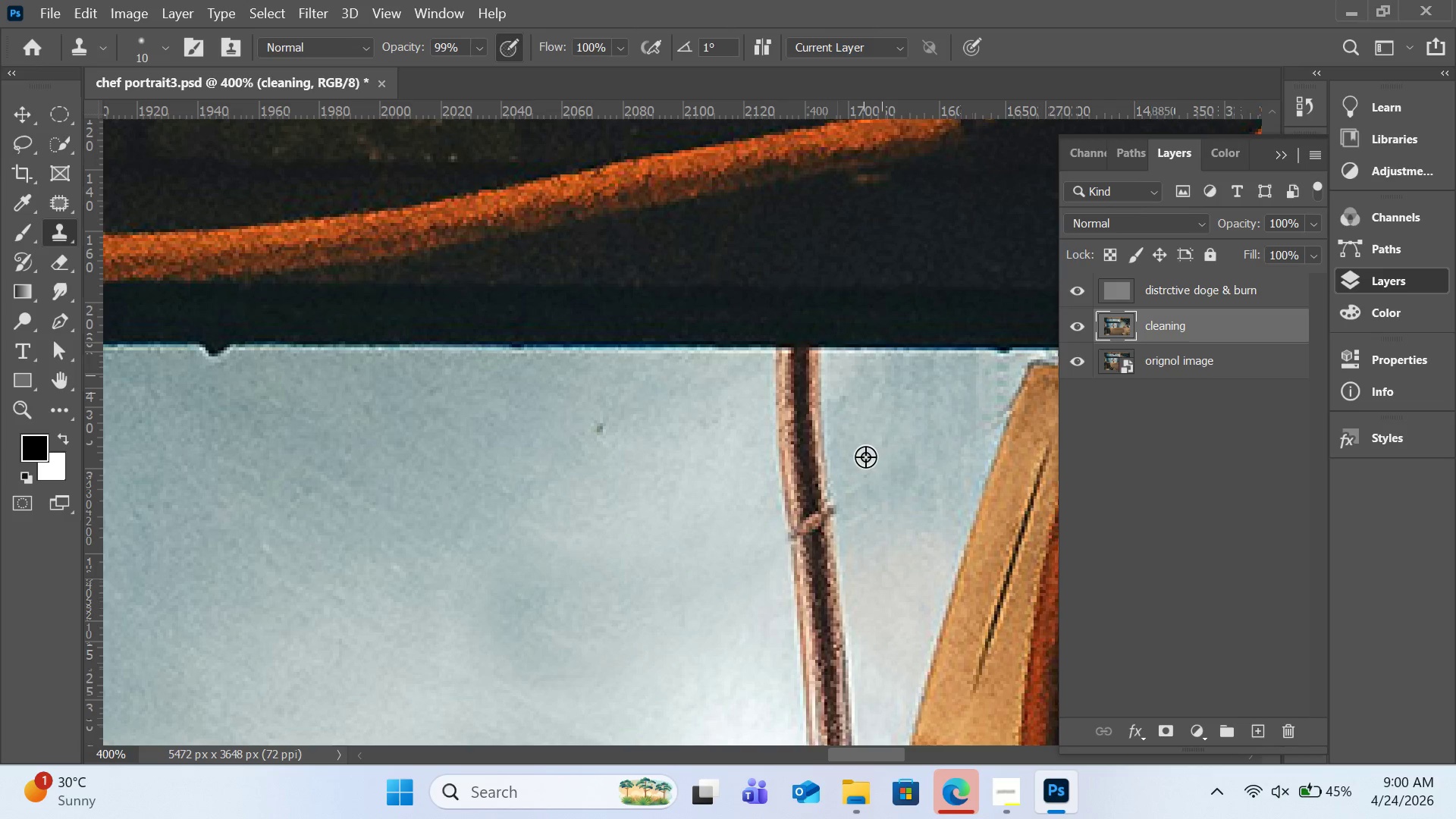 
left_click([865, 457])
 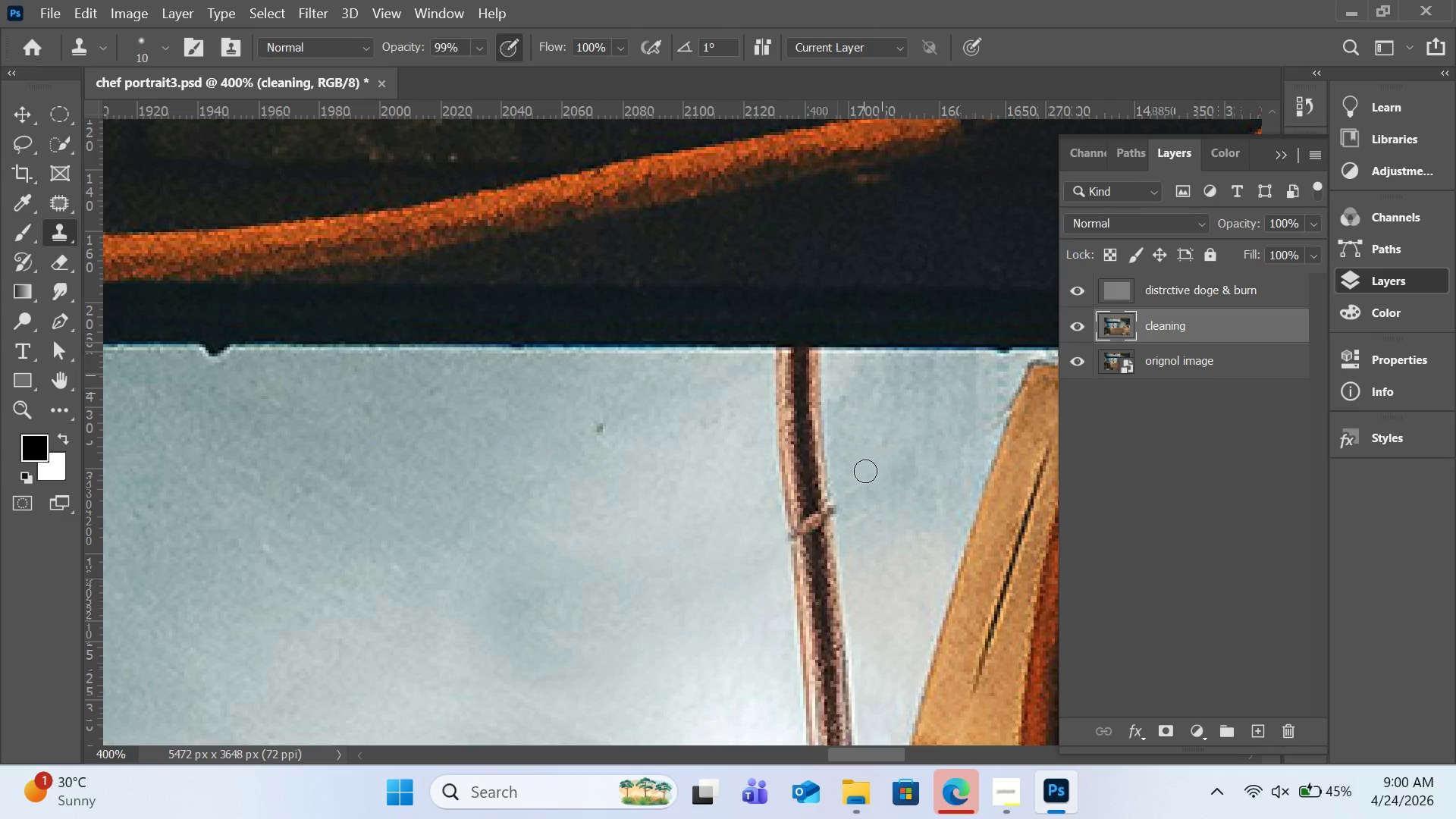 
left_click([865, 471])
 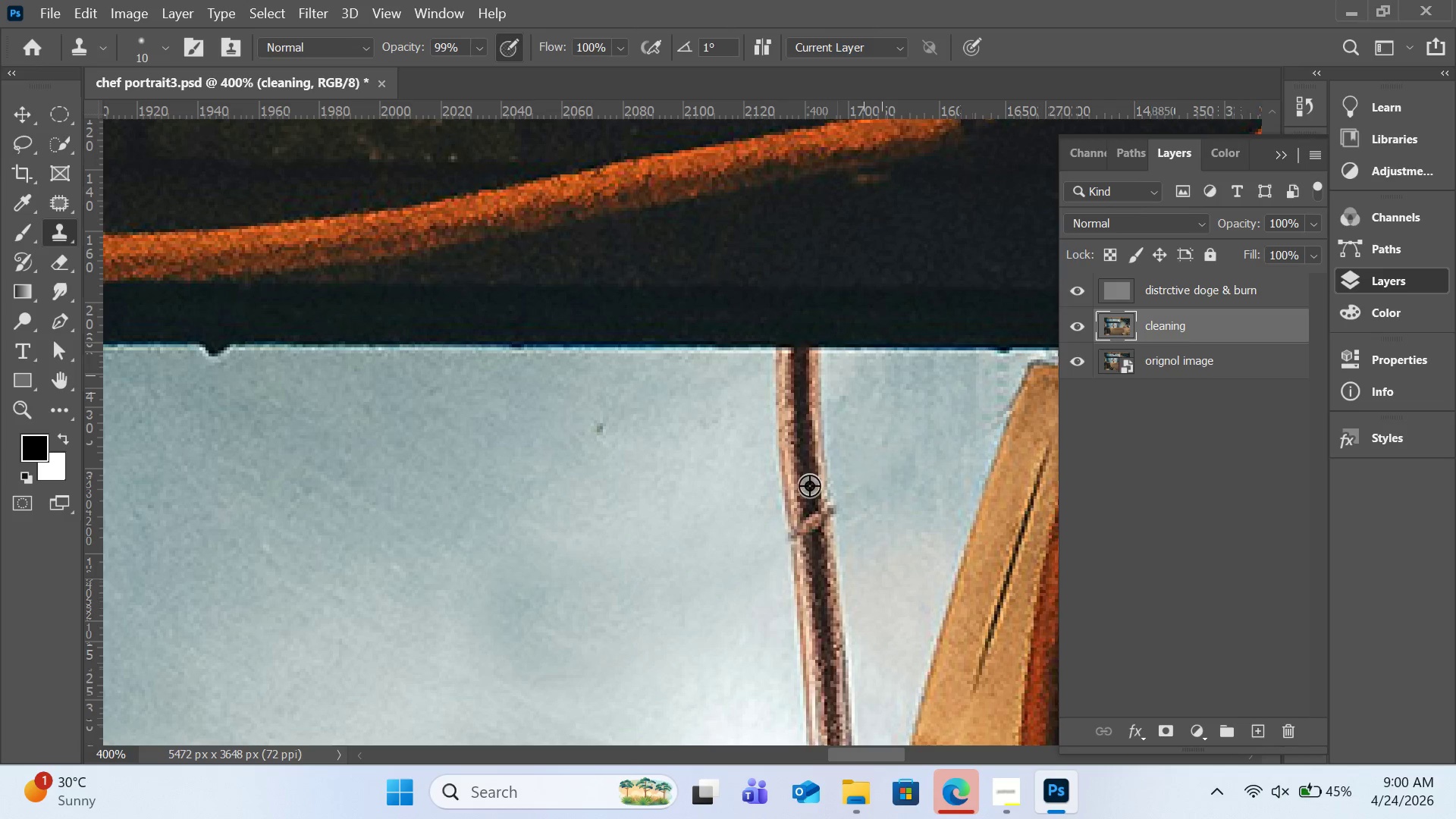 
hold_key(key=AltLeft, duration=0.7)
left_click([812, 496])
 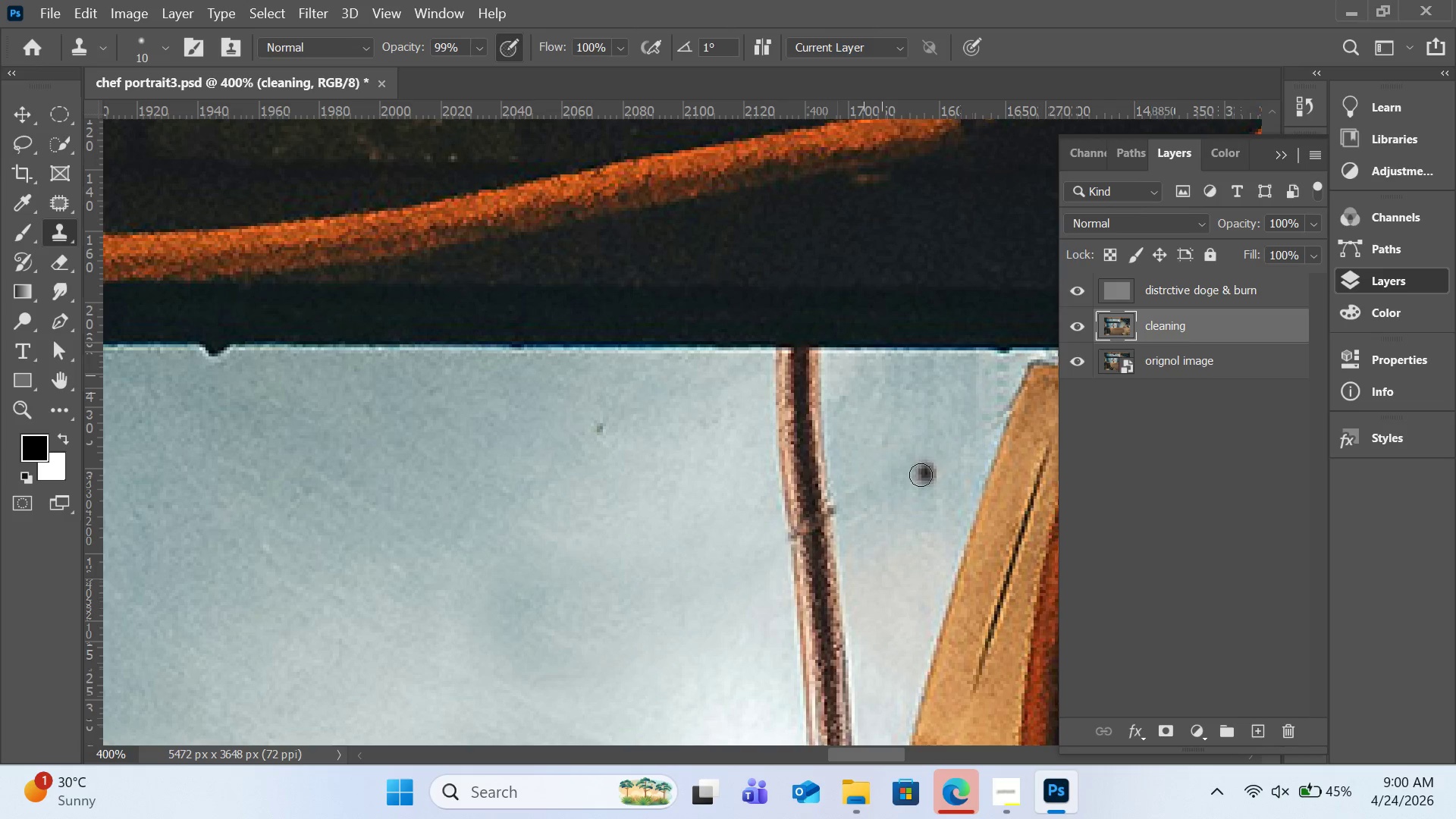 
hold_key(key=AltLeft, duration=1.0)
left_click([789, 515])
 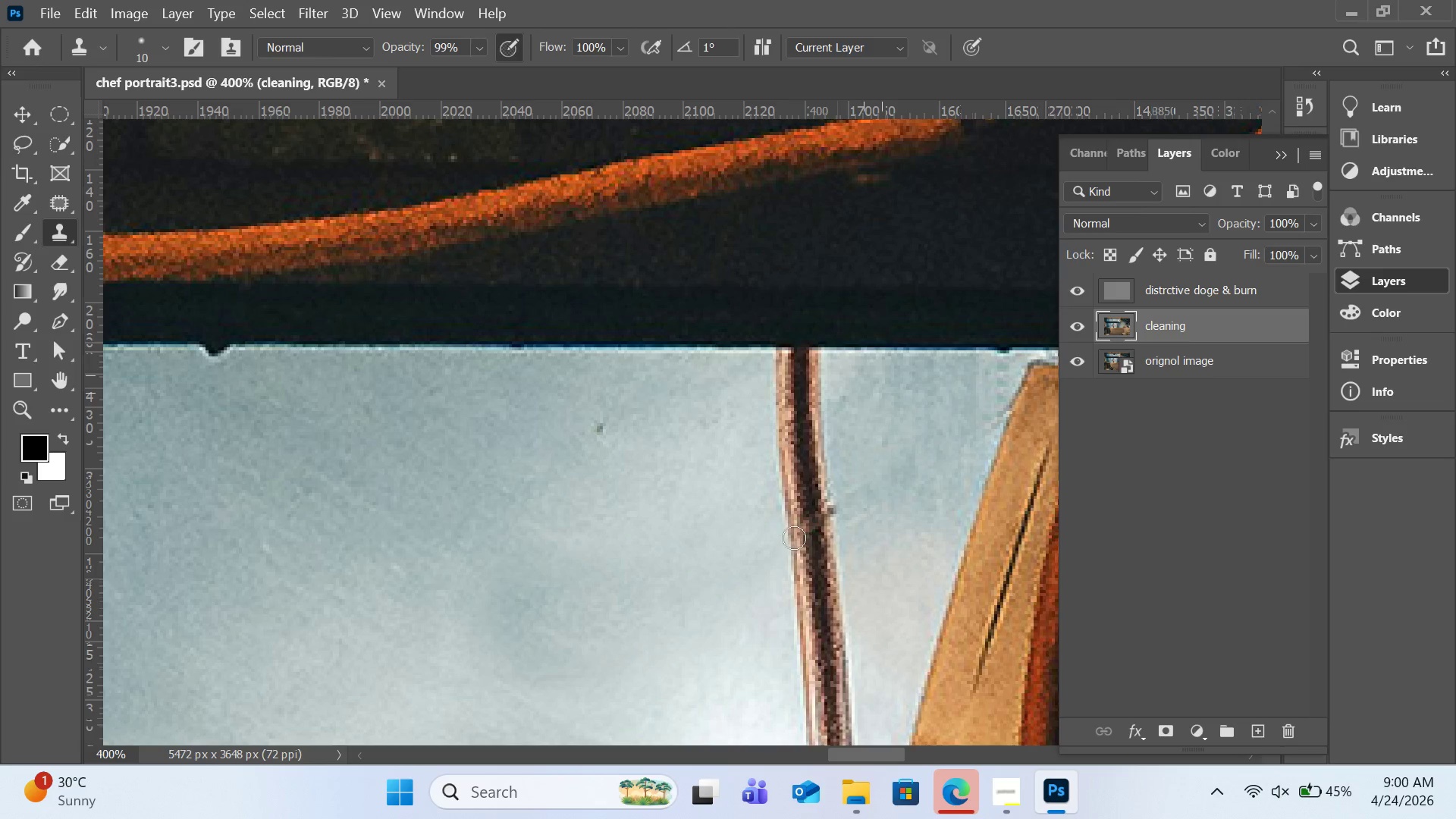 
left_click([794, 538])
 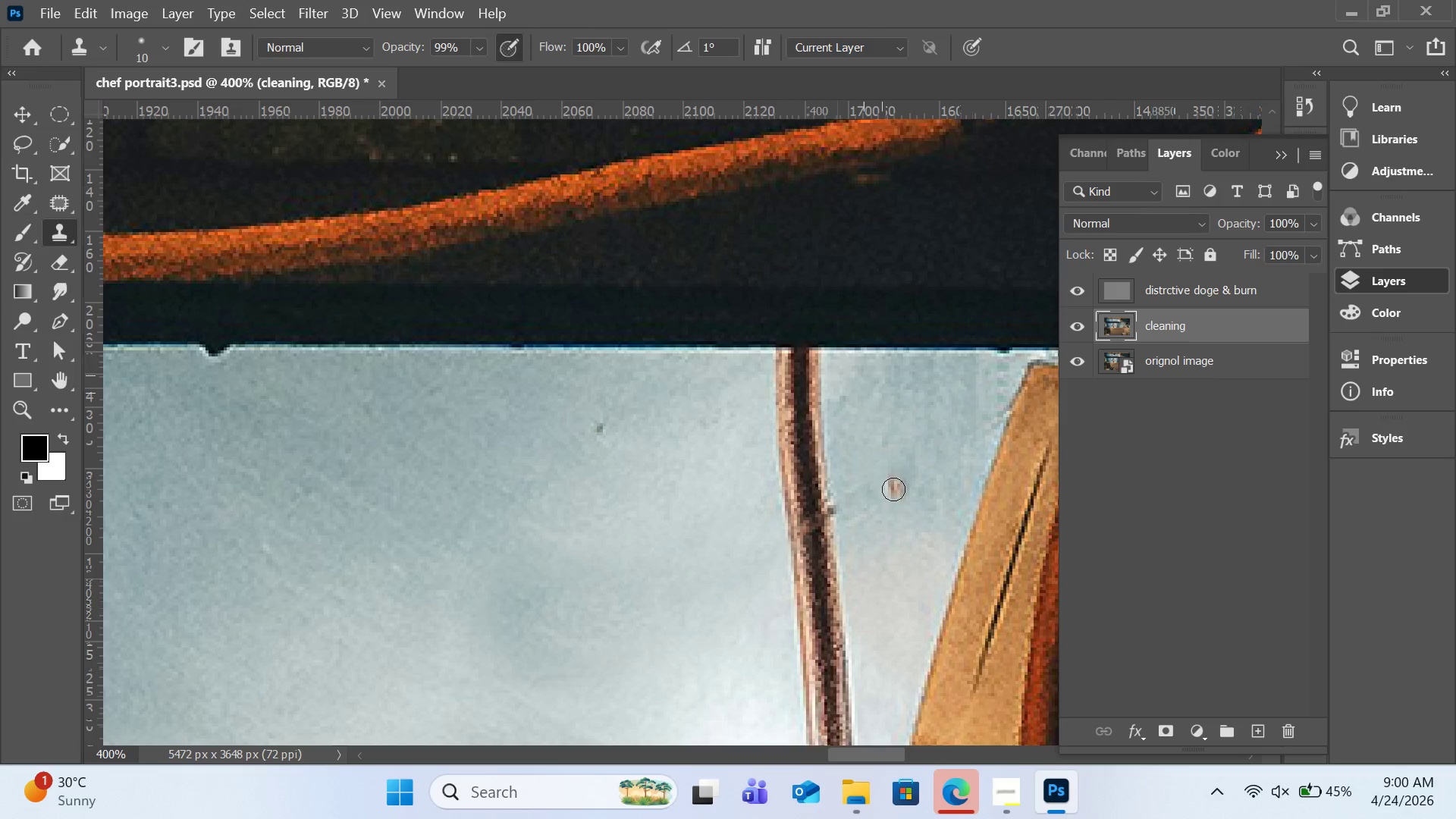 
hold_key(key=AltLeft, duration=1.06)
 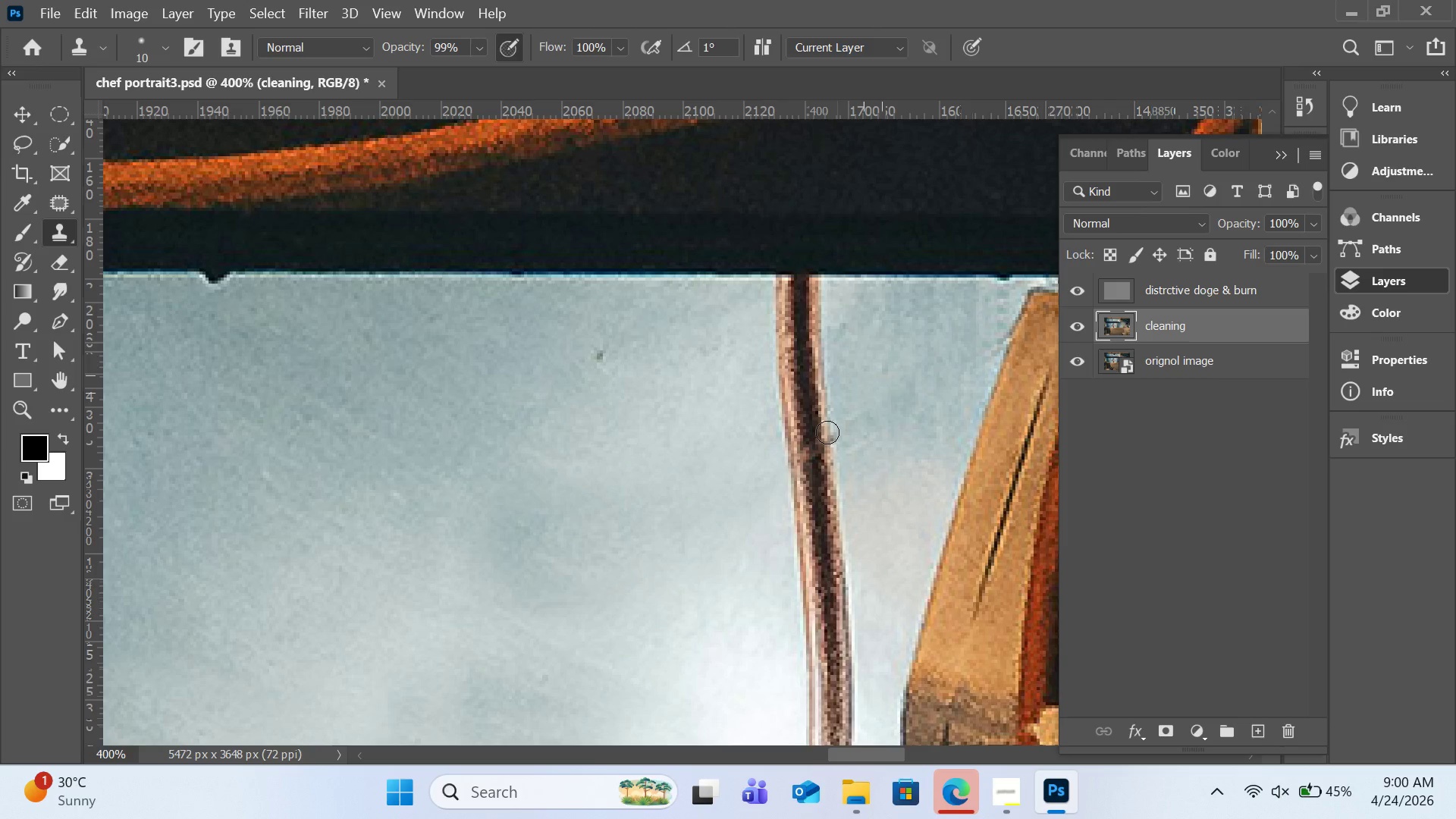 
scroll: coordinate [893, 488], scroll_direction: down, amount: 4.0
 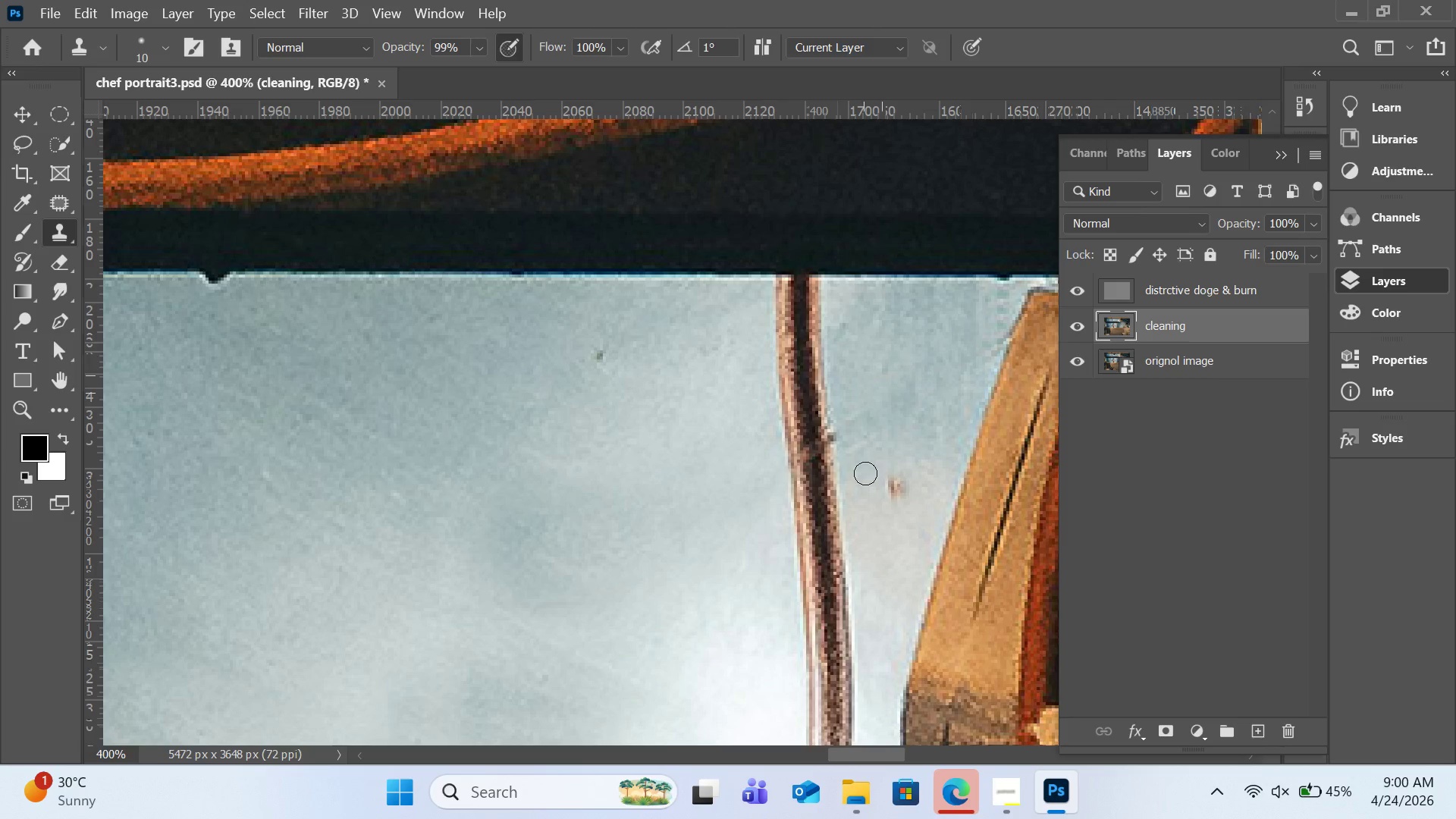 
left_click([824, 400])
 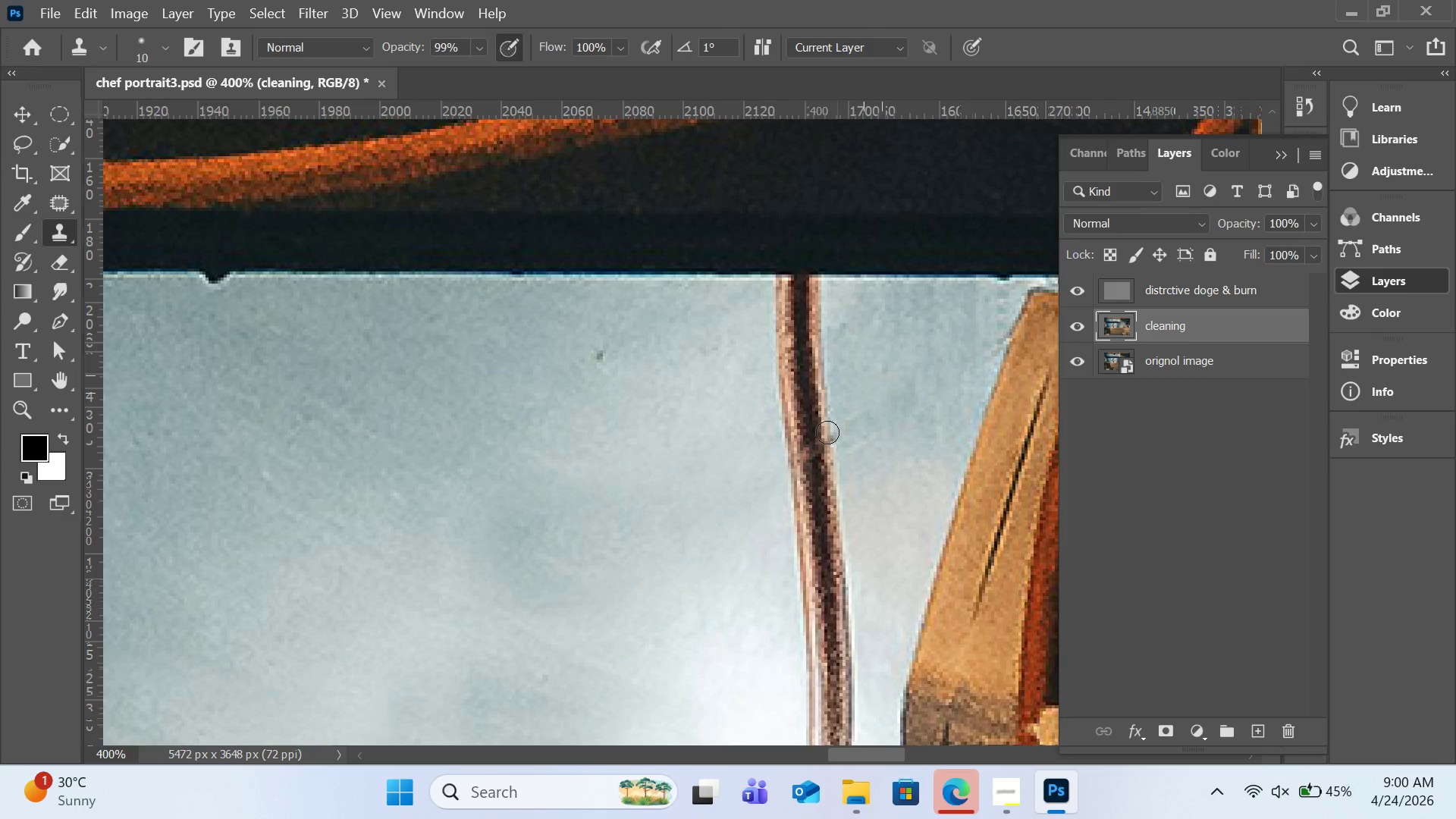 
left_click([827, 432])
 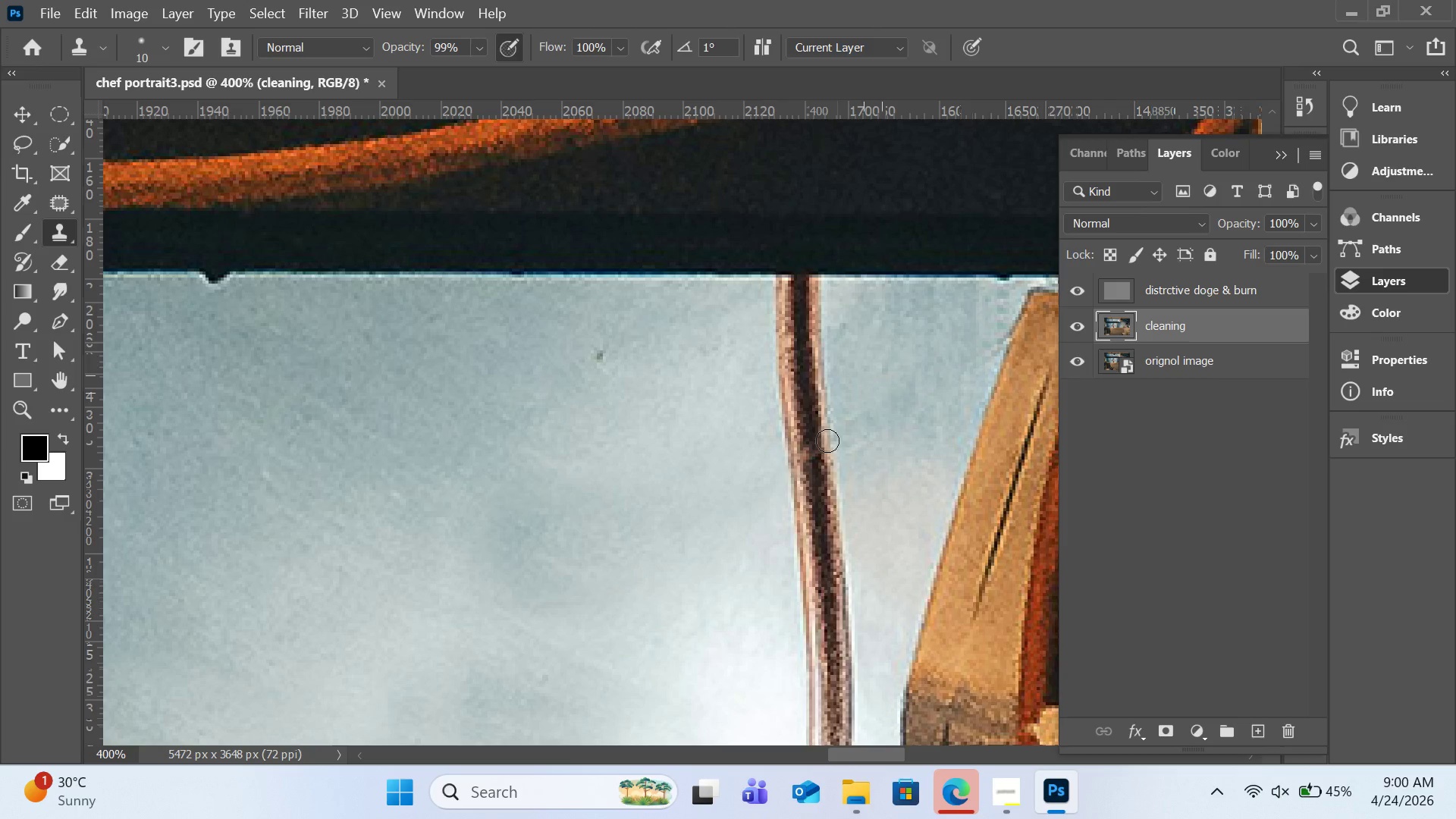 
left_click([827, 441])
 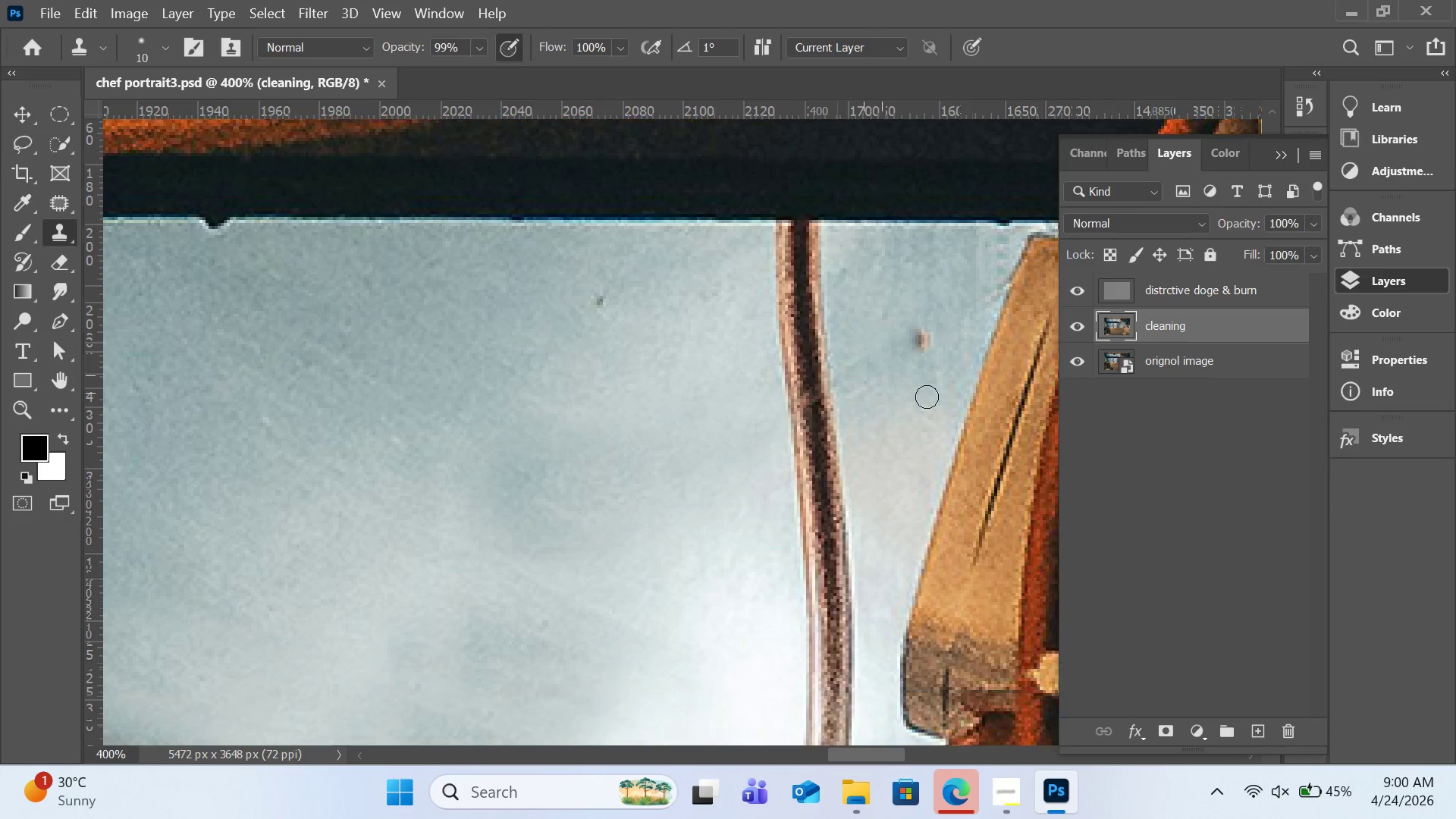 
scroll: coordinate [927, 397], scroll_direction: down, amount: 15.0
 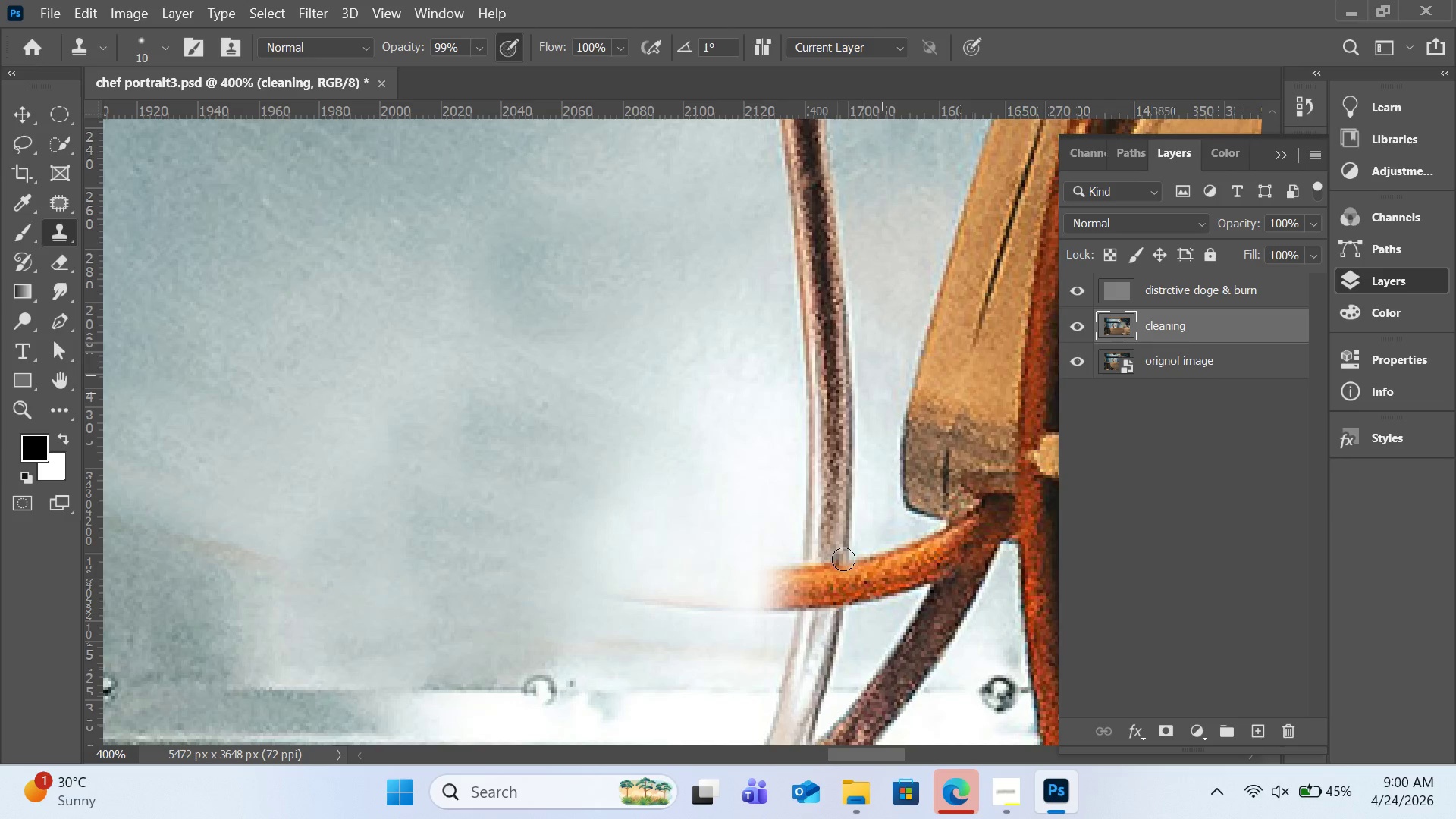 
hold_key(key=AltLeft, duration=0.73)
left_click([792, 553])
 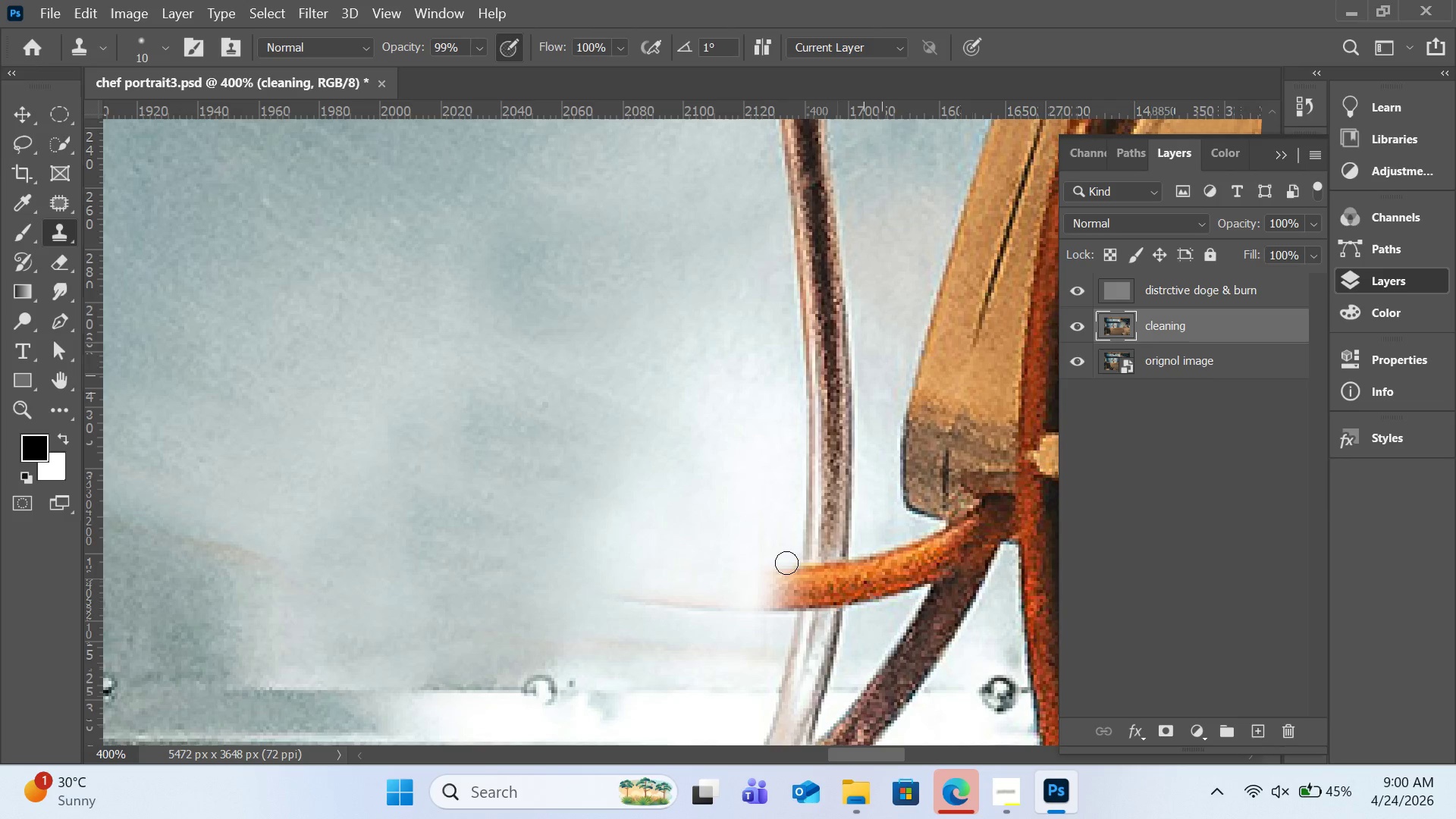 
left_click_drag(start_coordinate=[786, 563], to_coordinate=[781, 593])
 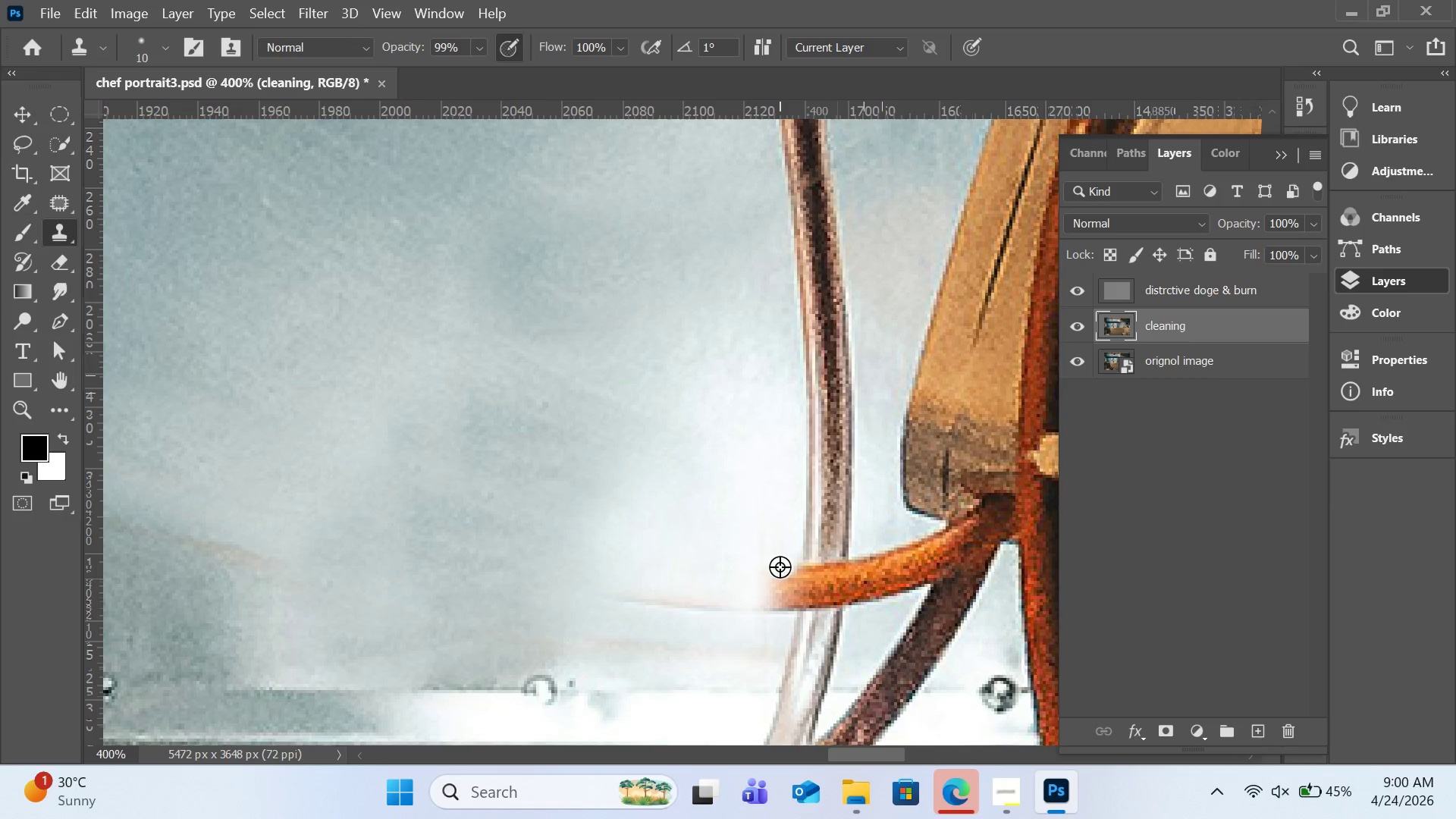 
hold_key(key=AltLeft, duration=0.52)
left_click([781, 548])
 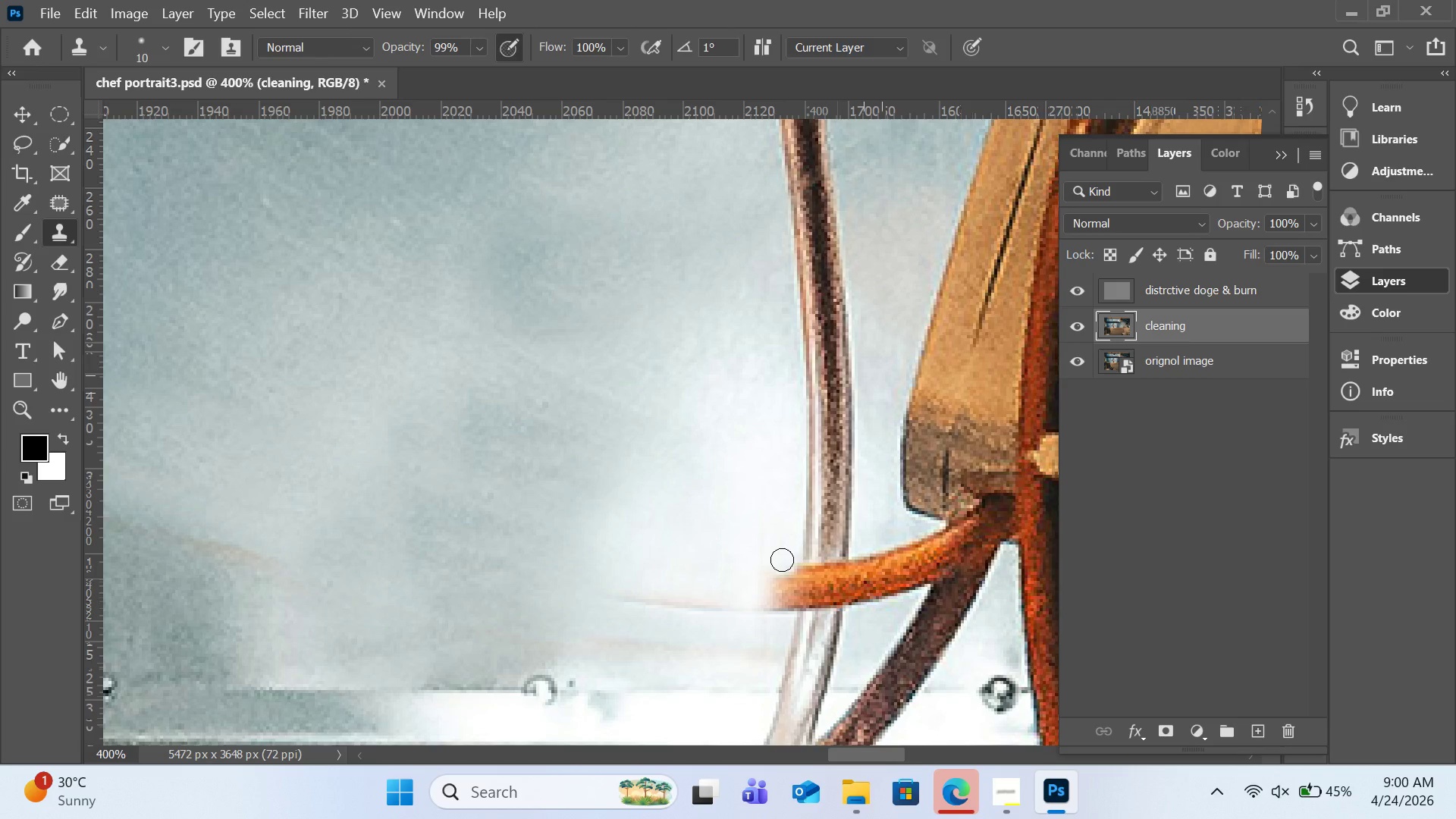 
left_click_drag(start_coordinate=[782, 557], to_coordinate=[778, 602])
 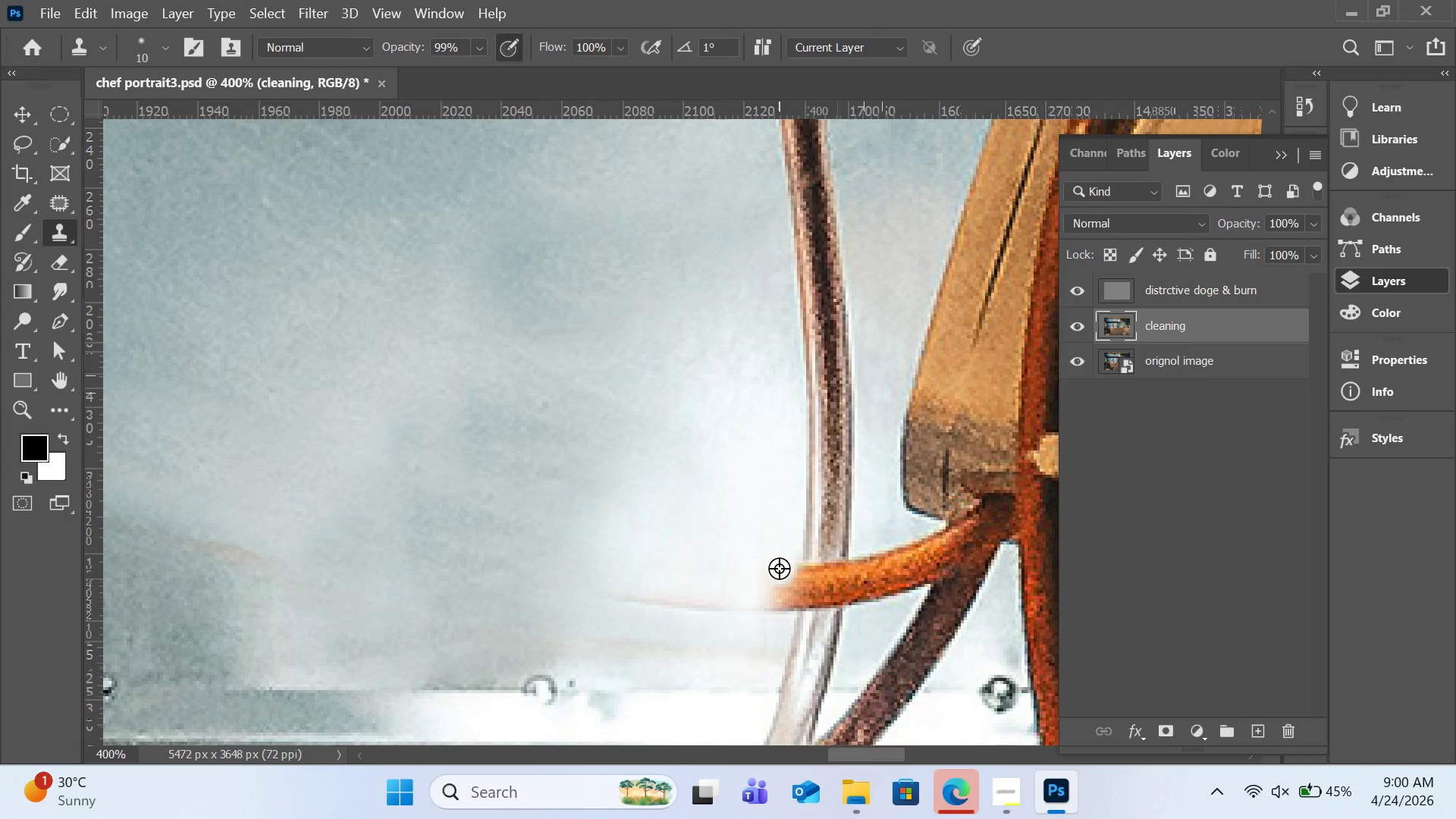 
hold_key(key=AltLeft, duration=0.52)
left_click([786, 545])
 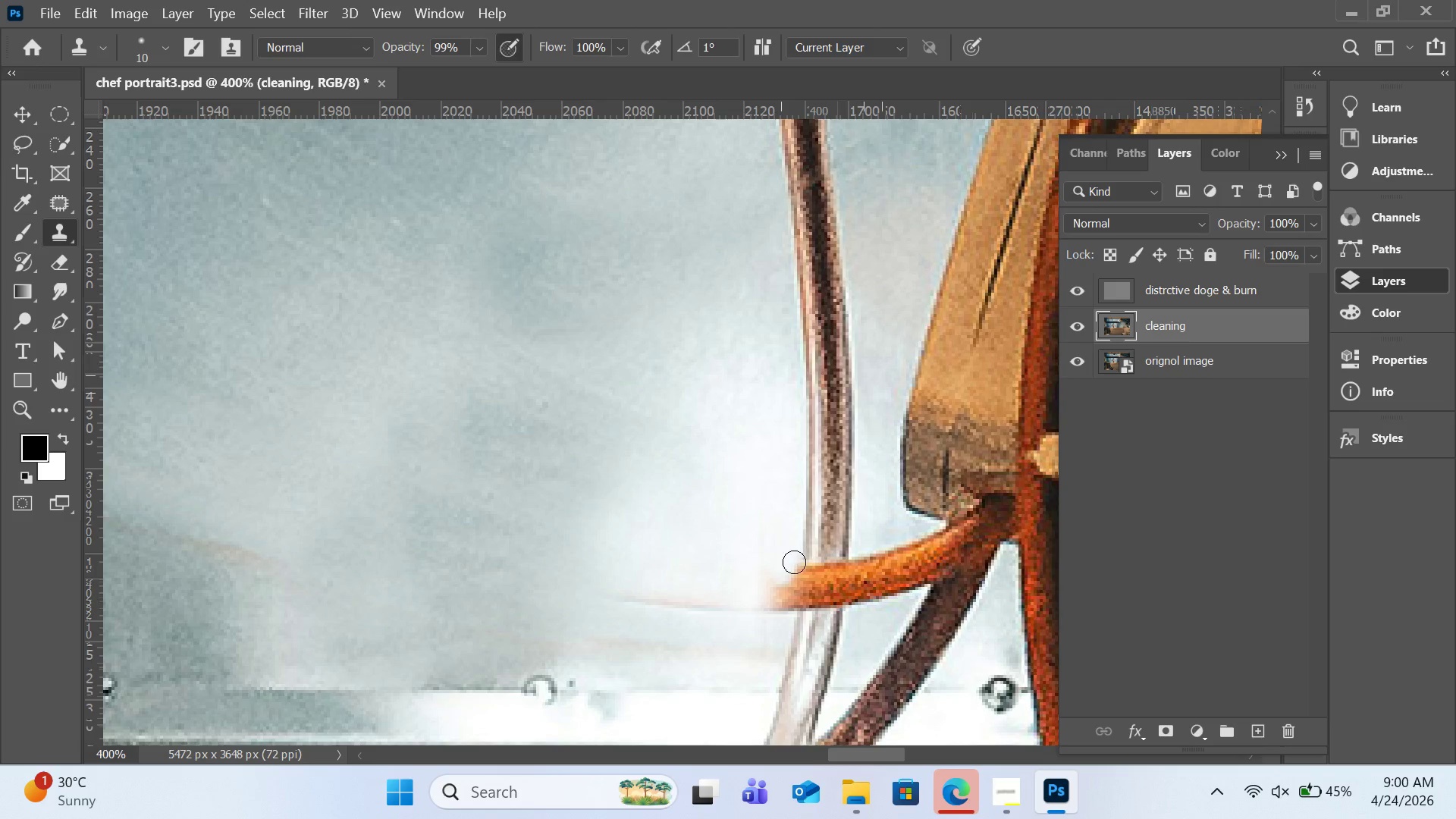 
left_click_drag(start_coordinate=[793, 557], to_coordinate=[781, 611])
 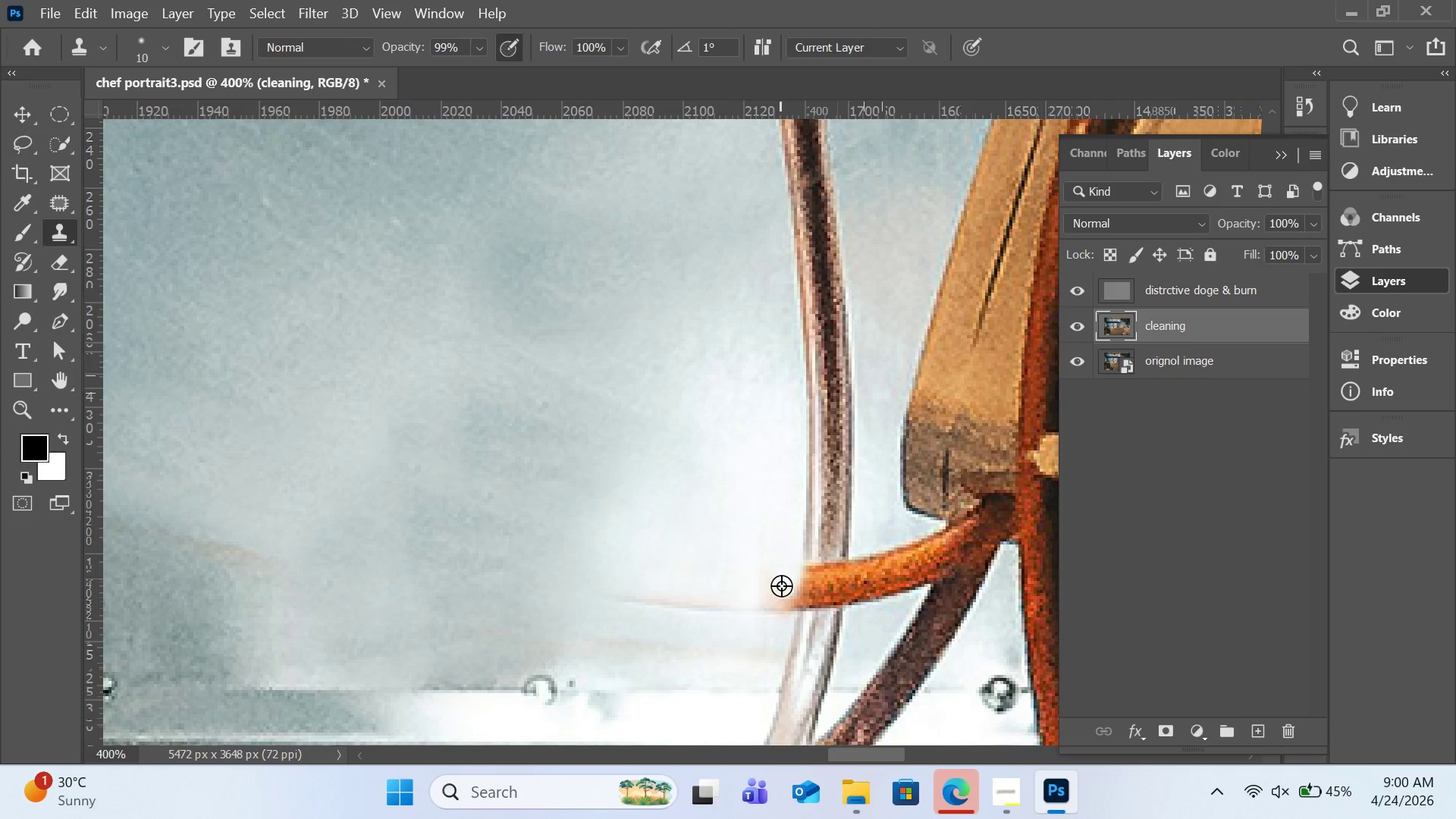 
hold_key(key=AltLeft, duration=0.39)
left_click([791, 556])
 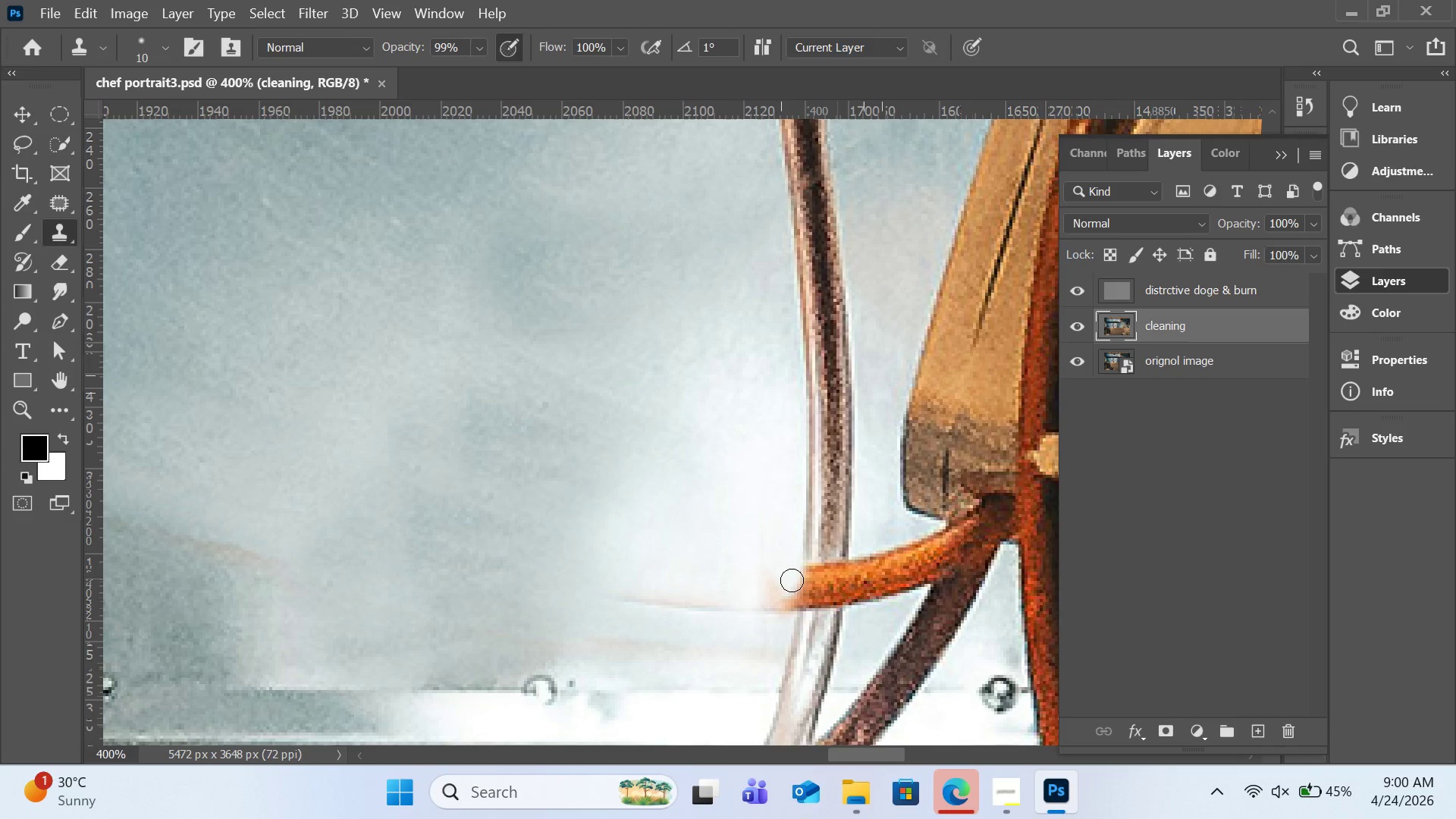 
left_click_drag(start_coordinate=[792, 576], to_coordinate=[789, 604])
 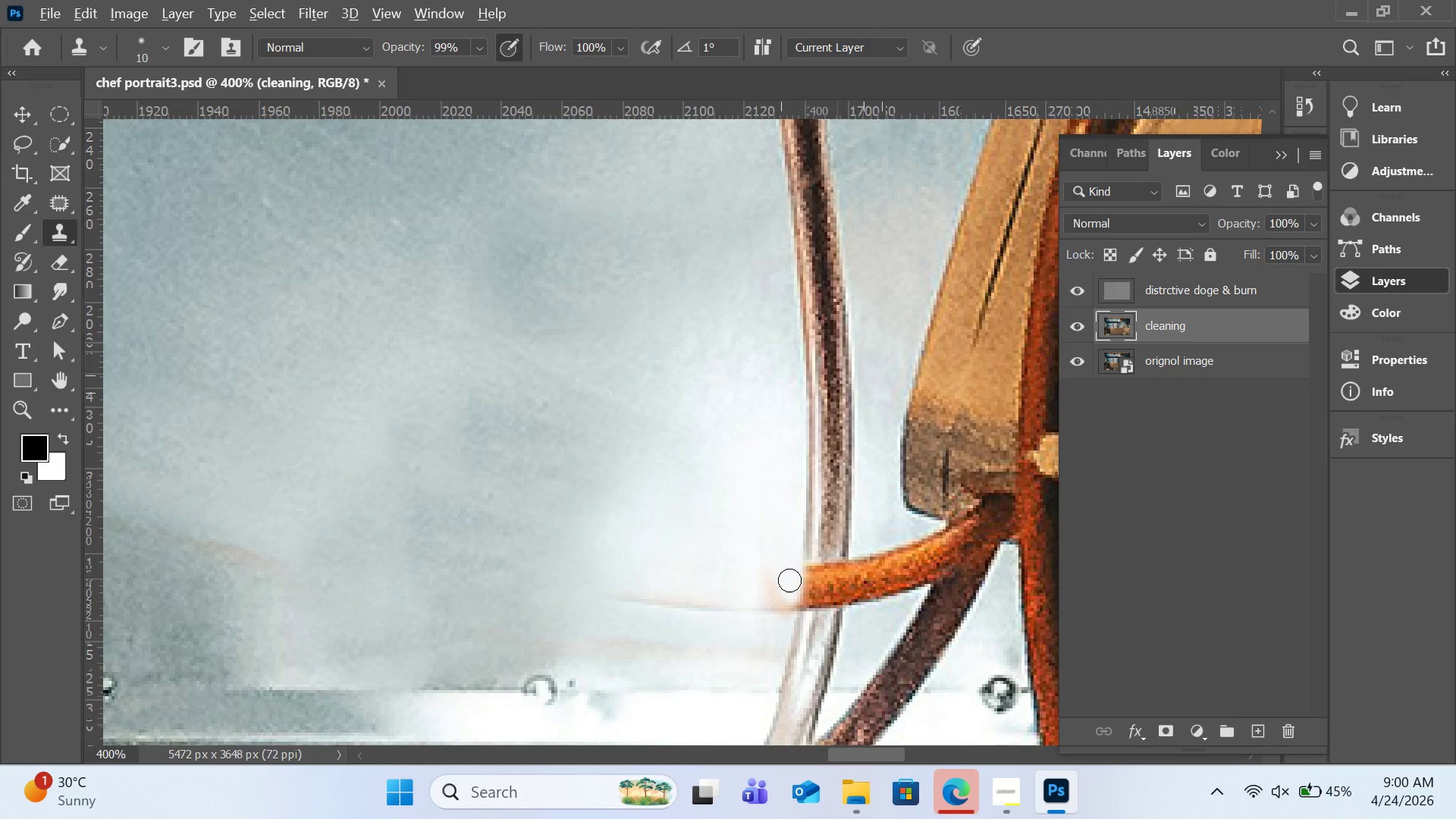 
hold_key(key=AltLeft, duration=0.34)
left_click([789, 580])
 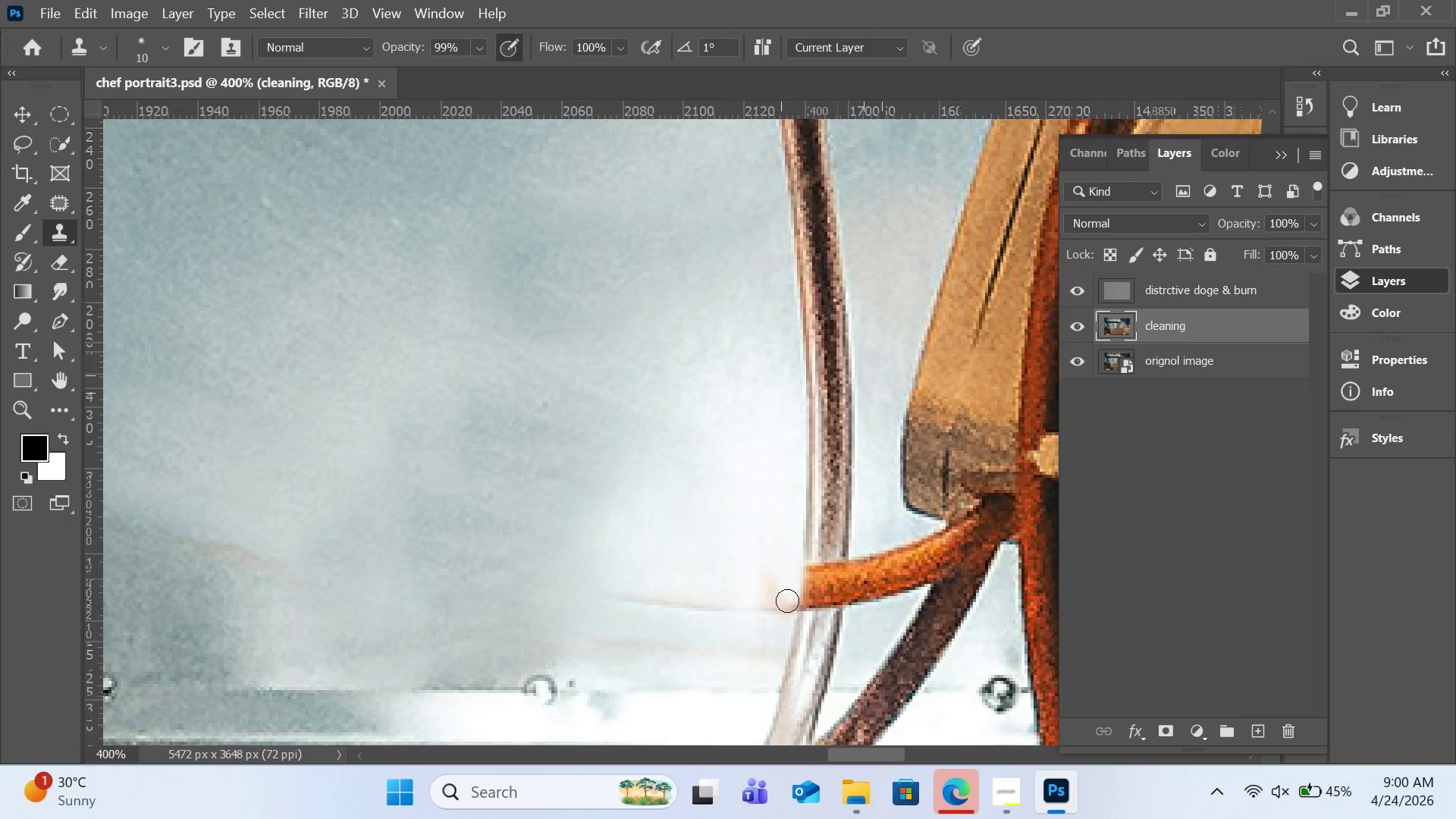 
left_click_drag(start_coordinate=[787, 598], to_coordinate=[635, 605])
 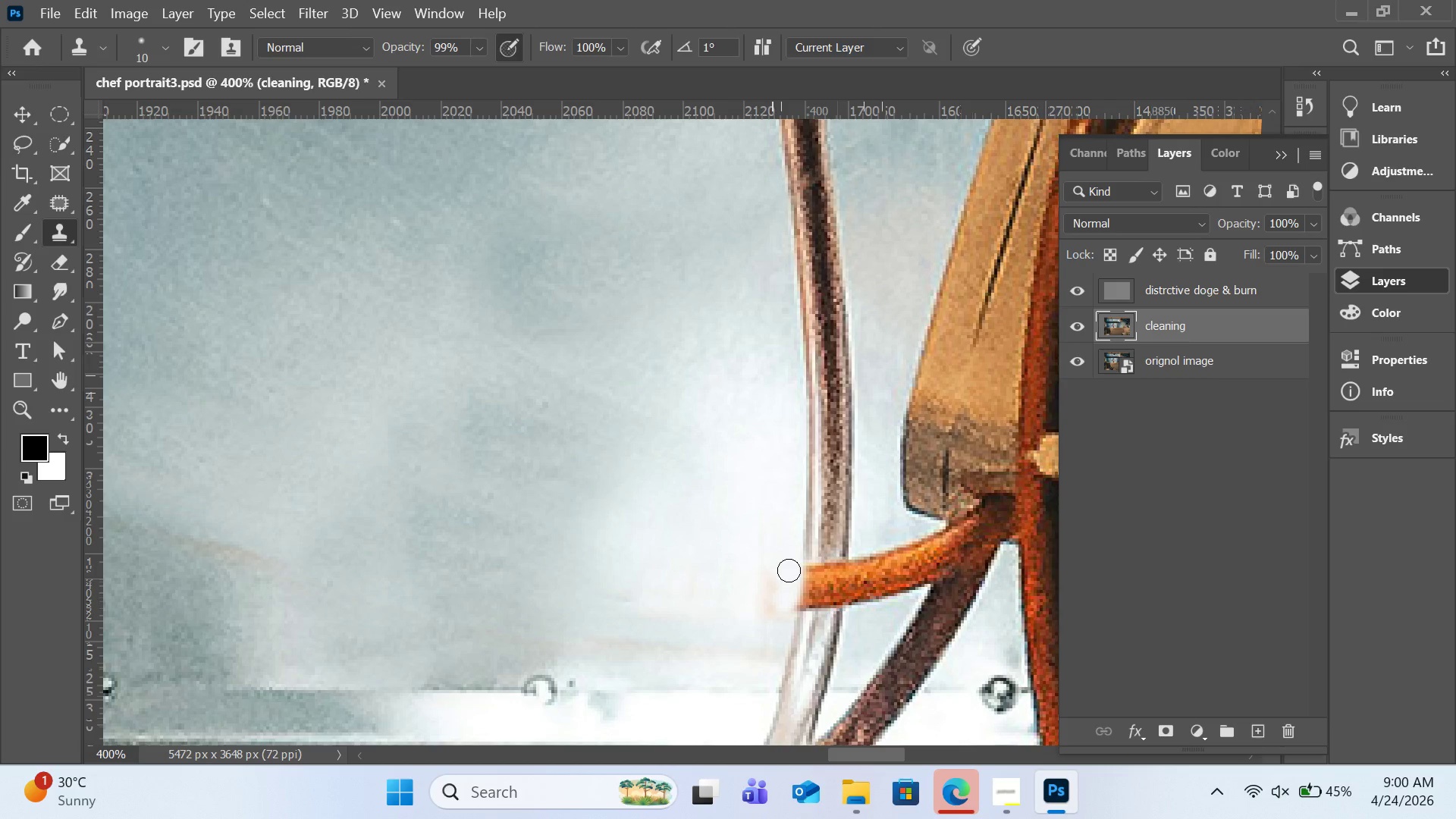 
hold_key(key=AltLeft, duration=2.89)
left_click([831, 508])
 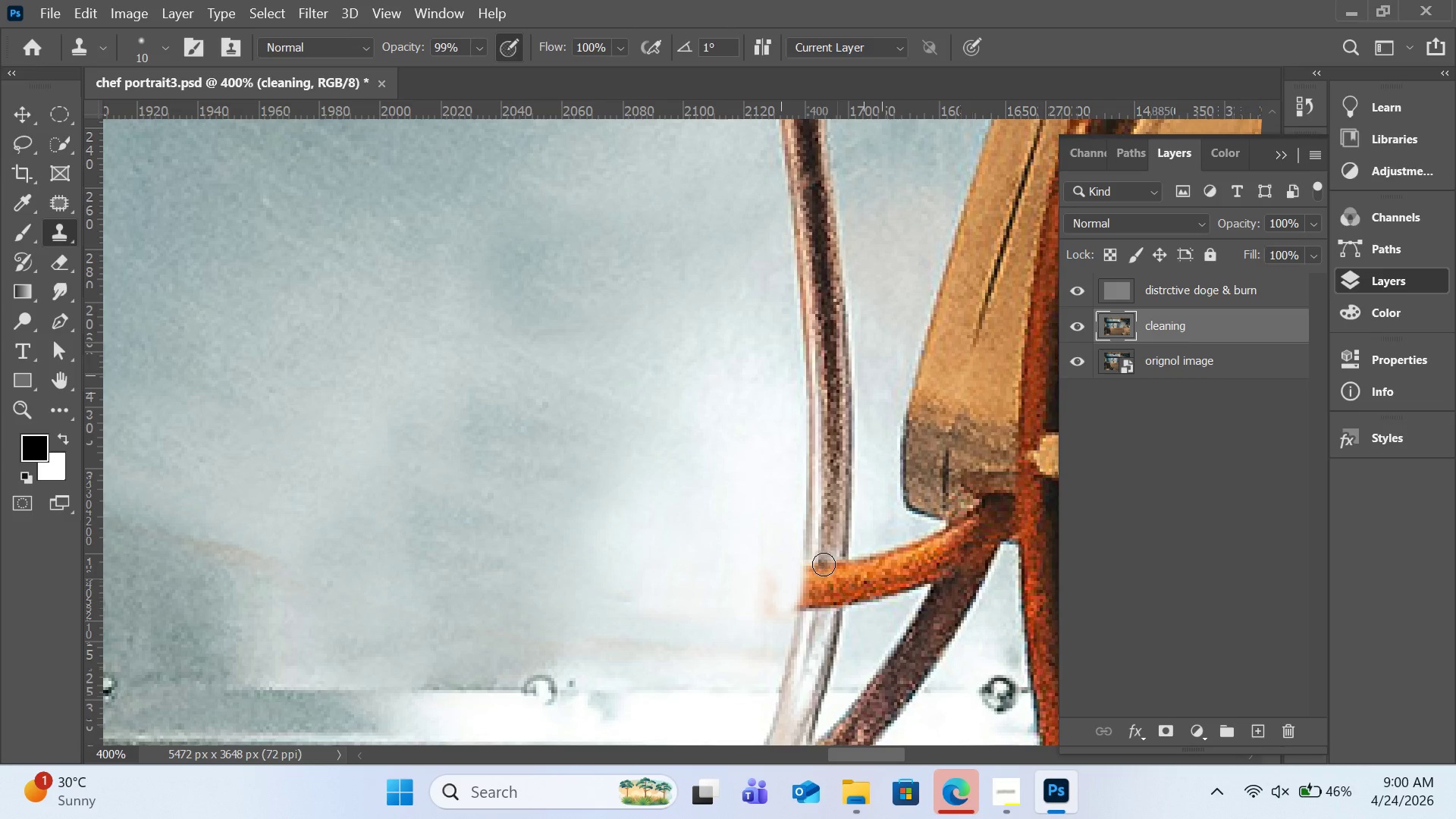 
left_click_drag(start_coordinate=[824, 564], to_coordinate=[830, 579])
 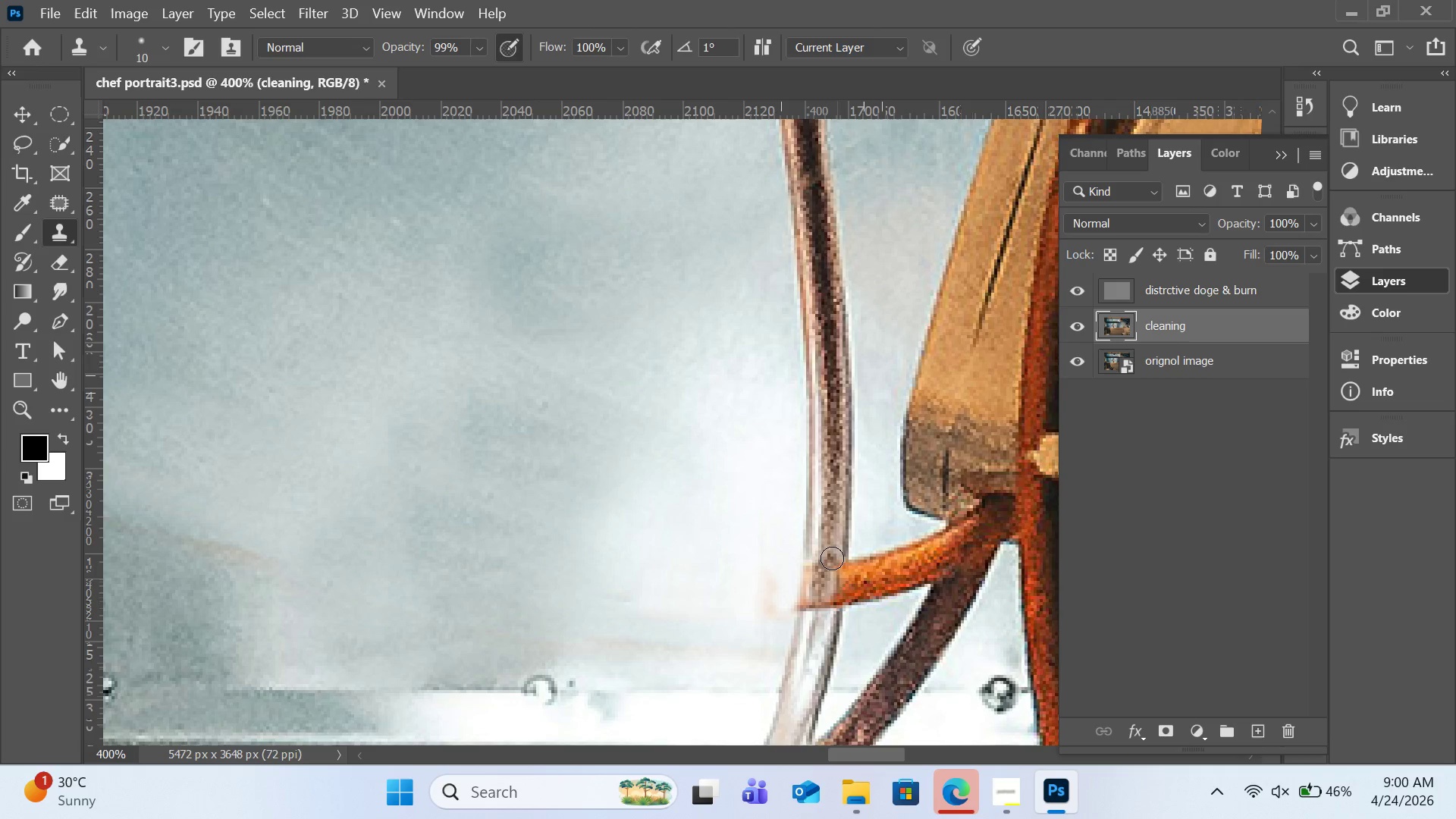 
left_click_drag(start_coordinate=[832, 558], to_coordinate=[830, 603])
 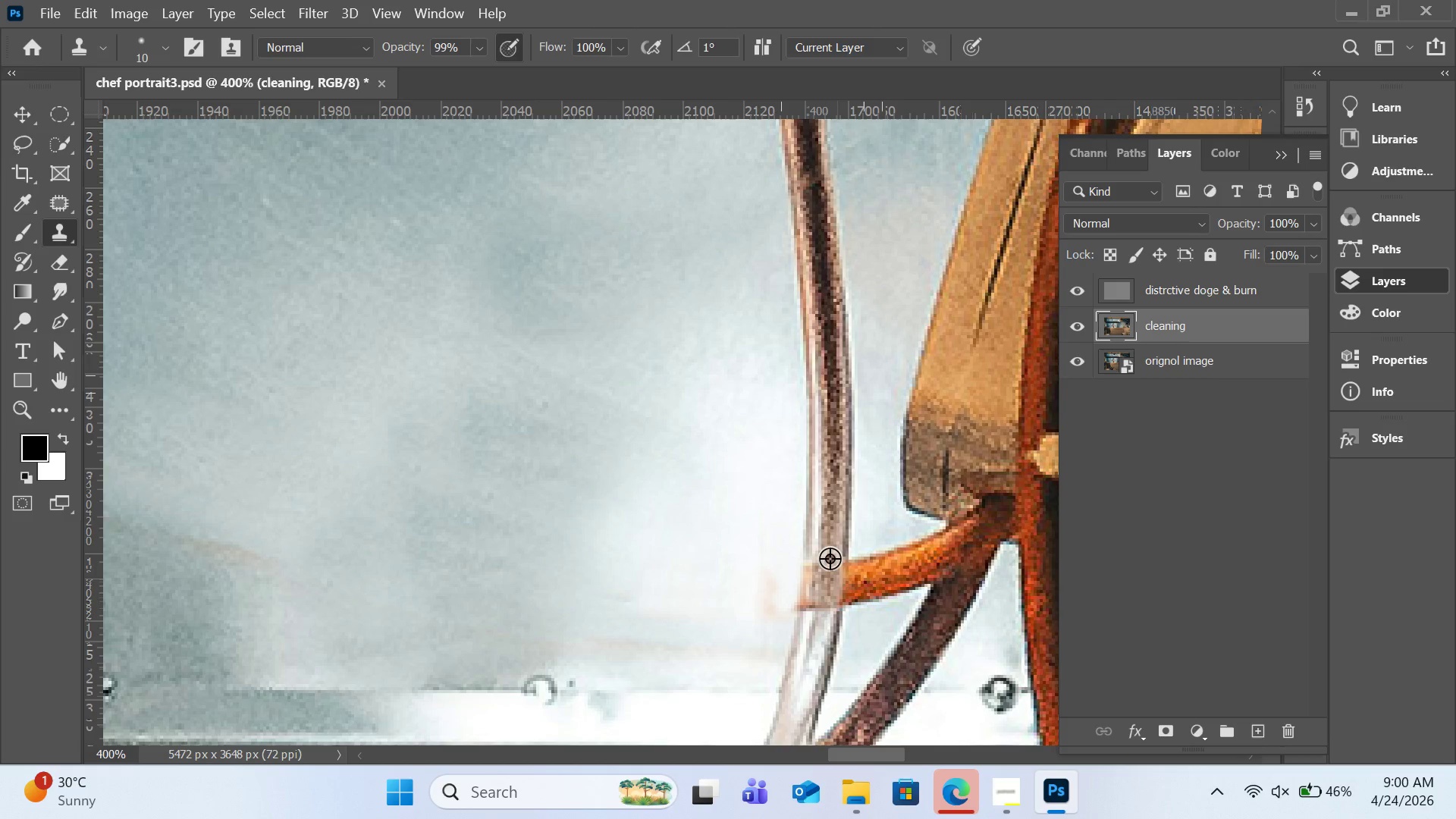 
hold_key(key=AltLeft, duration=1.2)
 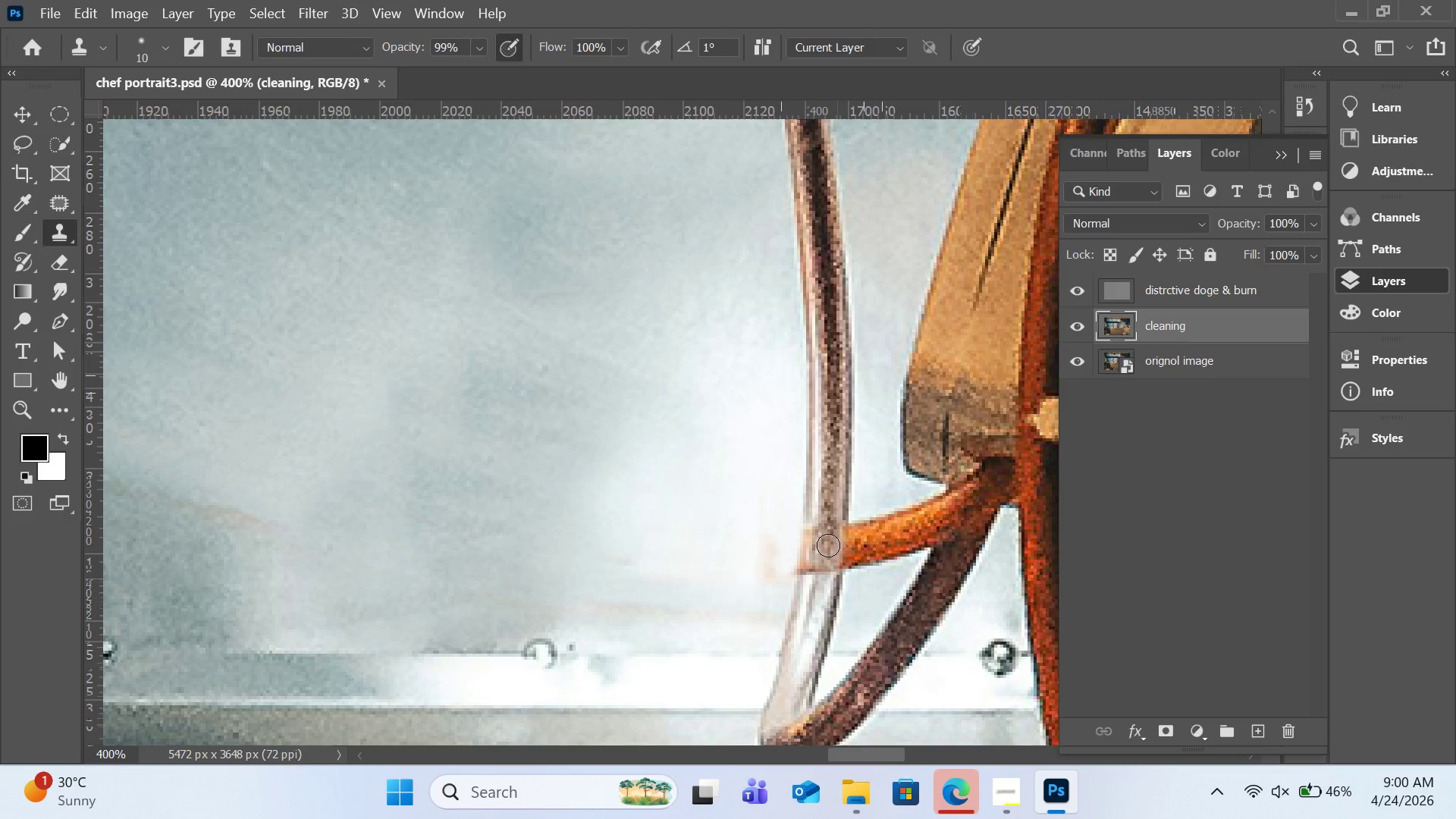 
hold_key(key=AltLeft, duration=1.47)
 